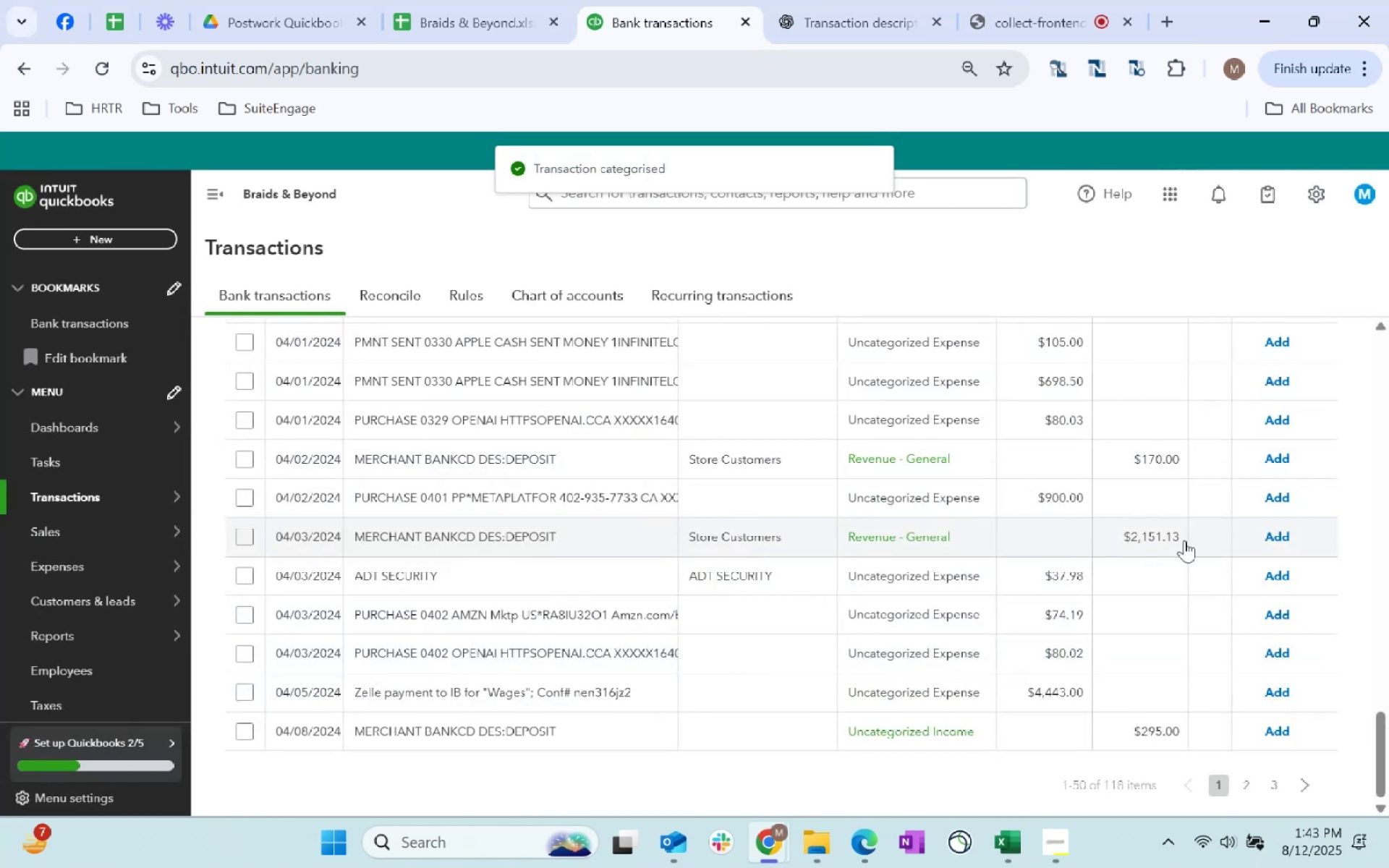 
left_click([1267, 536])
 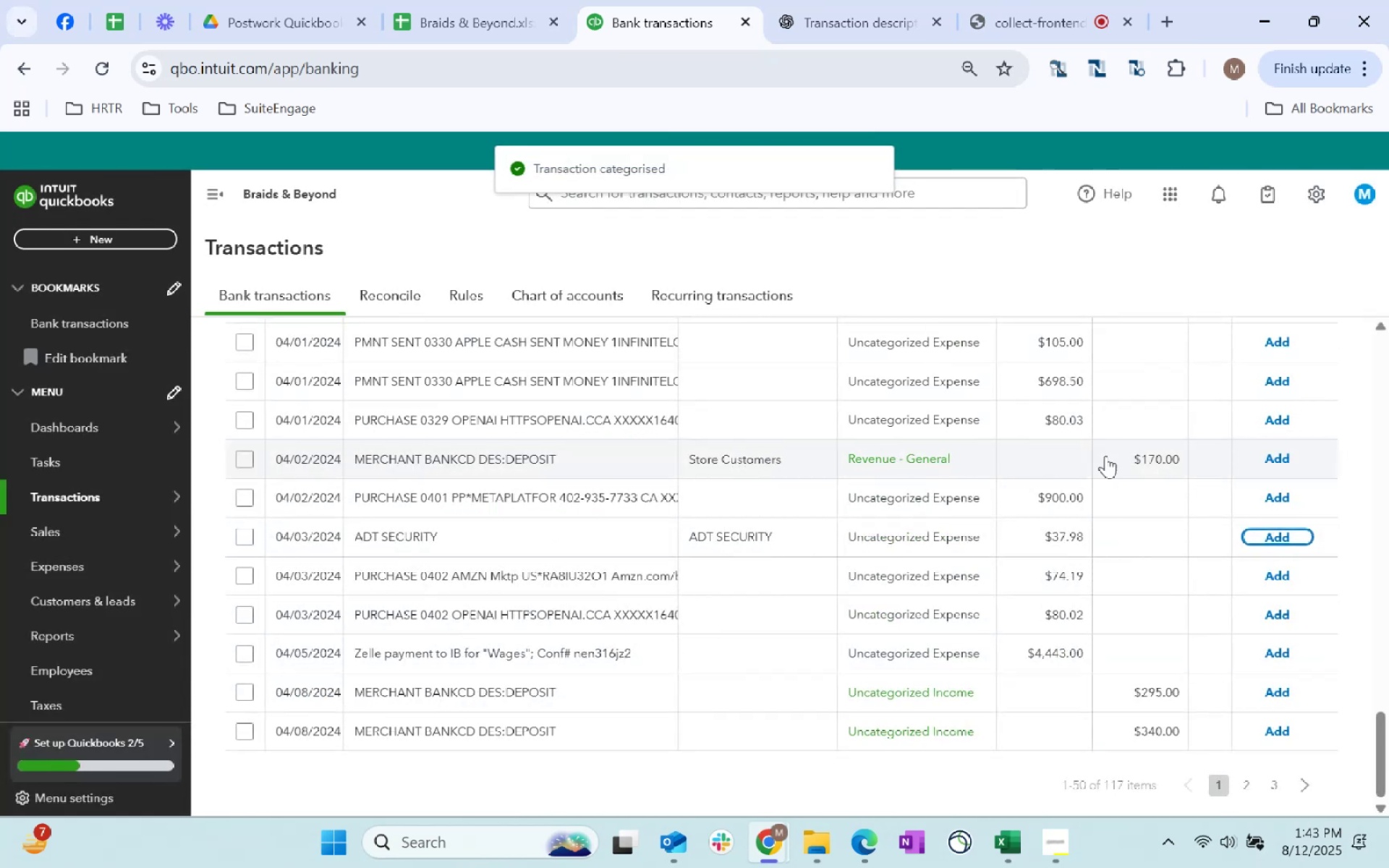 
left_click([1277, 459])
 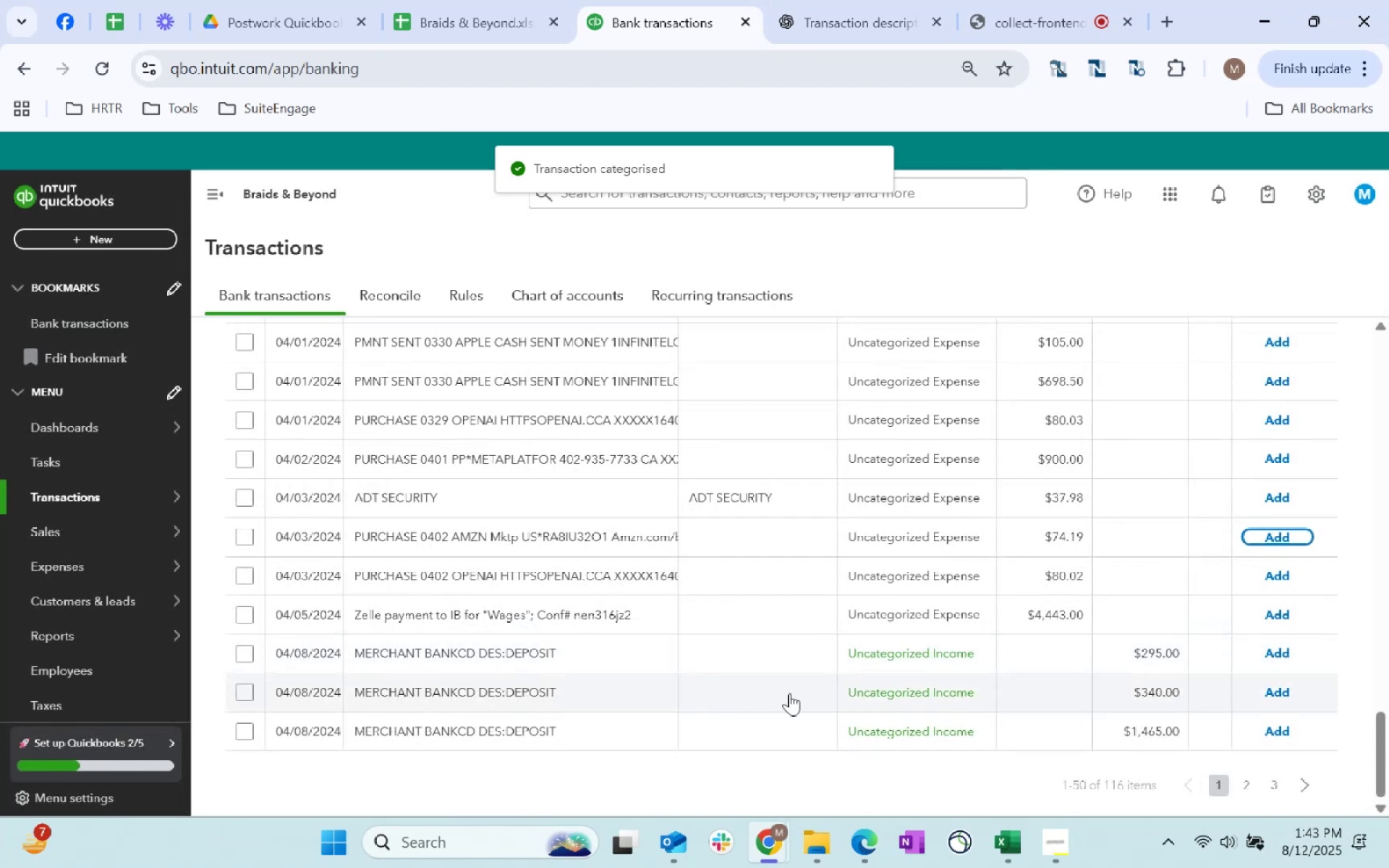 
left_click([783, 656])
 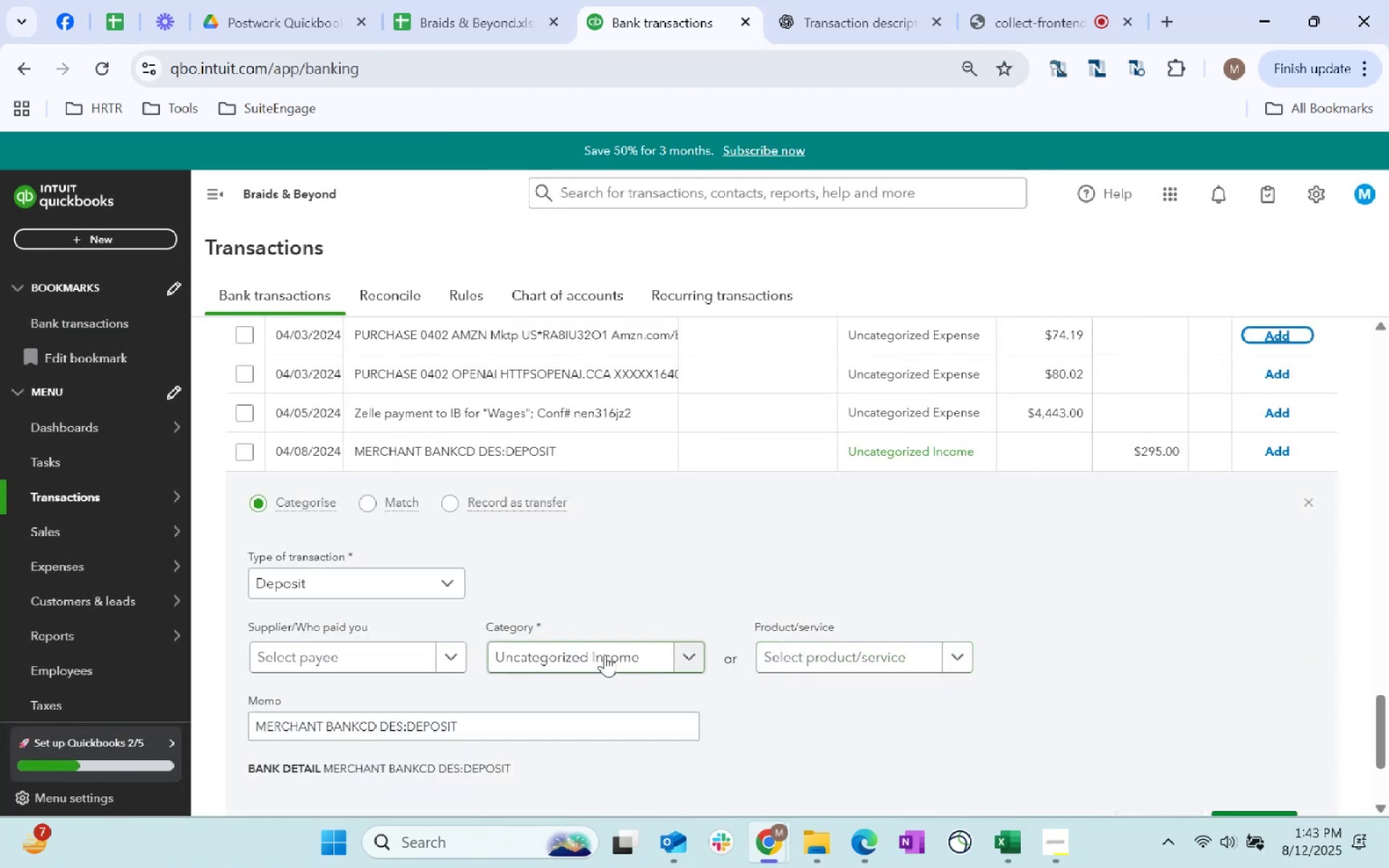 
left_click([406, 658])
 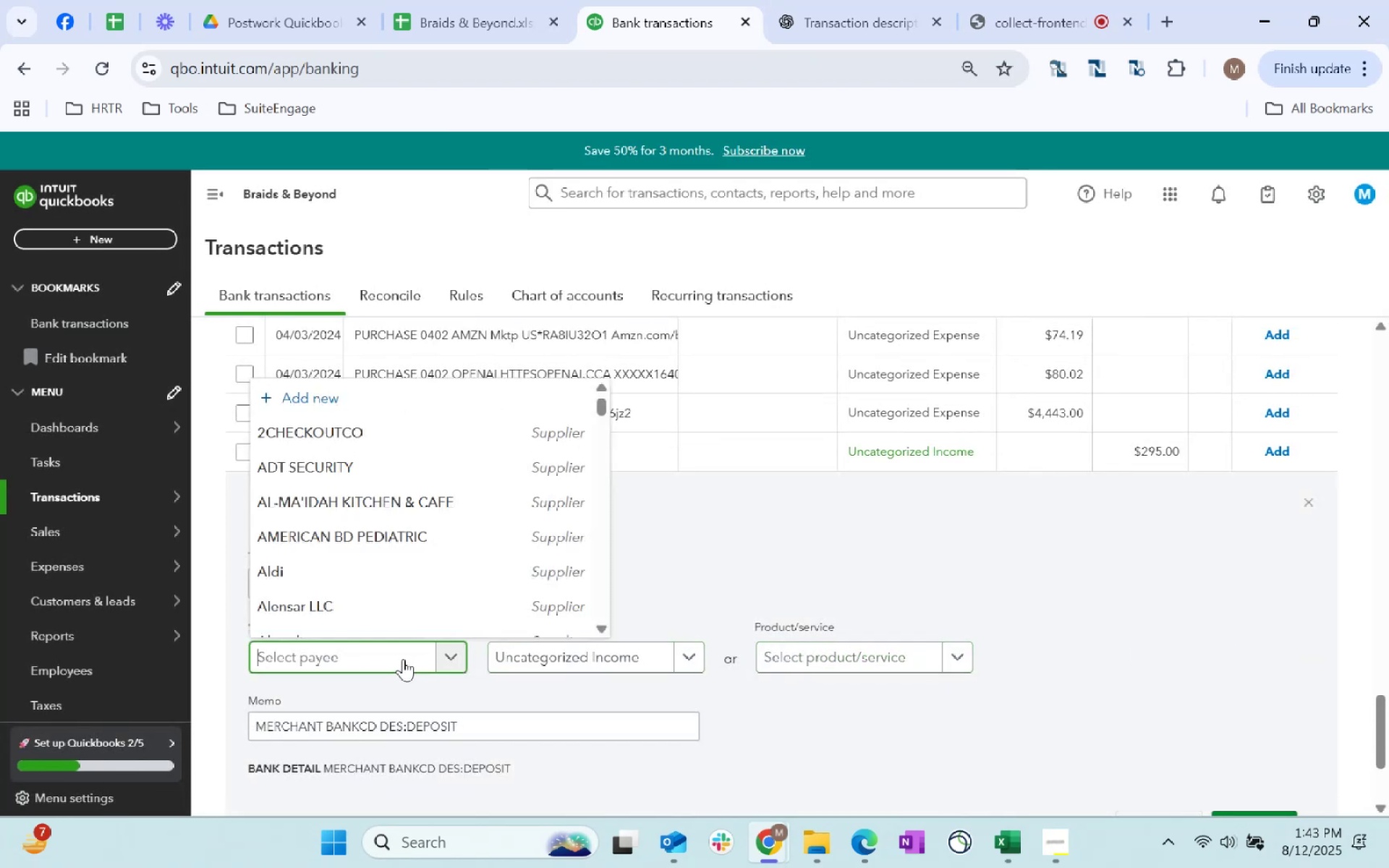 
type(store)
 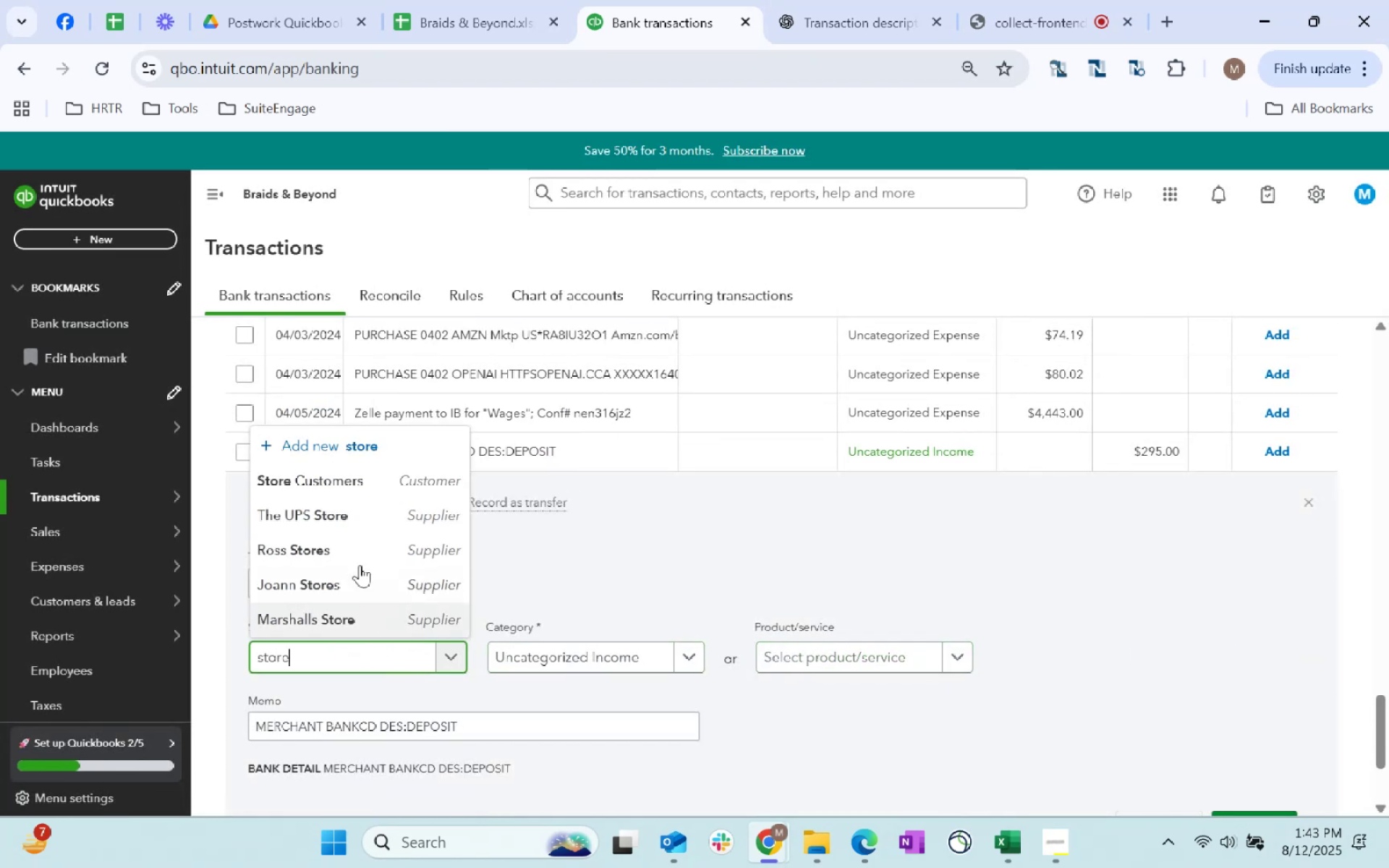 
left_click([348, 488])
 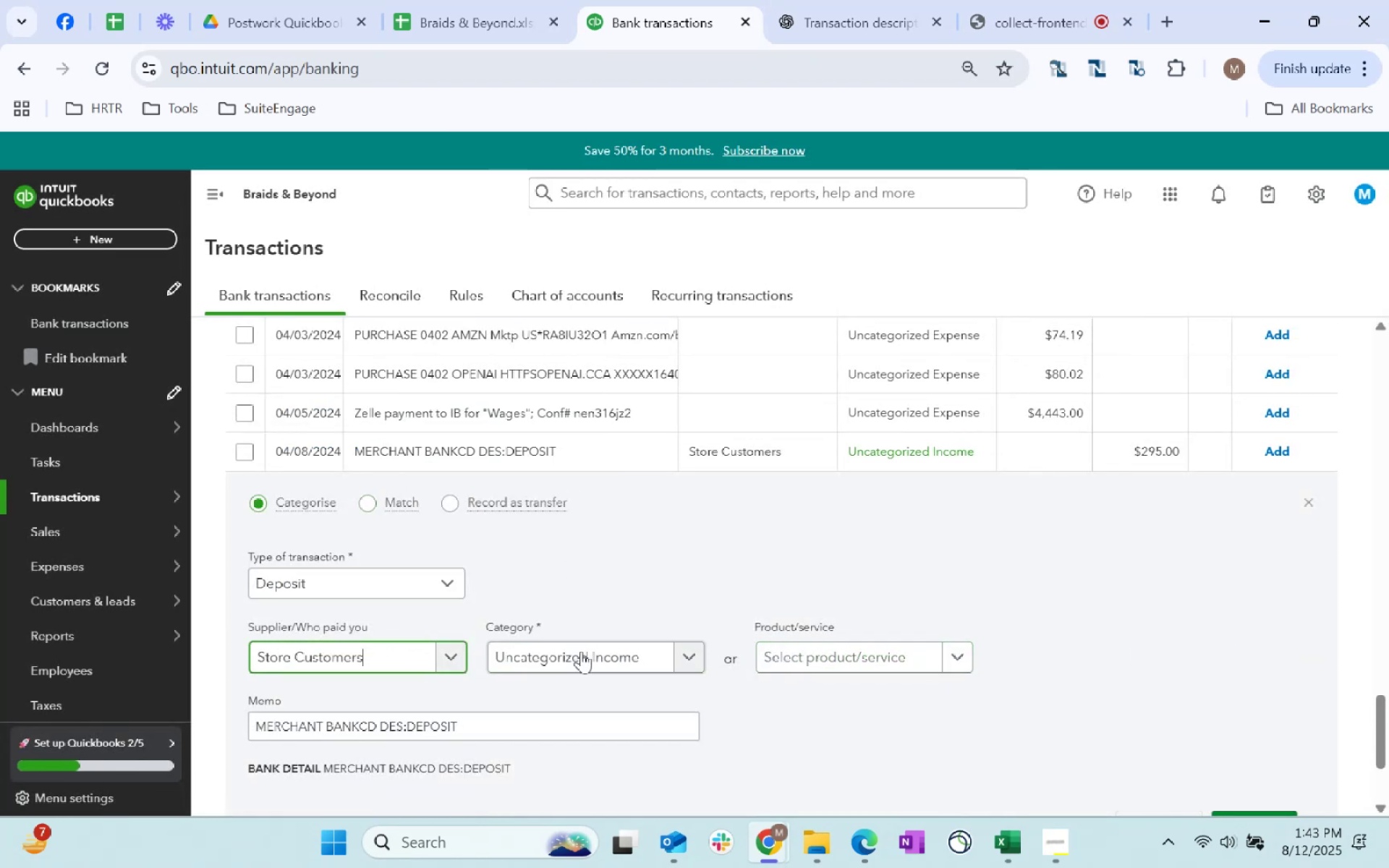 
left_click([581, 656])
 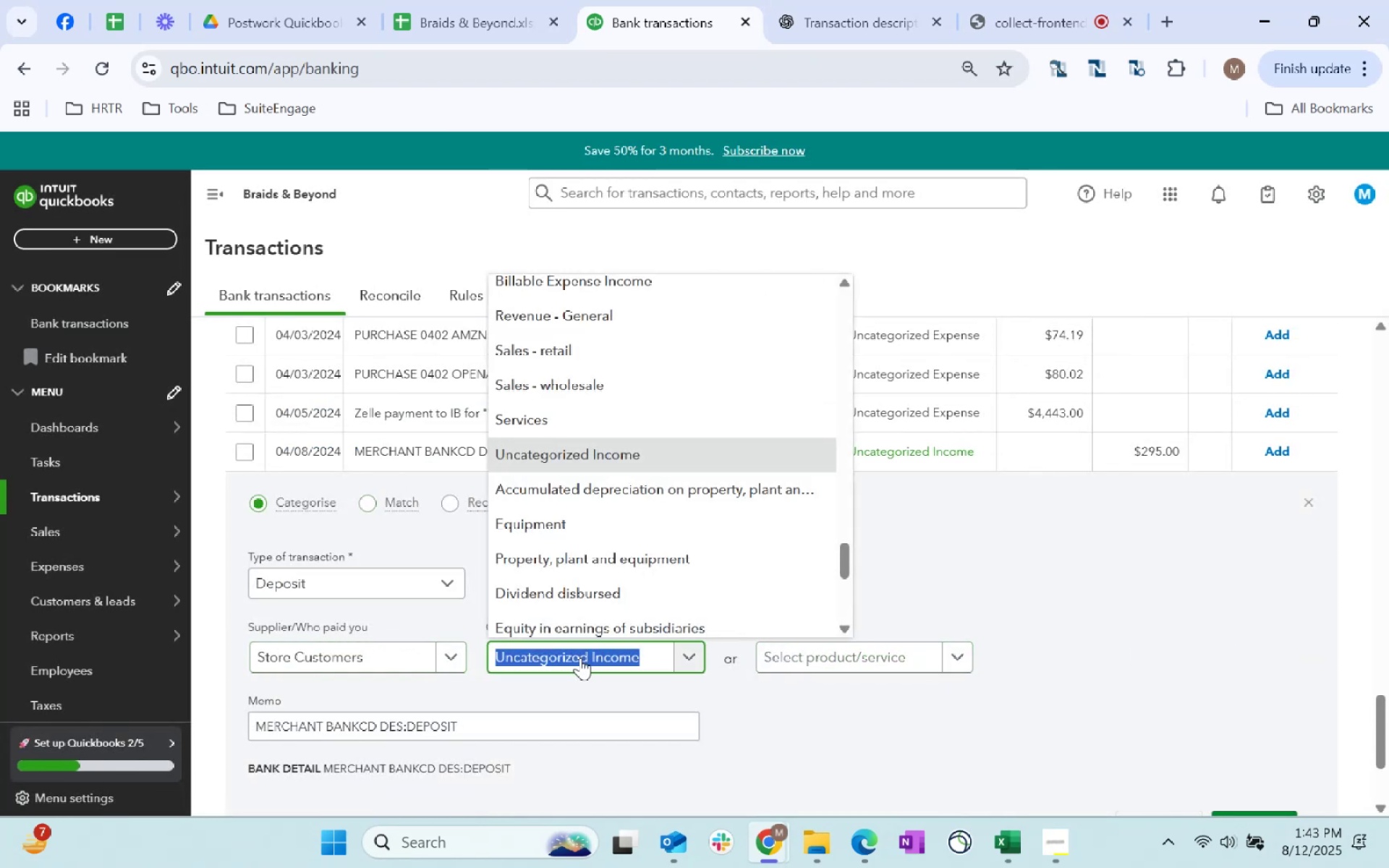 
type(revenue)
 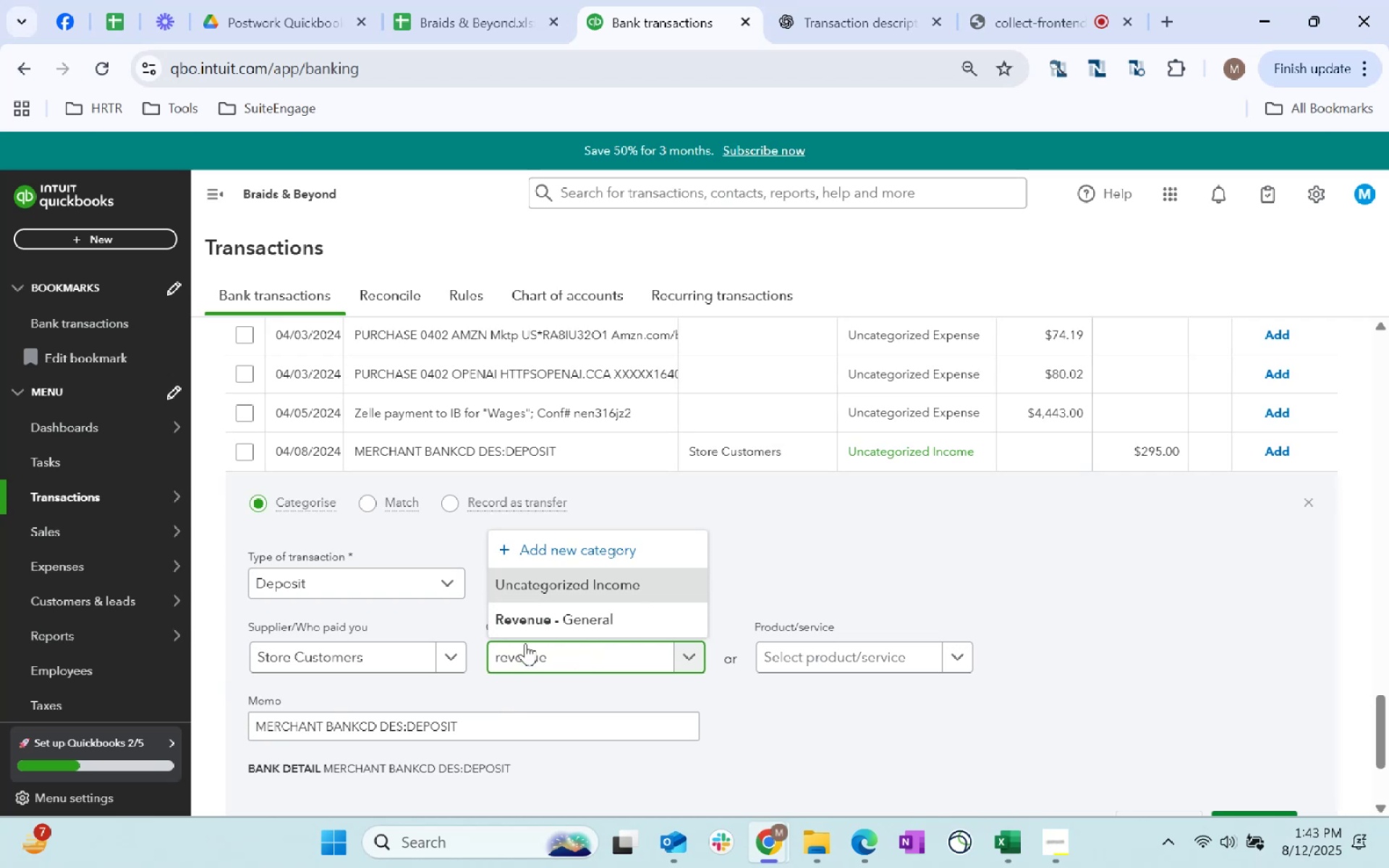 
left_click([542, 623])
 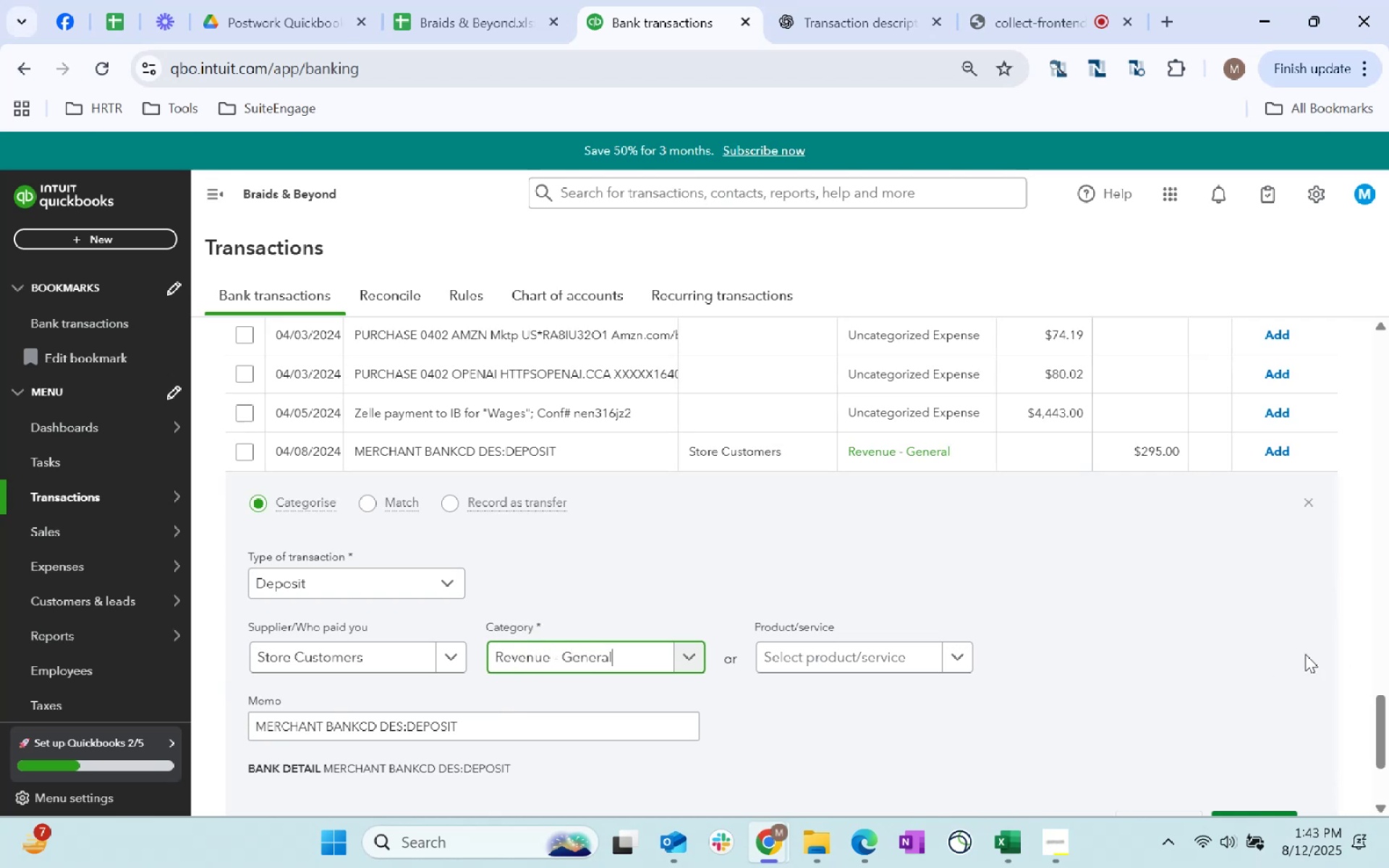 
scroll: coordinate [1200, 590], scroll_direction: down, amount: 1.0
 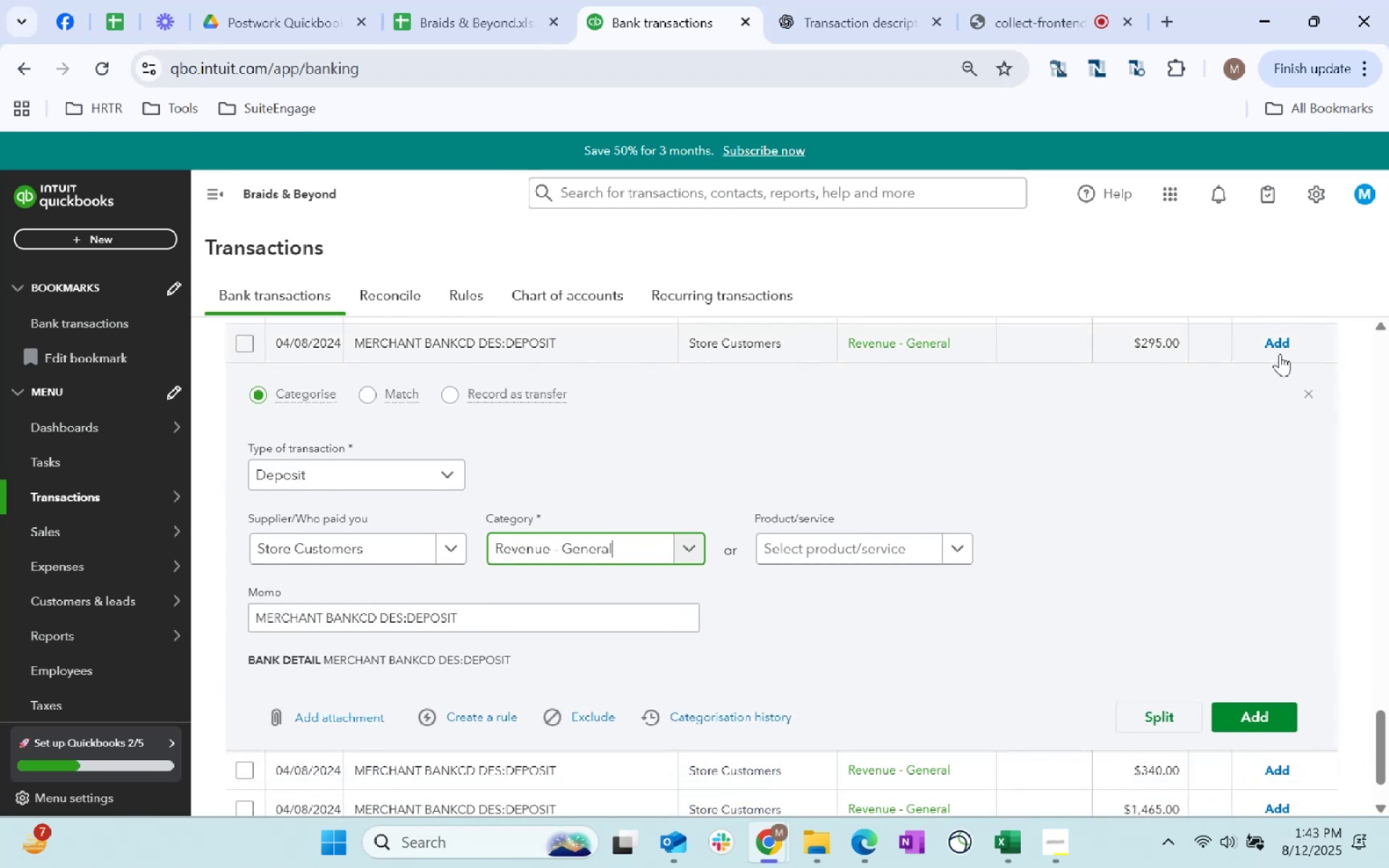 
left_click([1283, 346])
 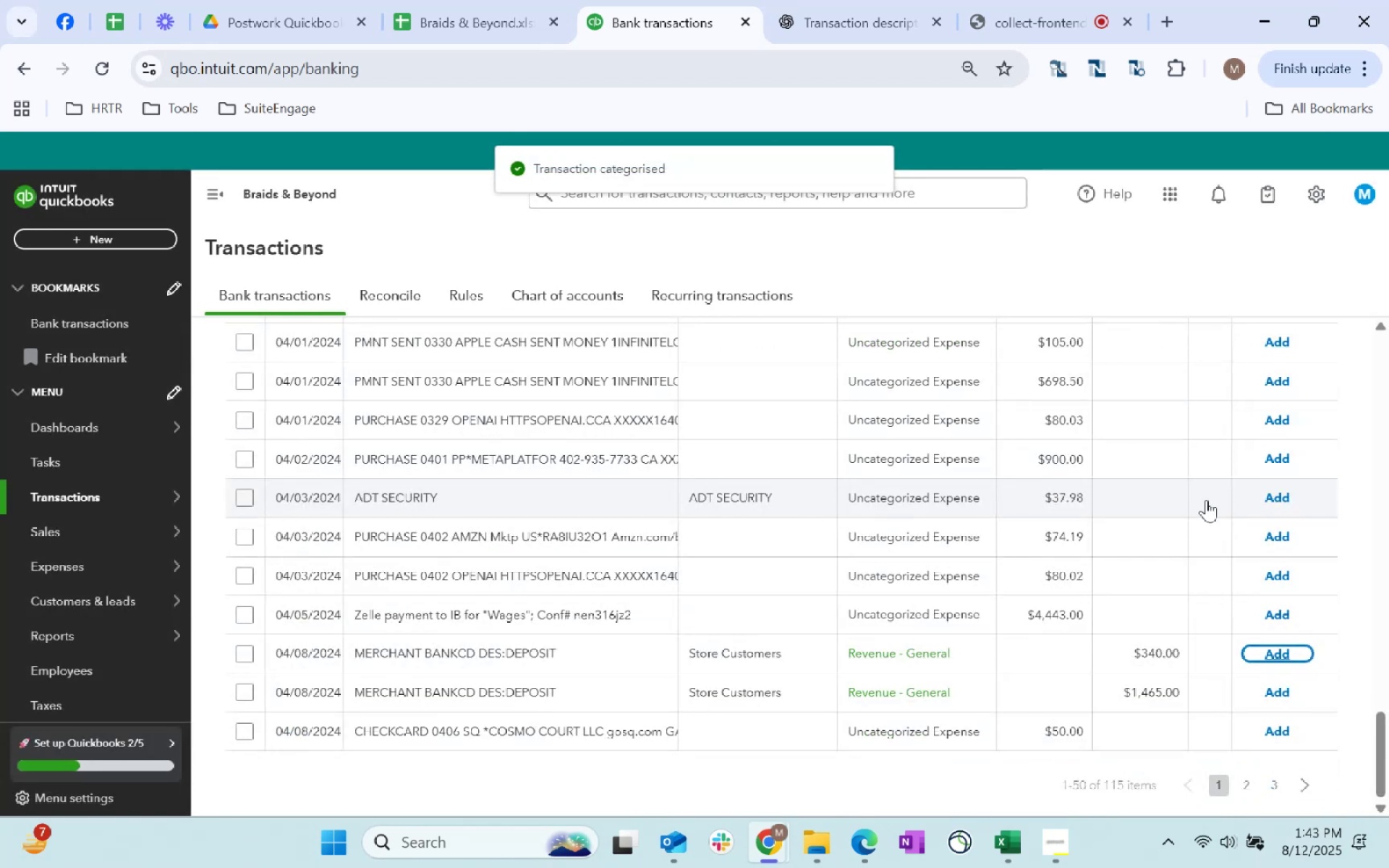 
left_click([1277, 652])
 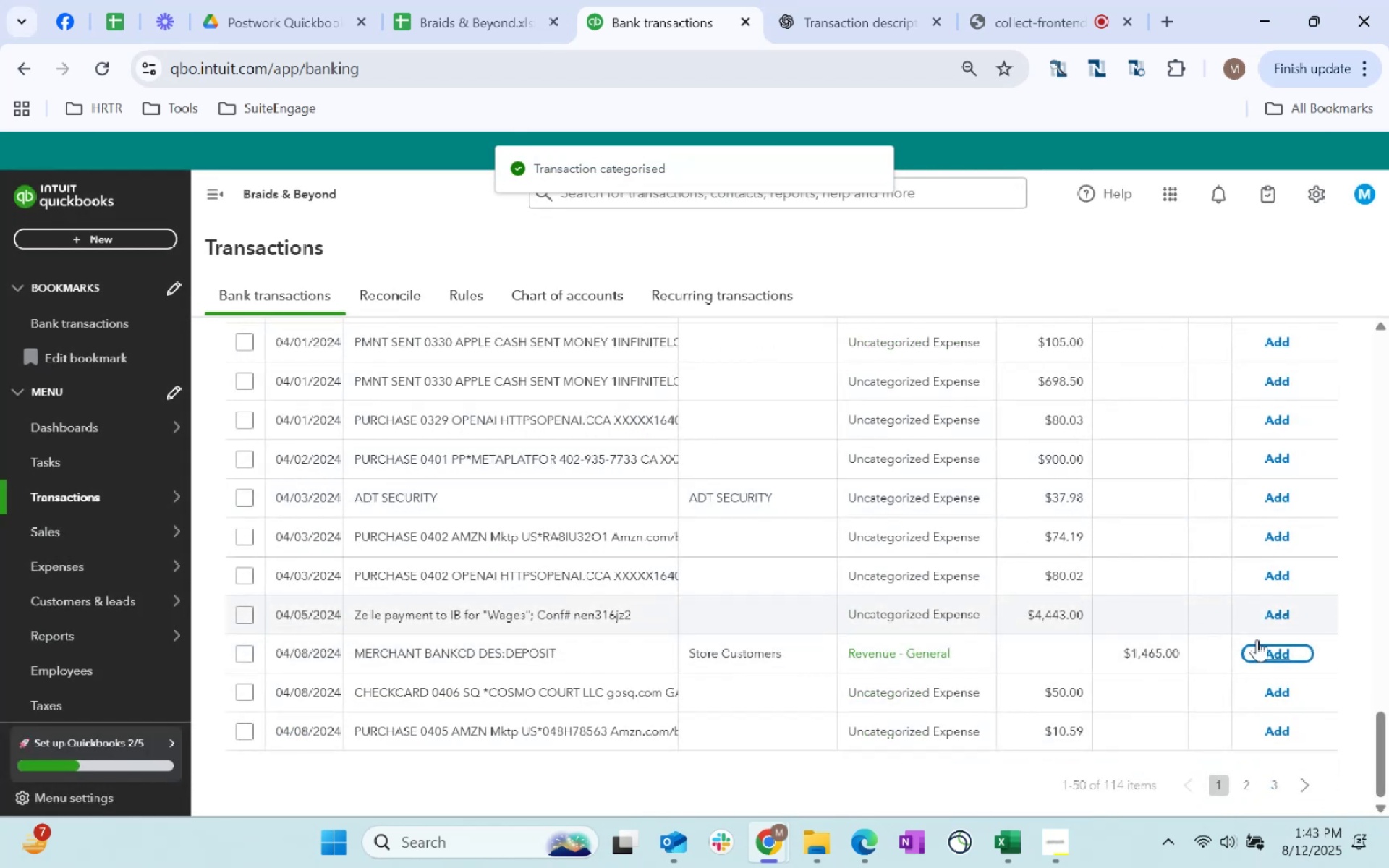 
left_click([1275, 645])
 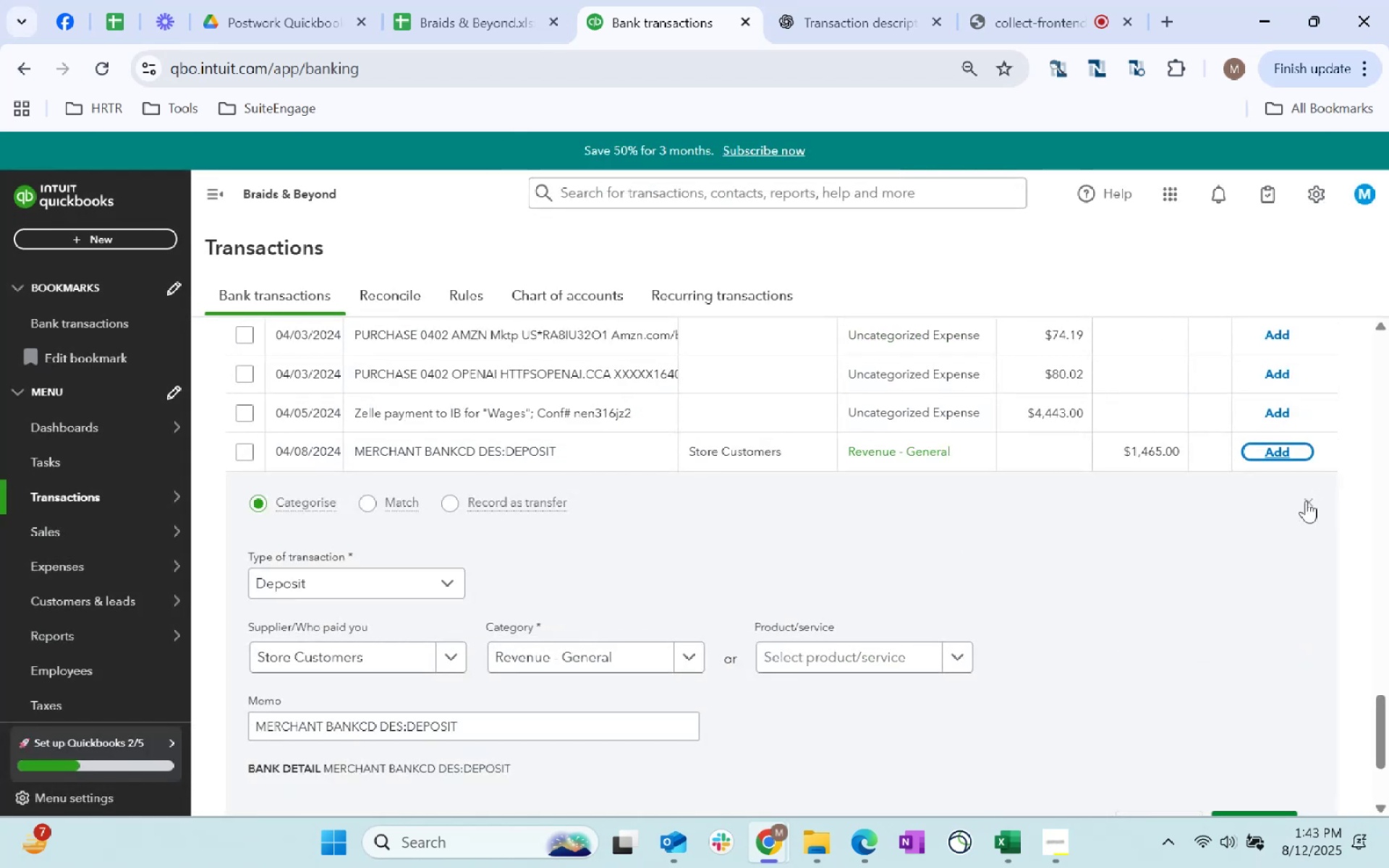 
left_click([1275, 446])
 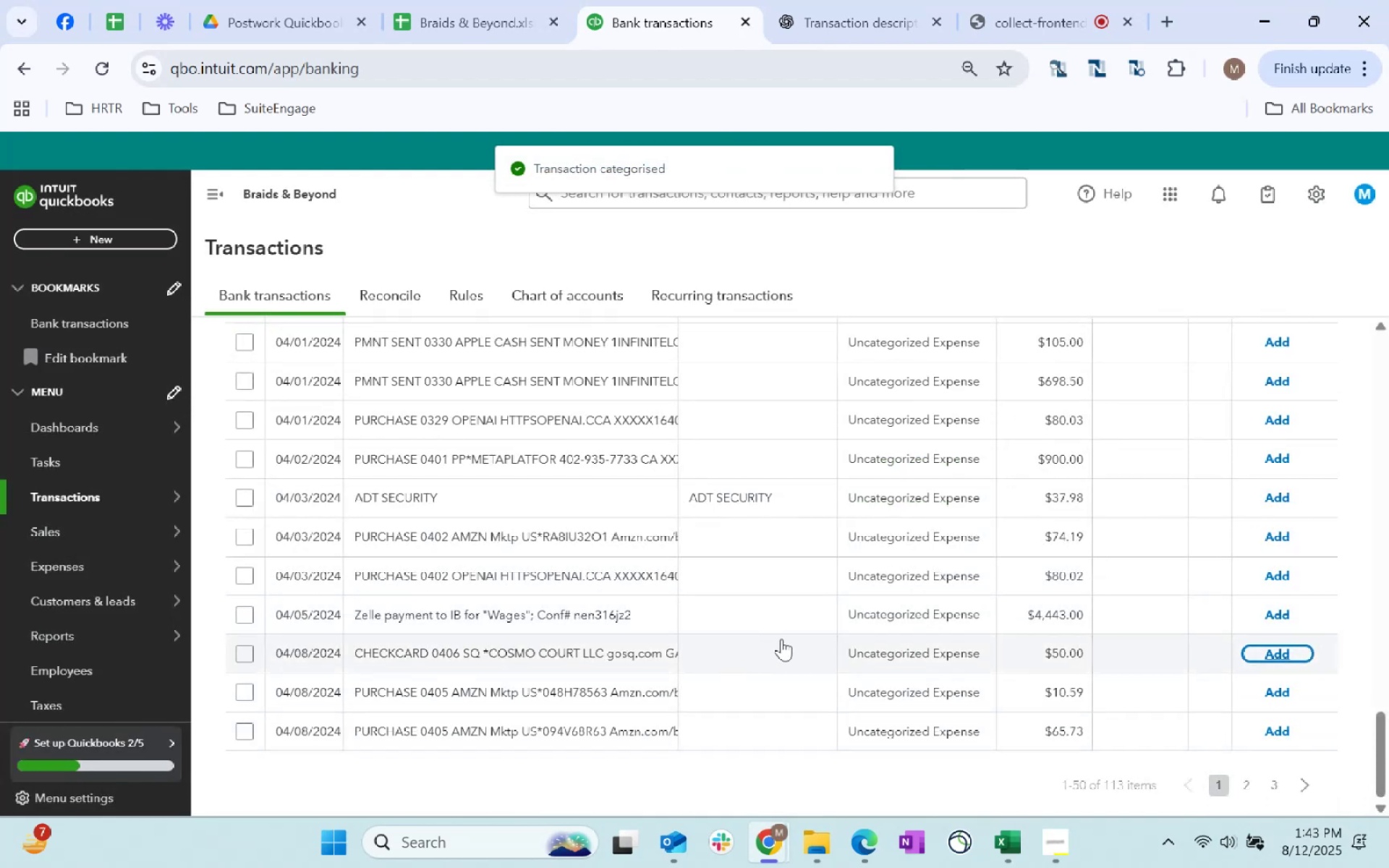 
left_click([749, 495])
 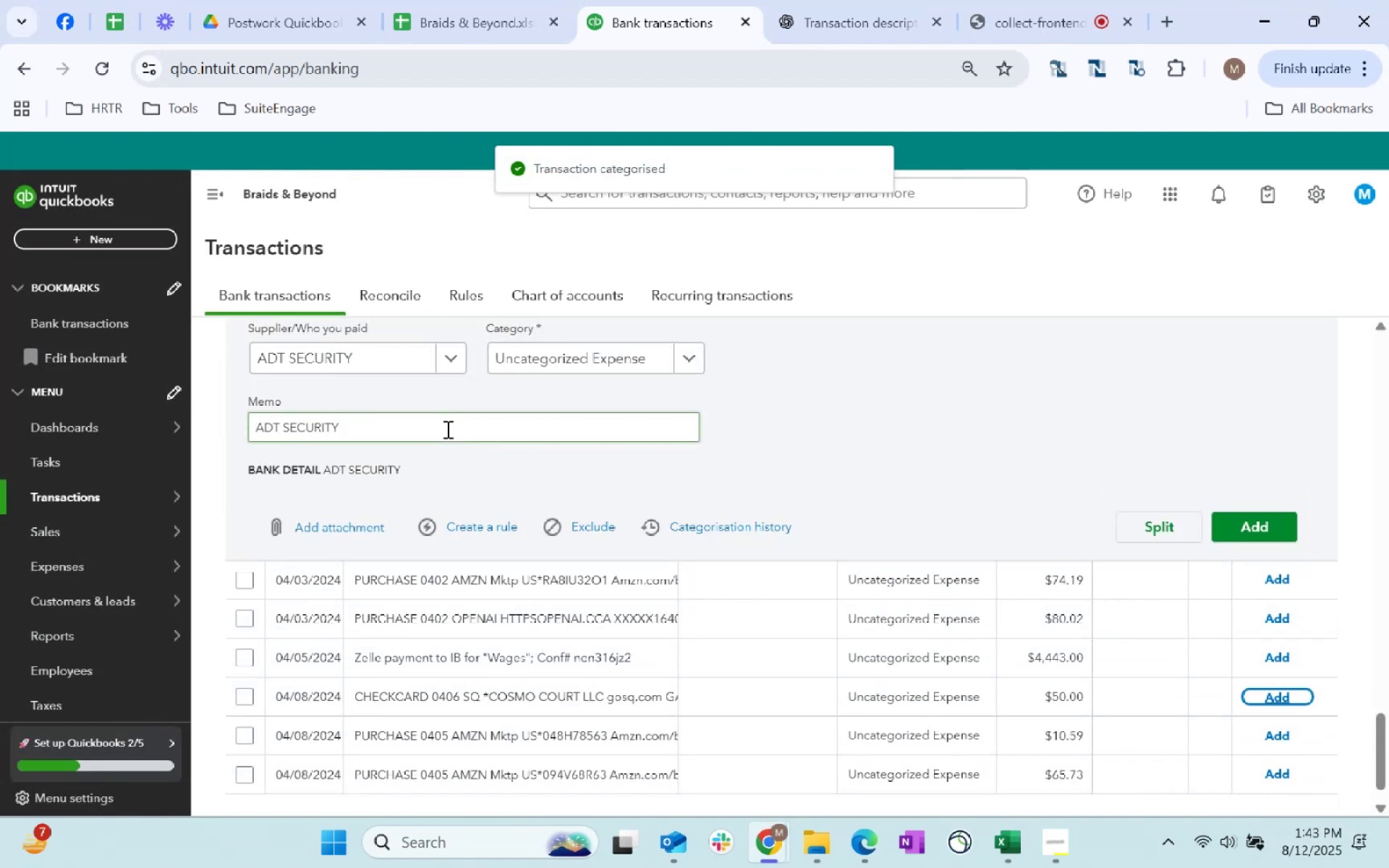 
left_click([598, 353])
 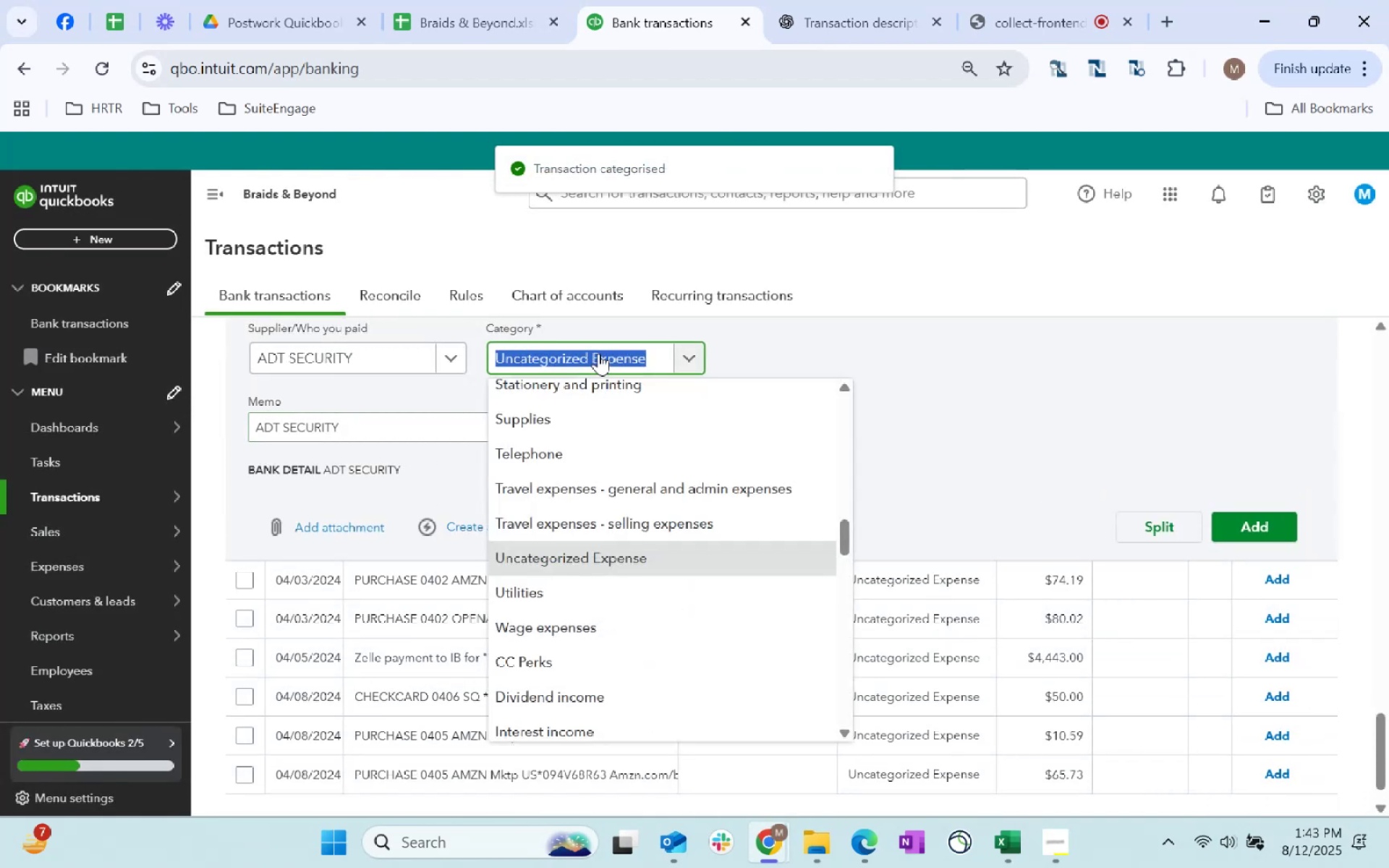 
type(secur)
key(Tab)
 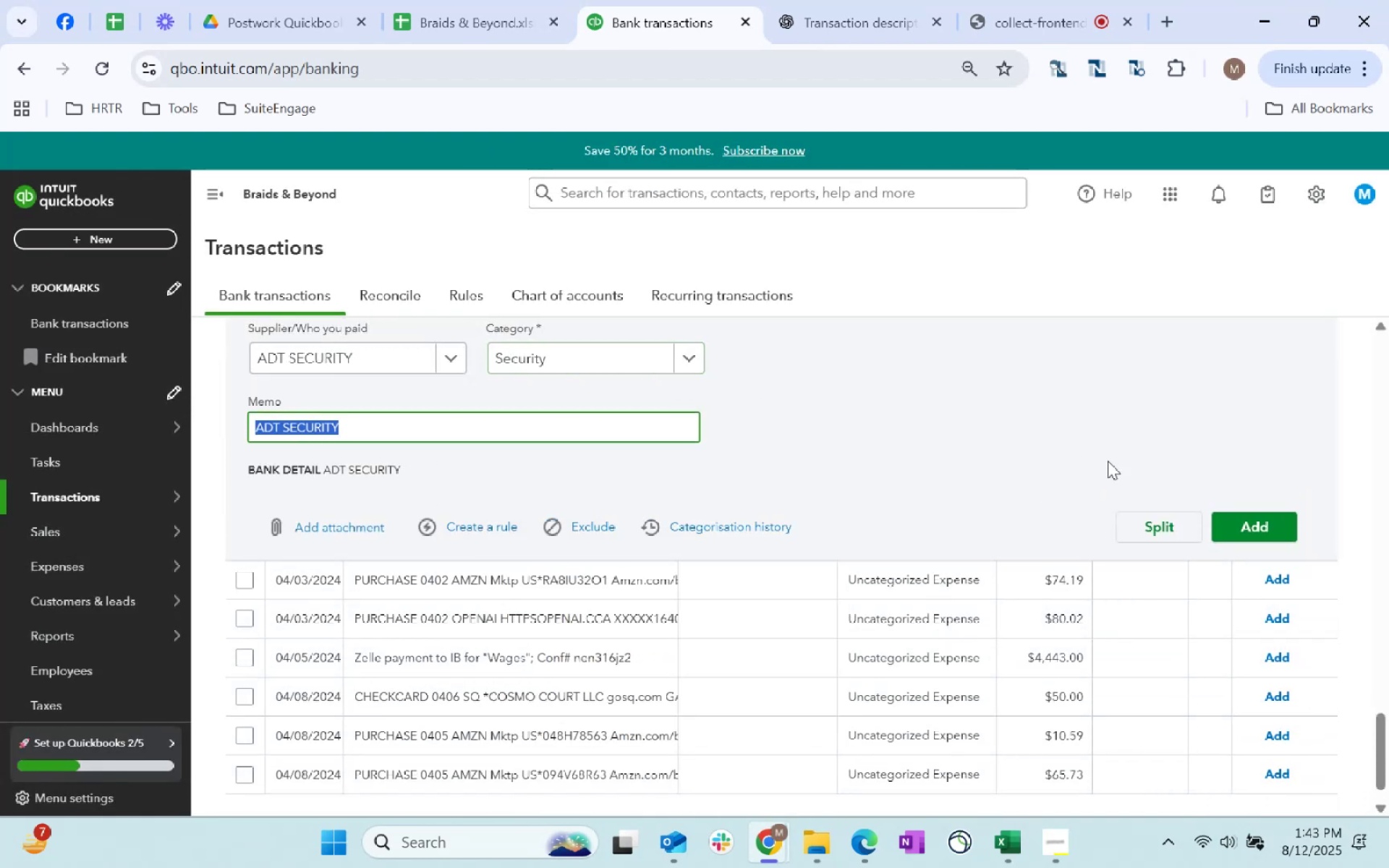 
left_click([1239, 529])
 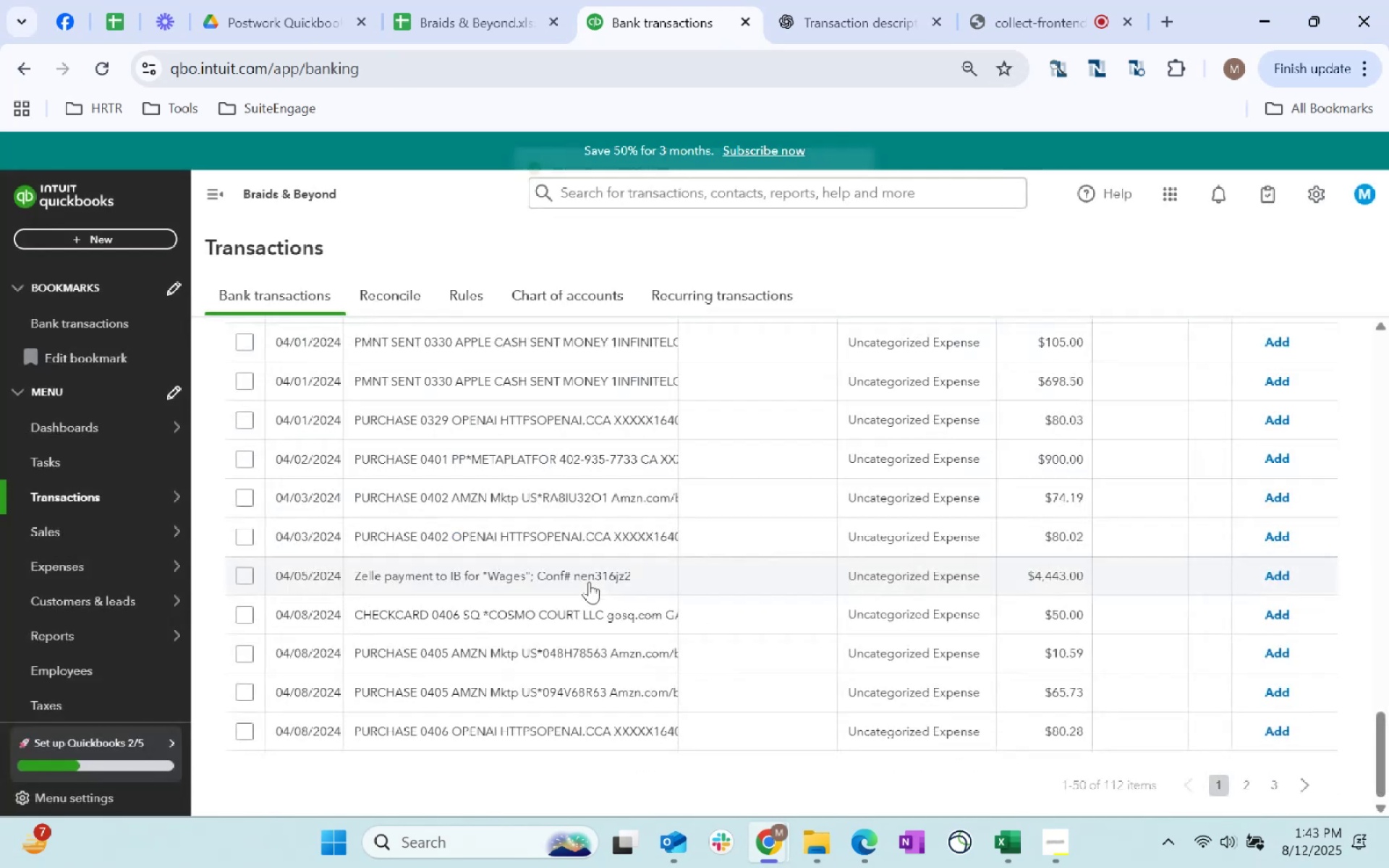 
scroll: coordinate [589, 582], scroll_direction: up, amount: 9.0
 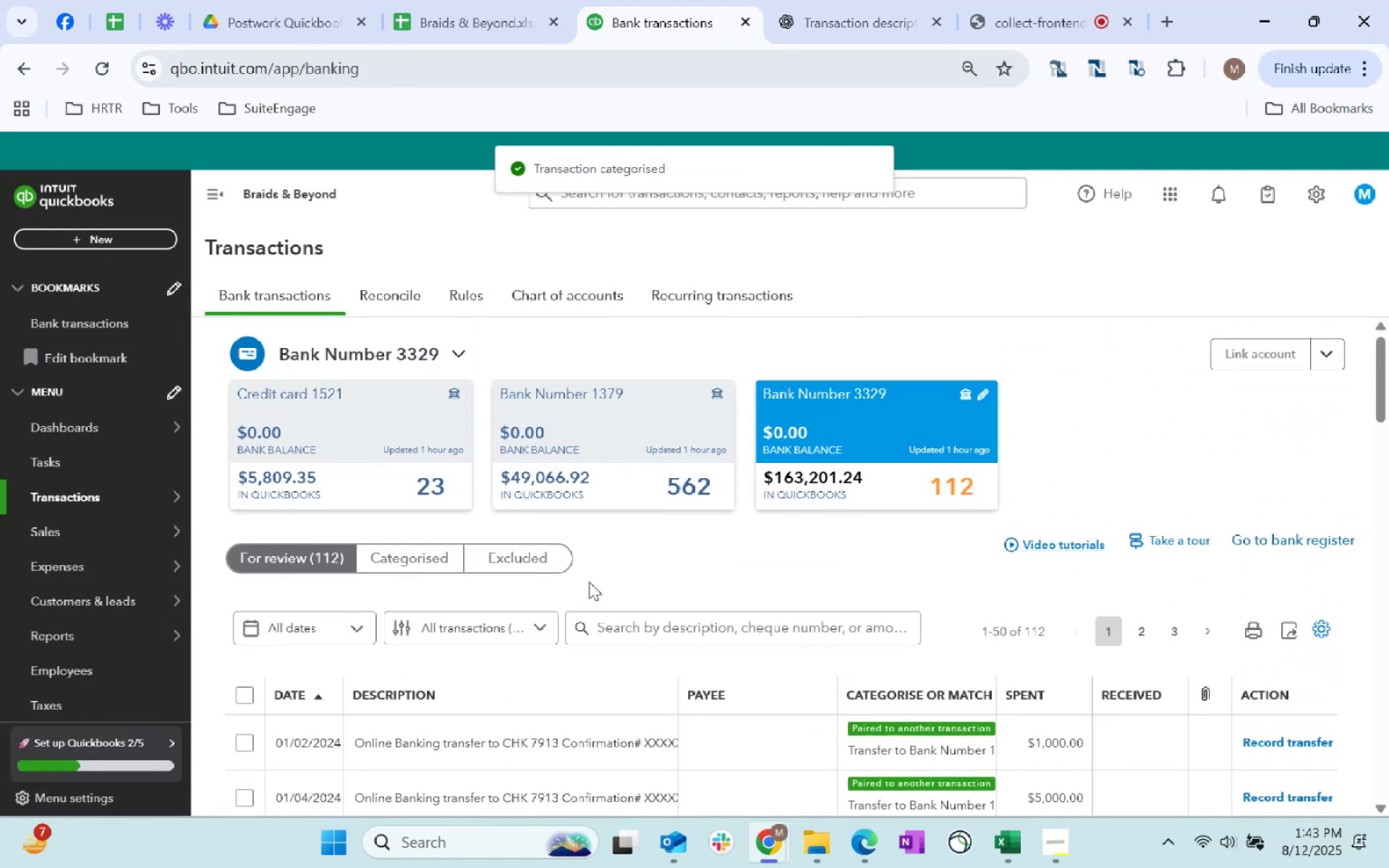 
scroll: coordinate [740, 585], scroll_direction: down, amount: 10.0
 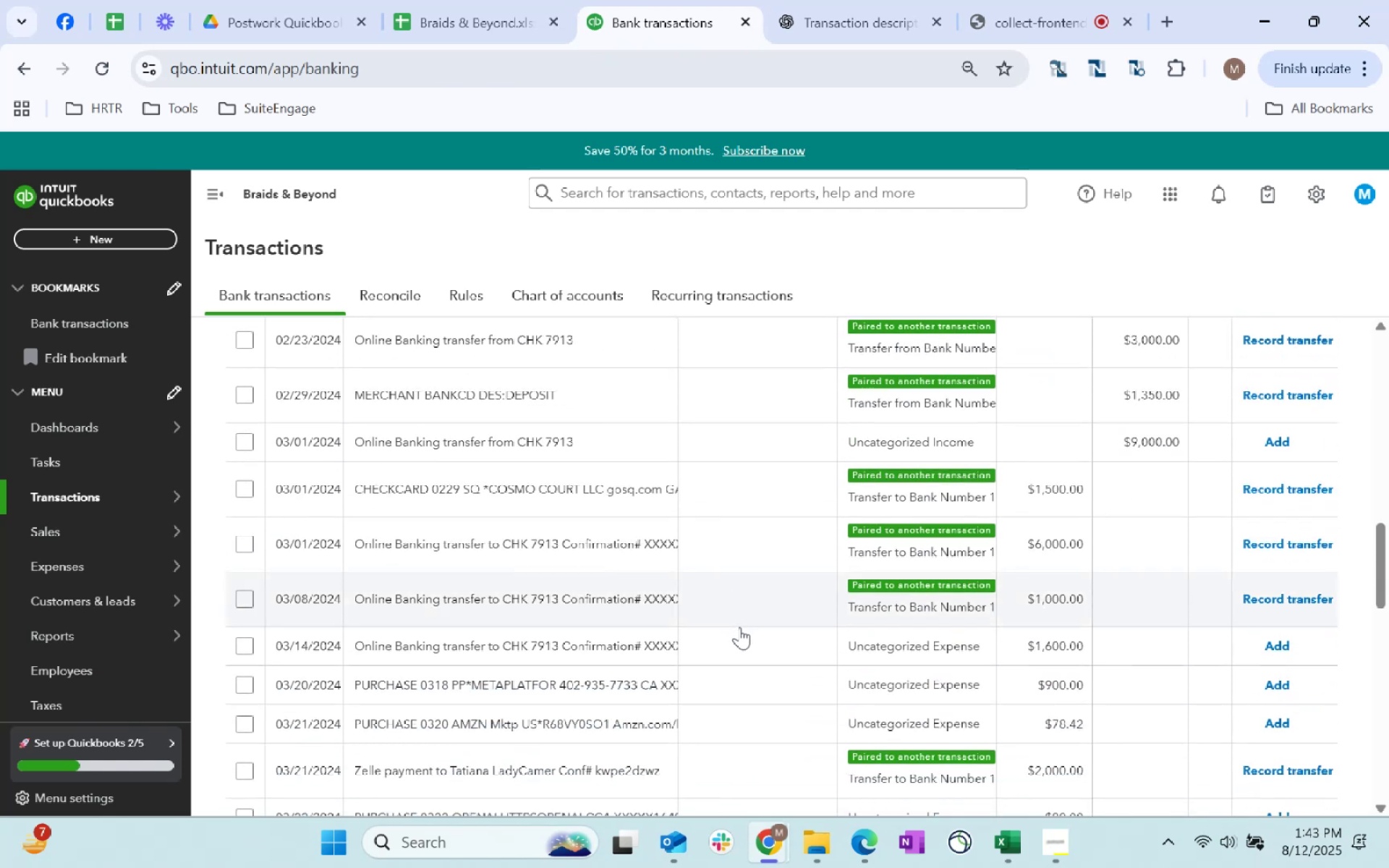 
left_click([734, 676])
 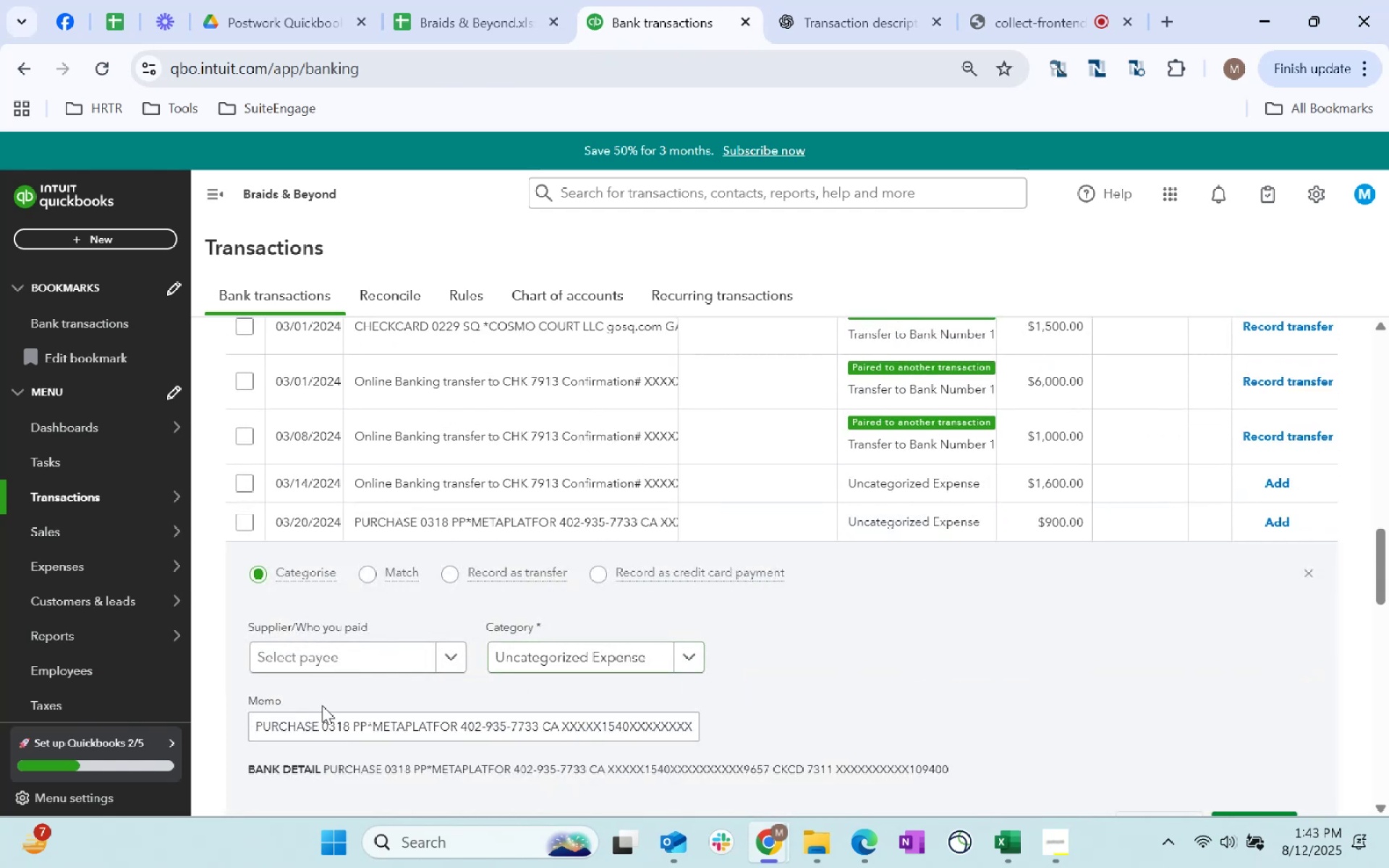 
left_click([316, 659])
 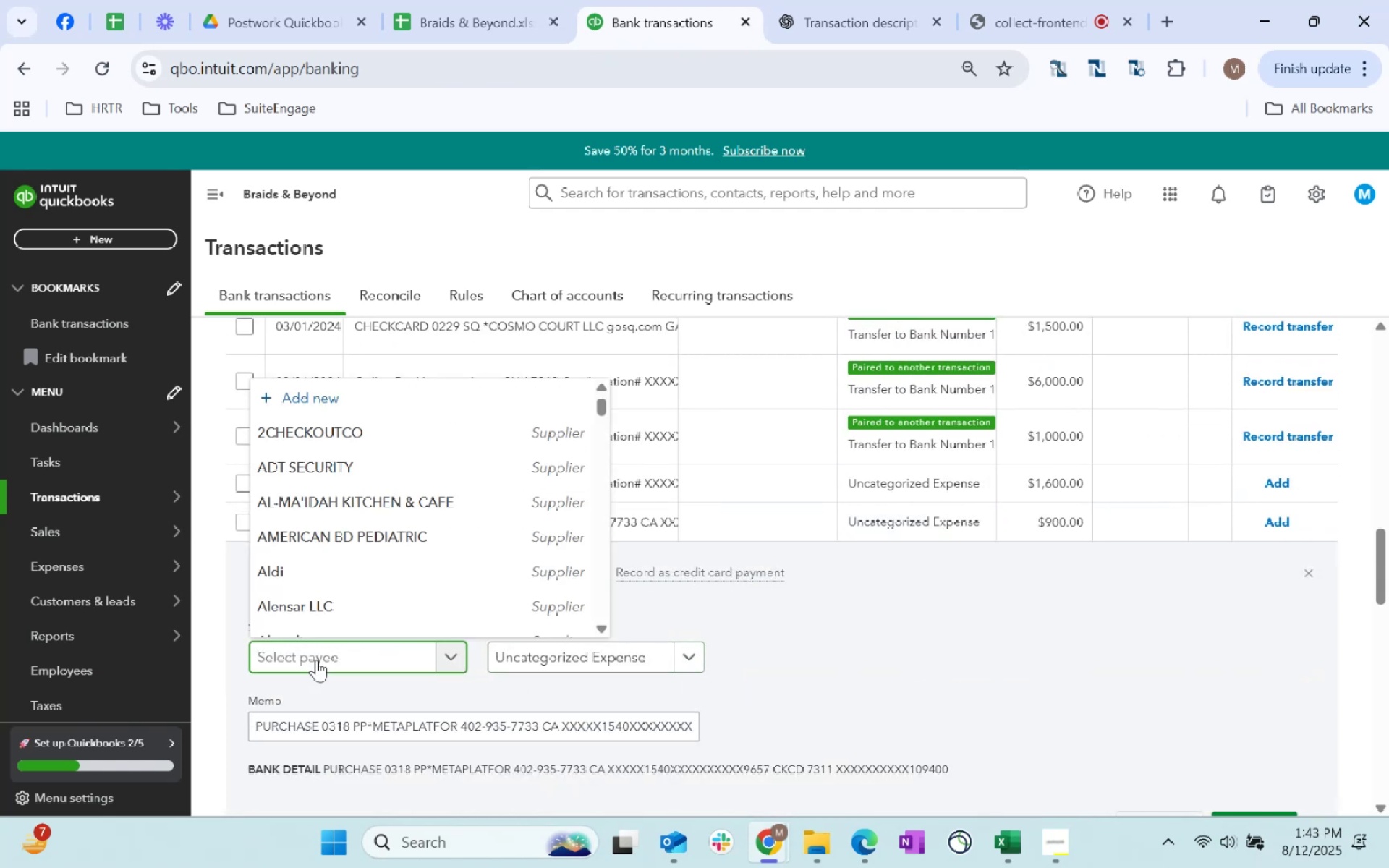 
type(meta)
key(Tab)
 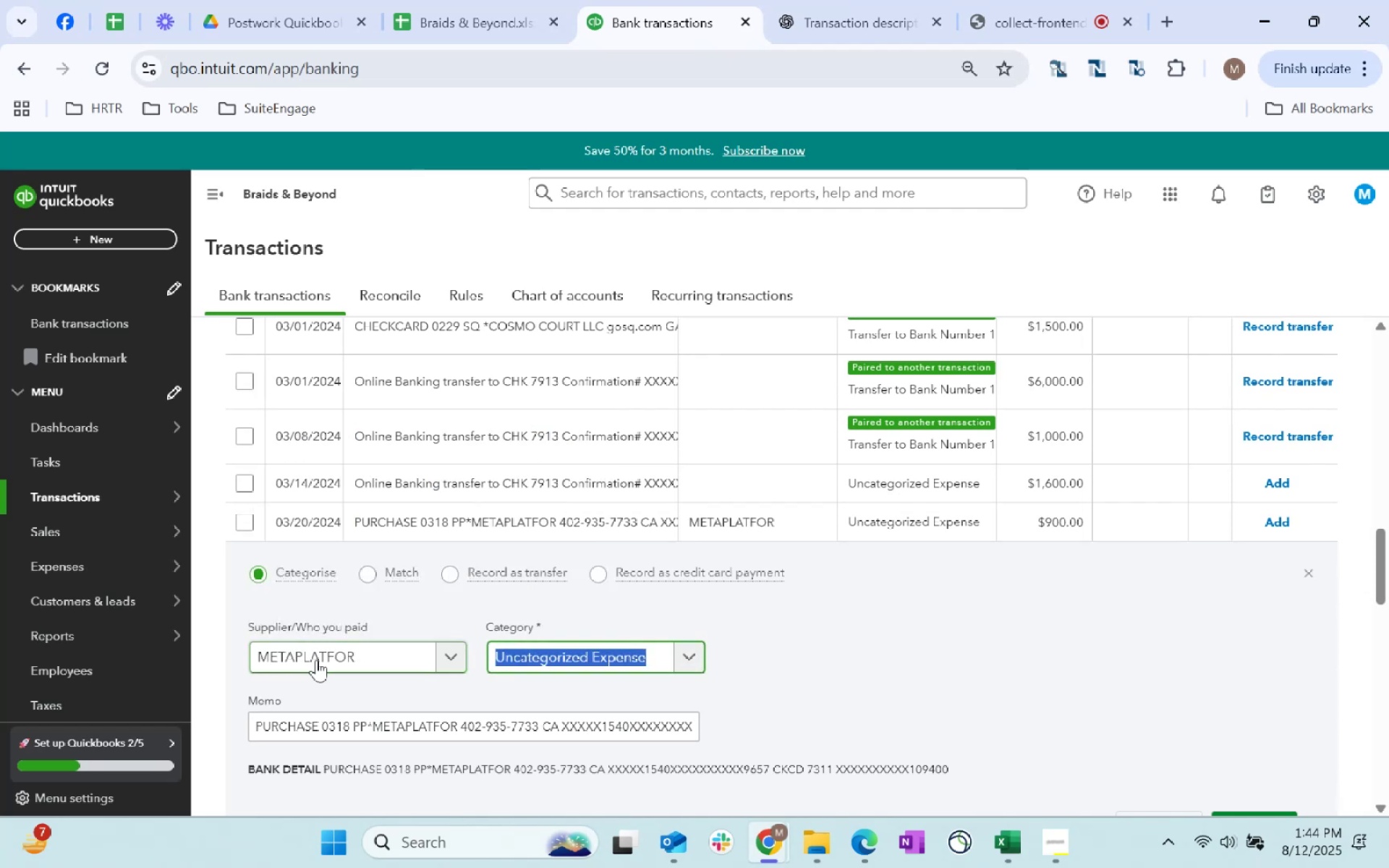 
type(soft)
key(Tab)
 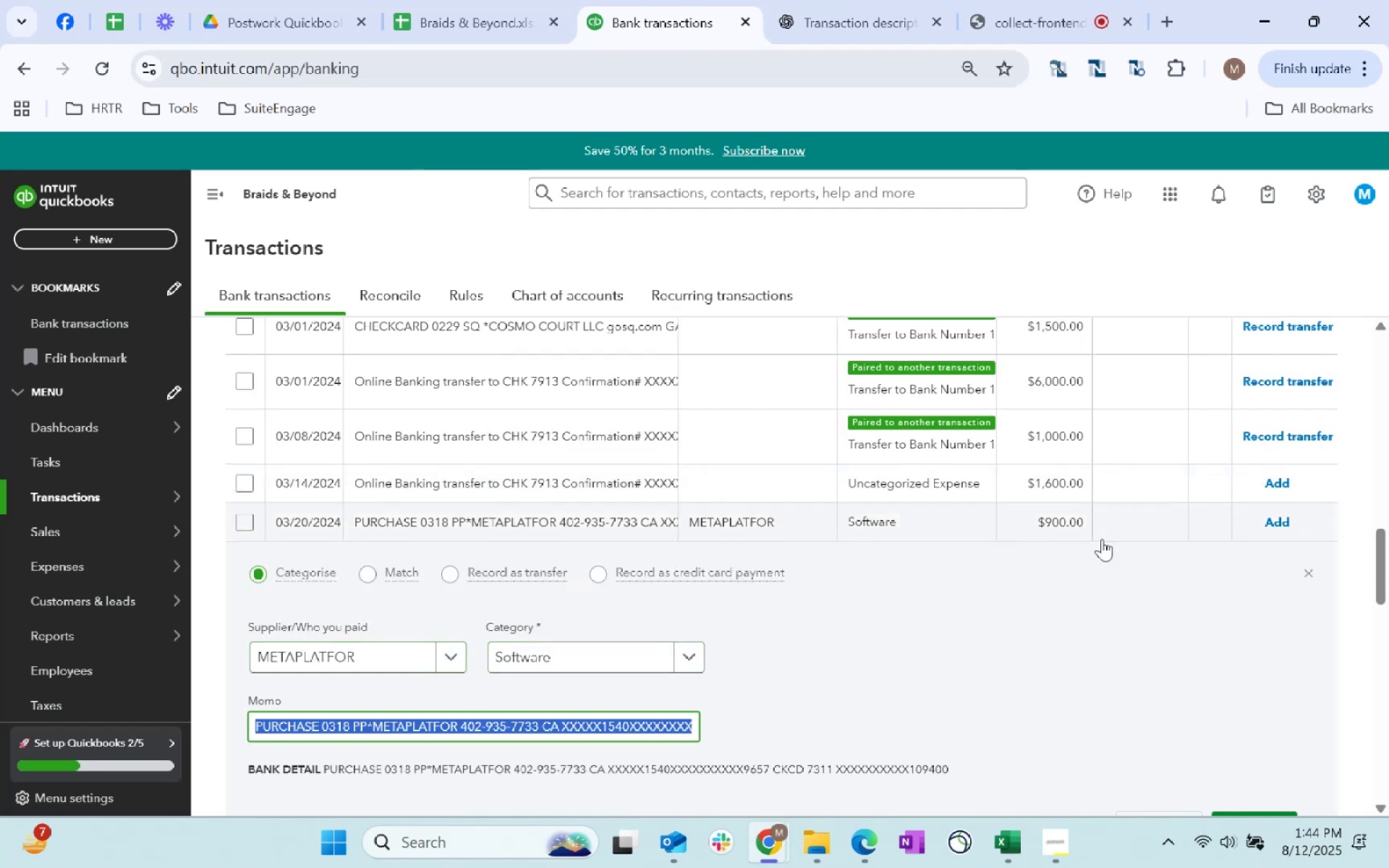 
scroll: coordinate [1158, 720], scroll_direction: down, amount: 1.0
 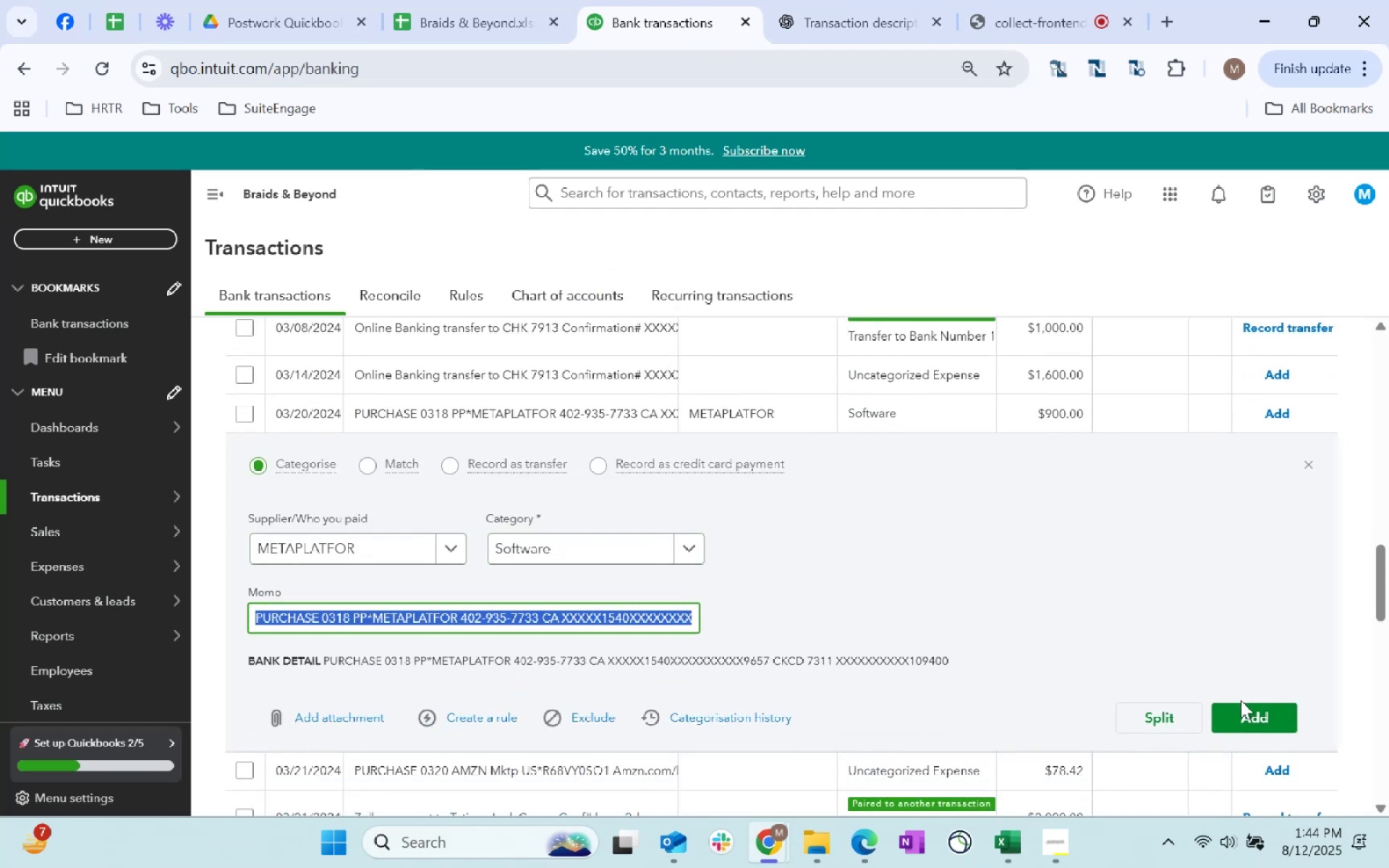 
left_click([1244, 709])
 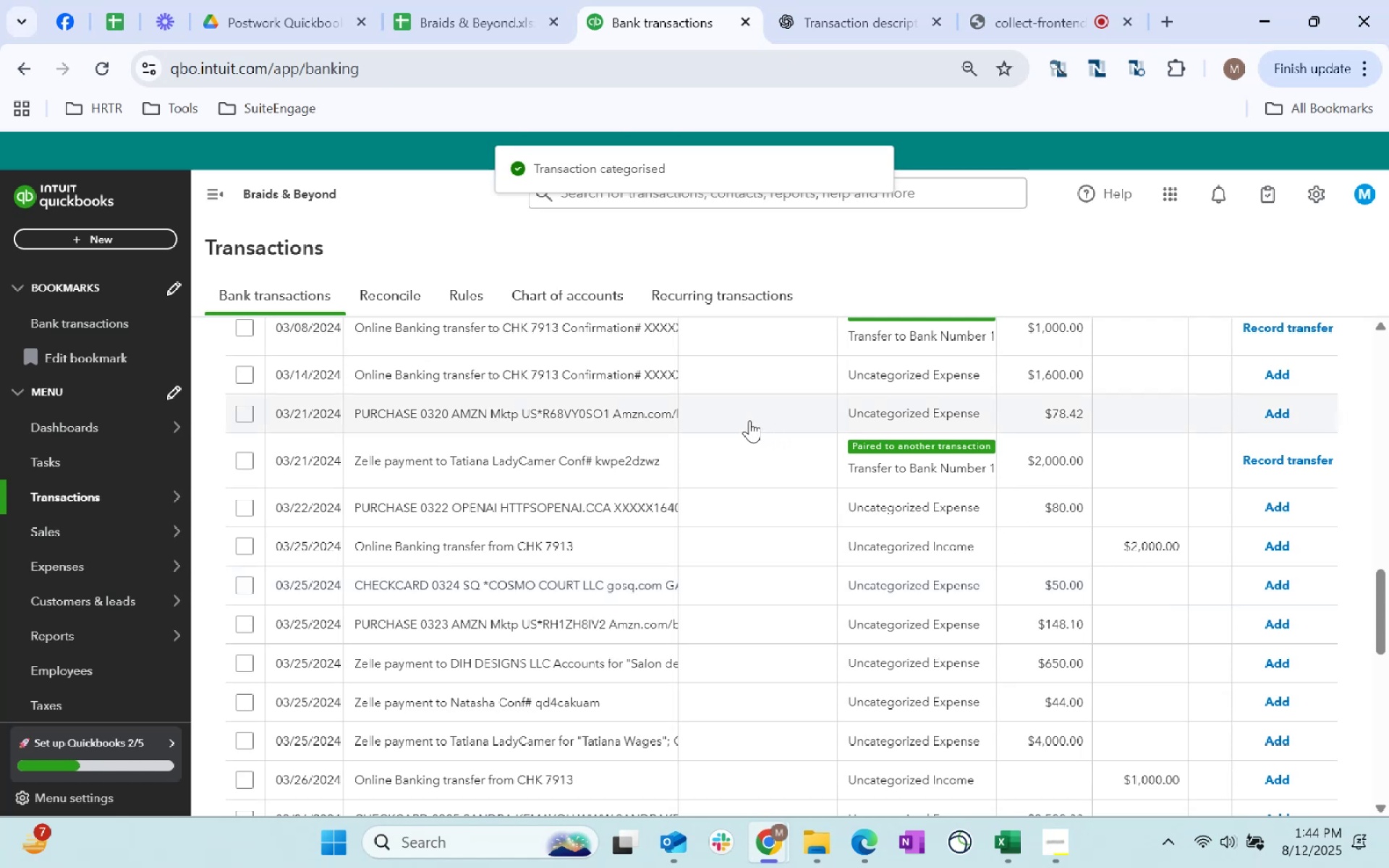 
left_click([749, 420])
 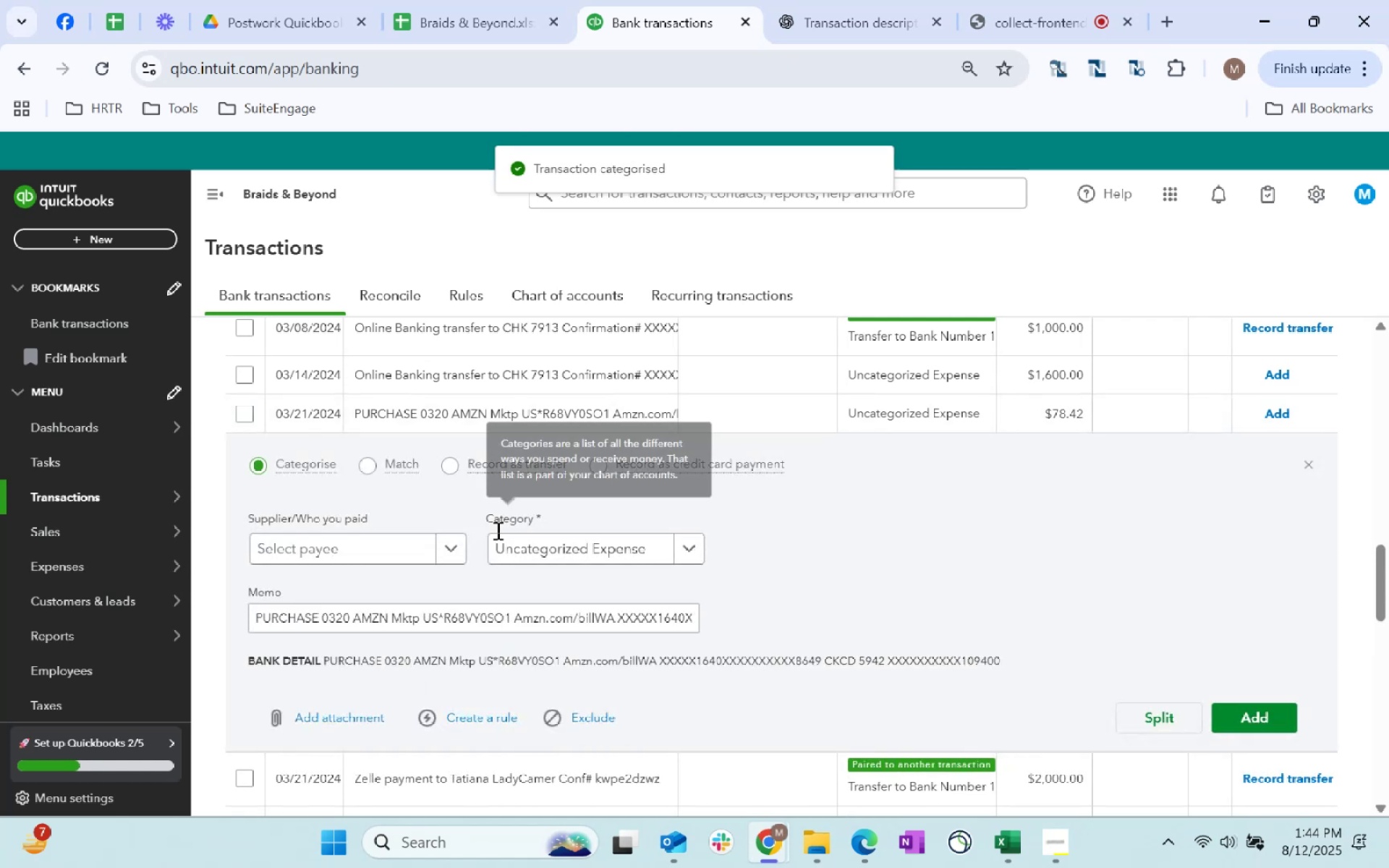 
left_click([388, 550])
 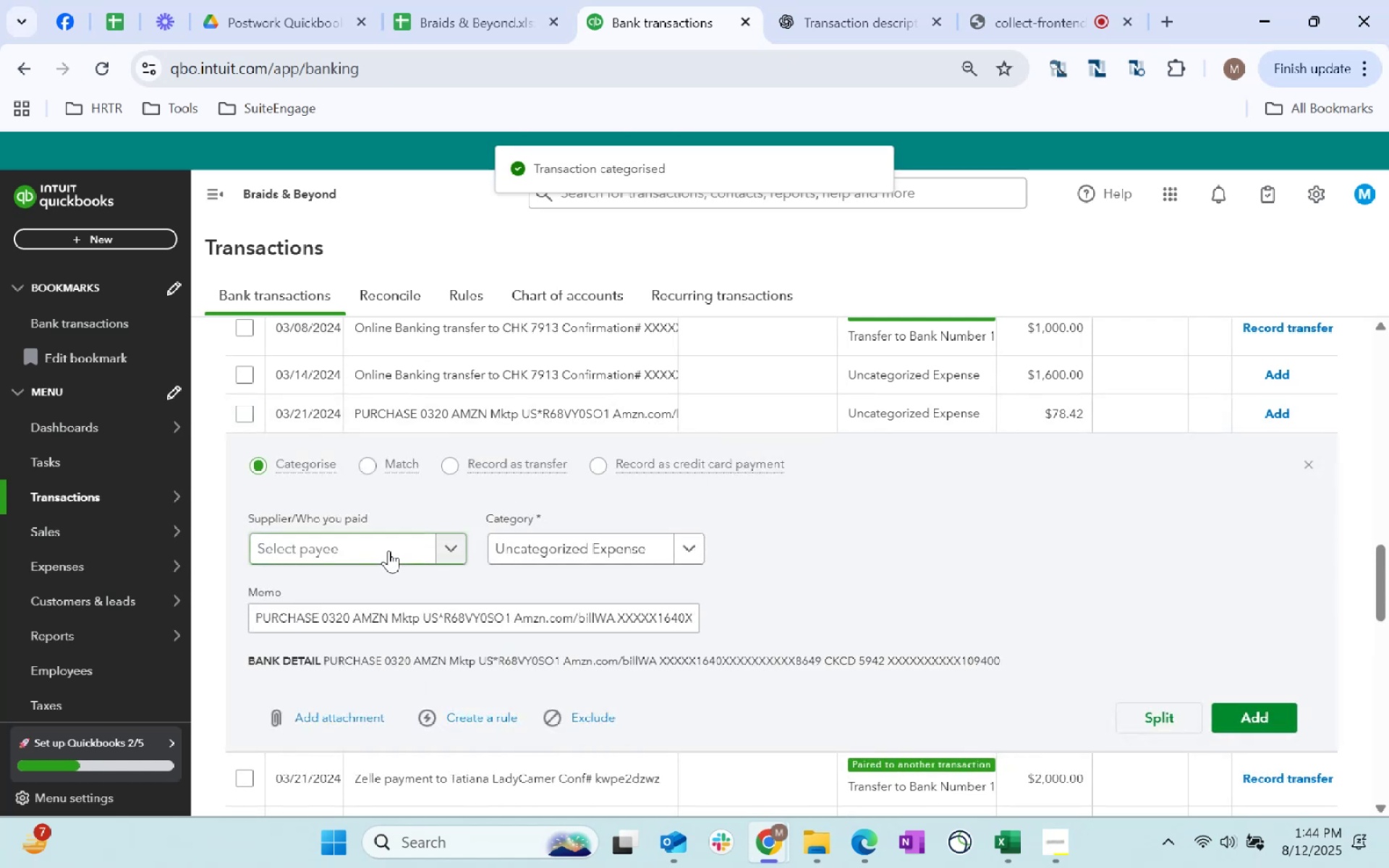 
type(Amazon)
key(Tab)
type(suppl)
key(Tab)
 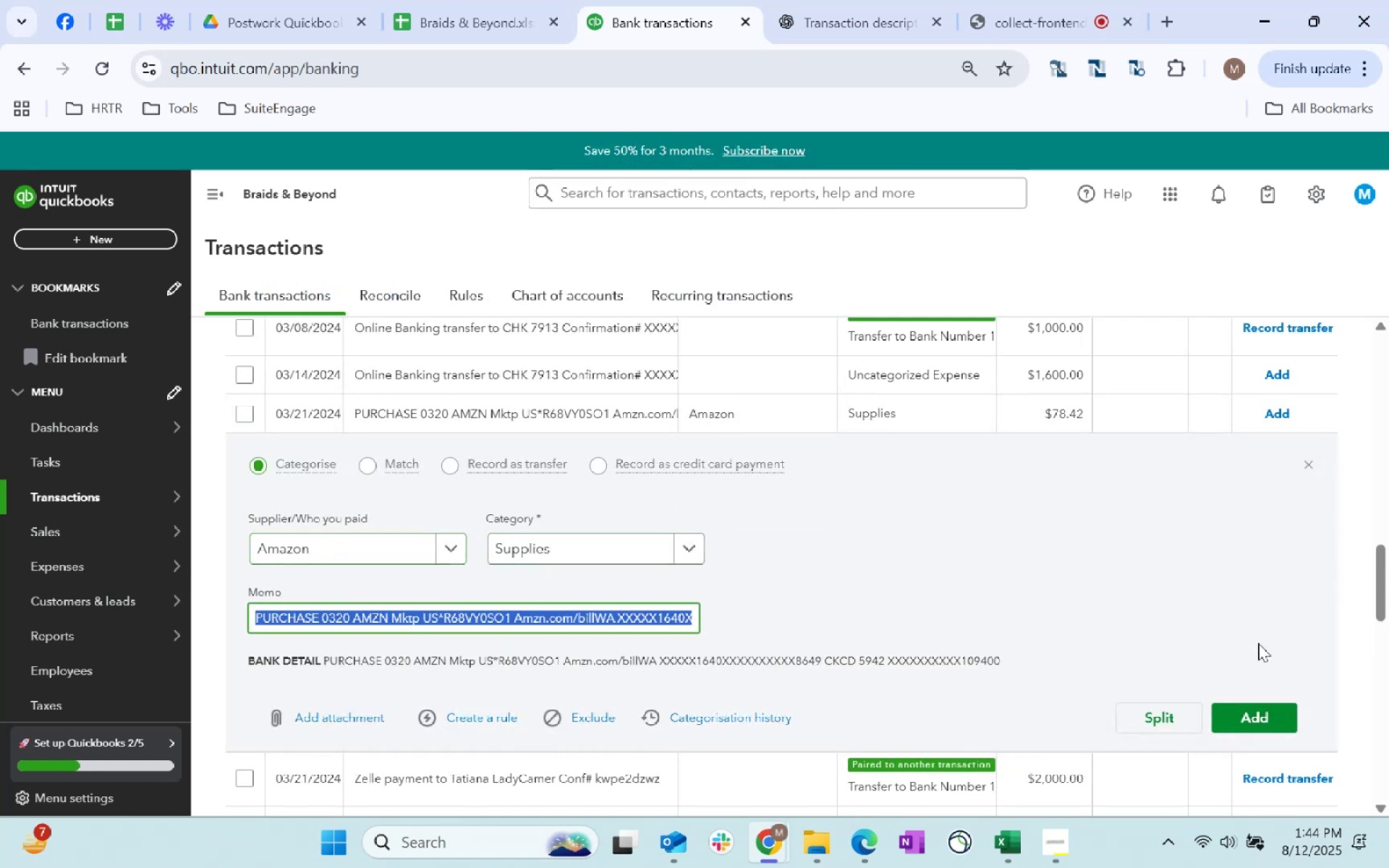 
left_click([1273, 706])
 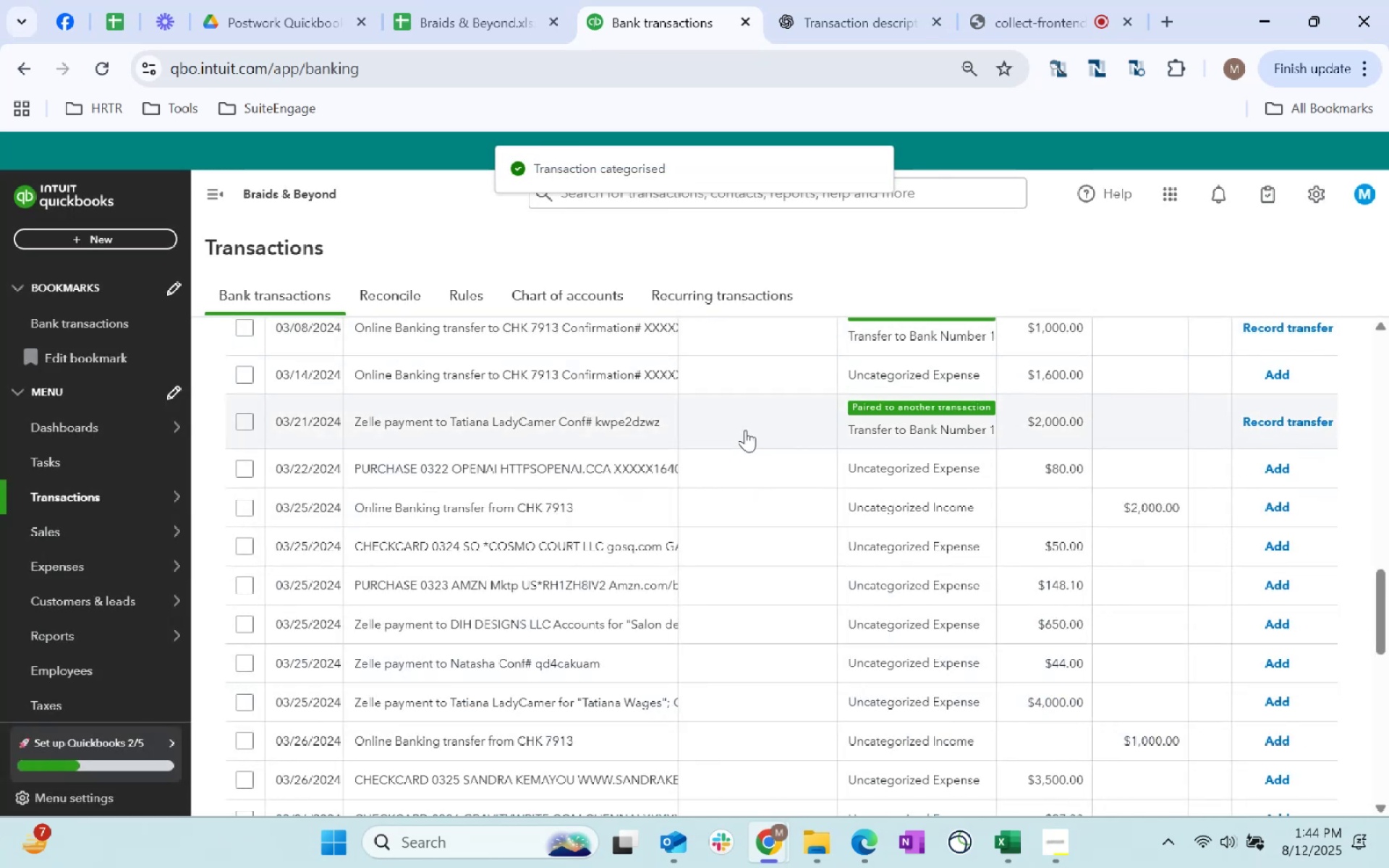 
wait(8.65)
 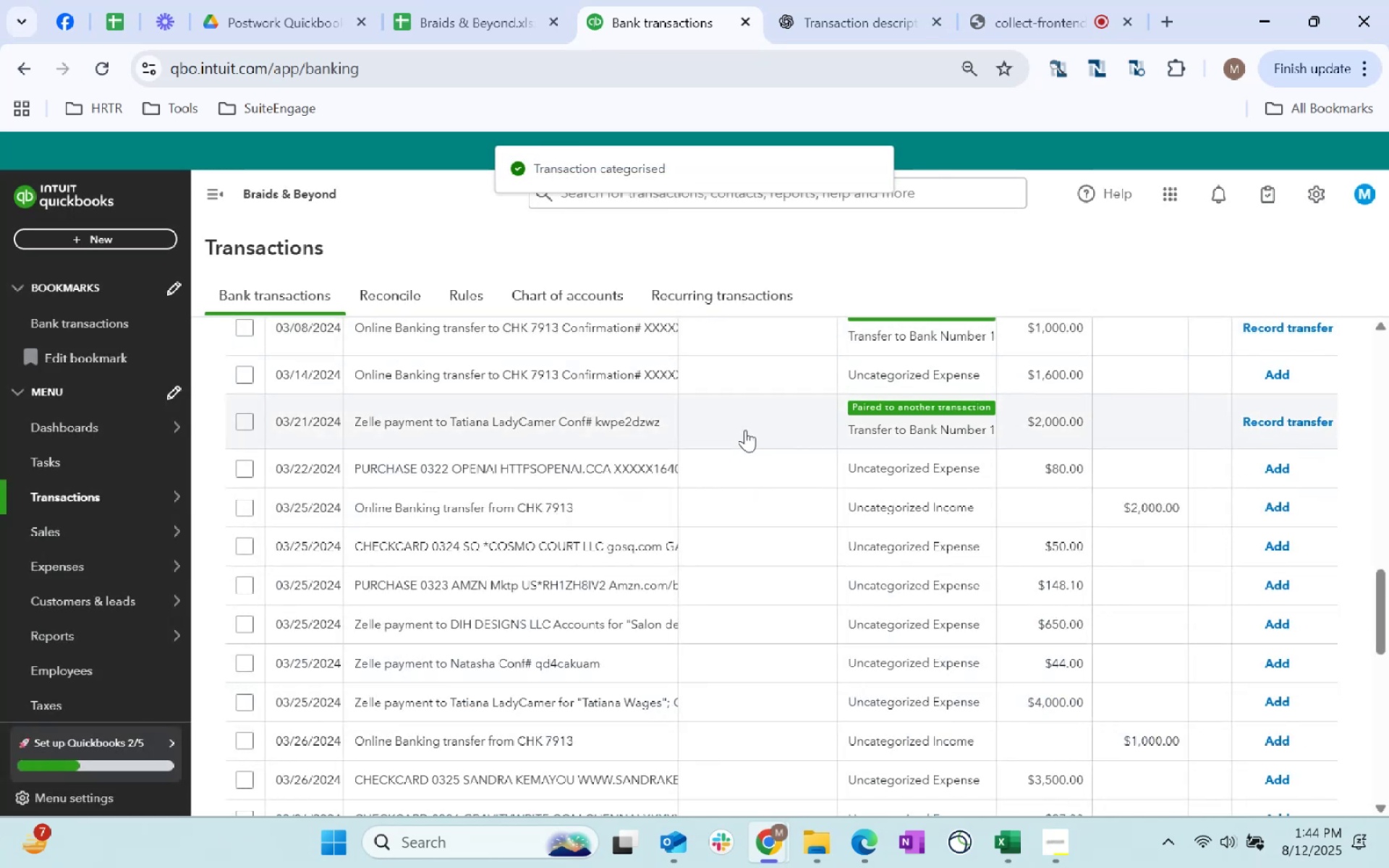 
left_click([790, 449])
 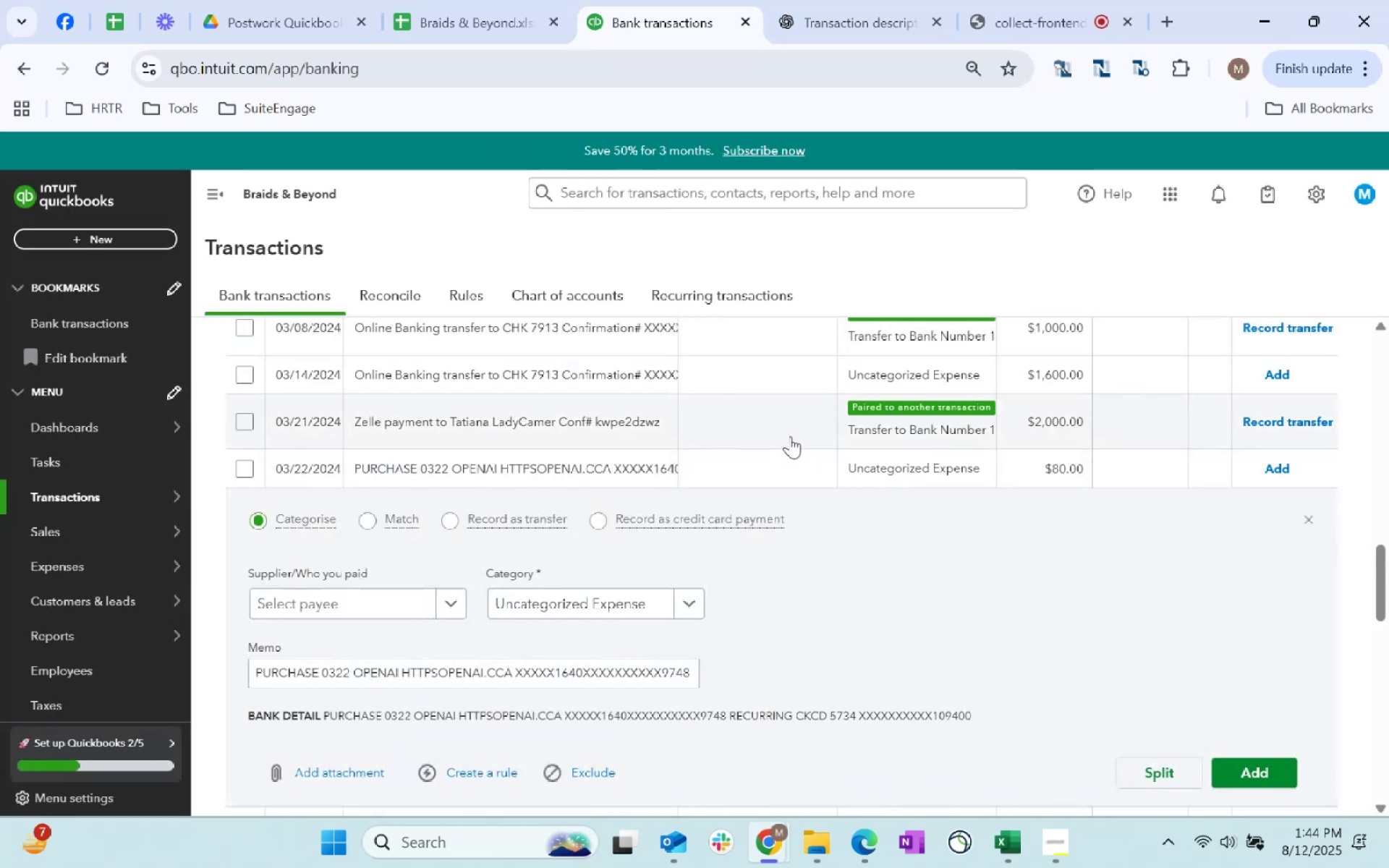 
left_click([790, 429])
 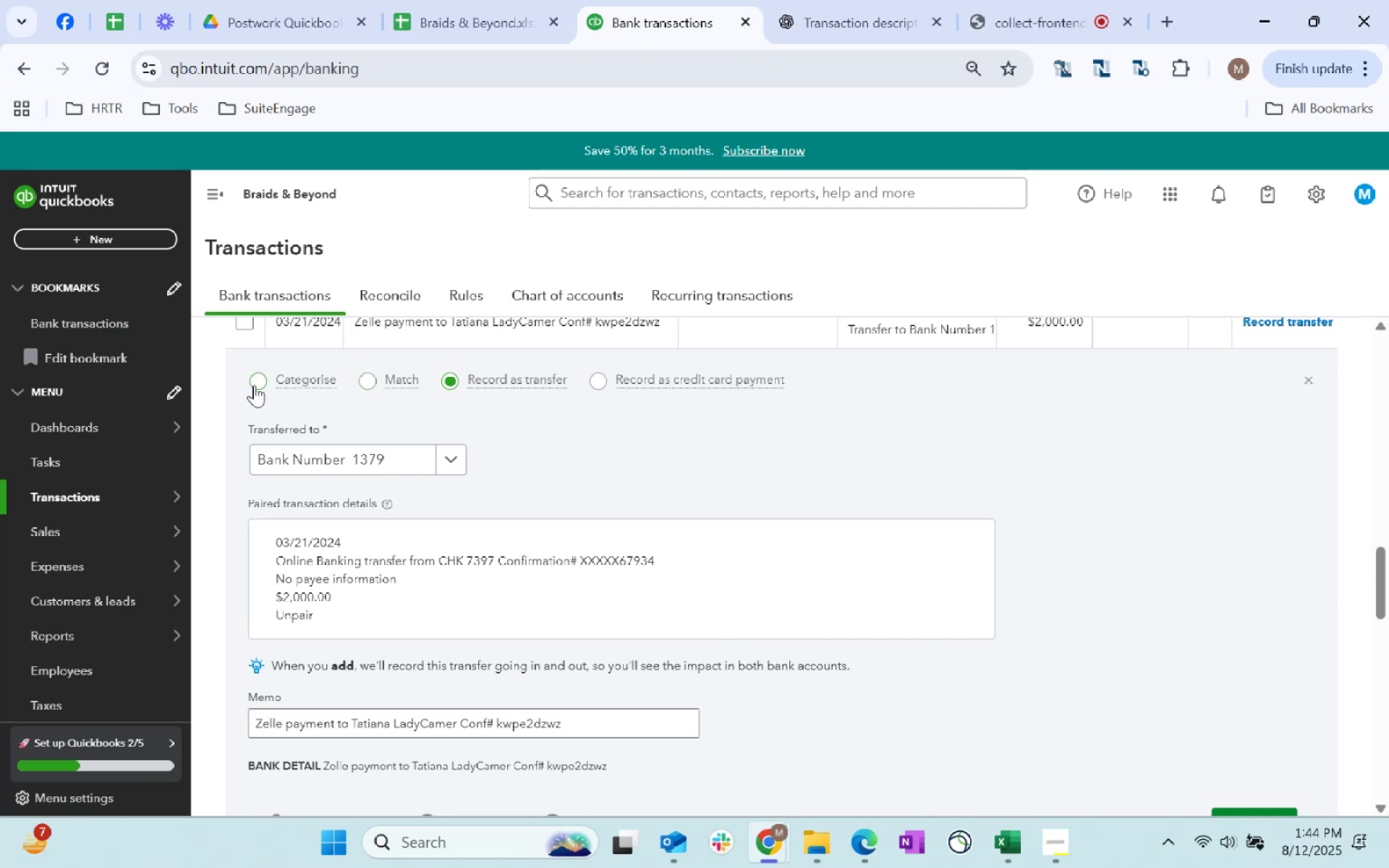 
scroll: coordinate [1304, 571], scroll_direction: up, amount: 2.0
 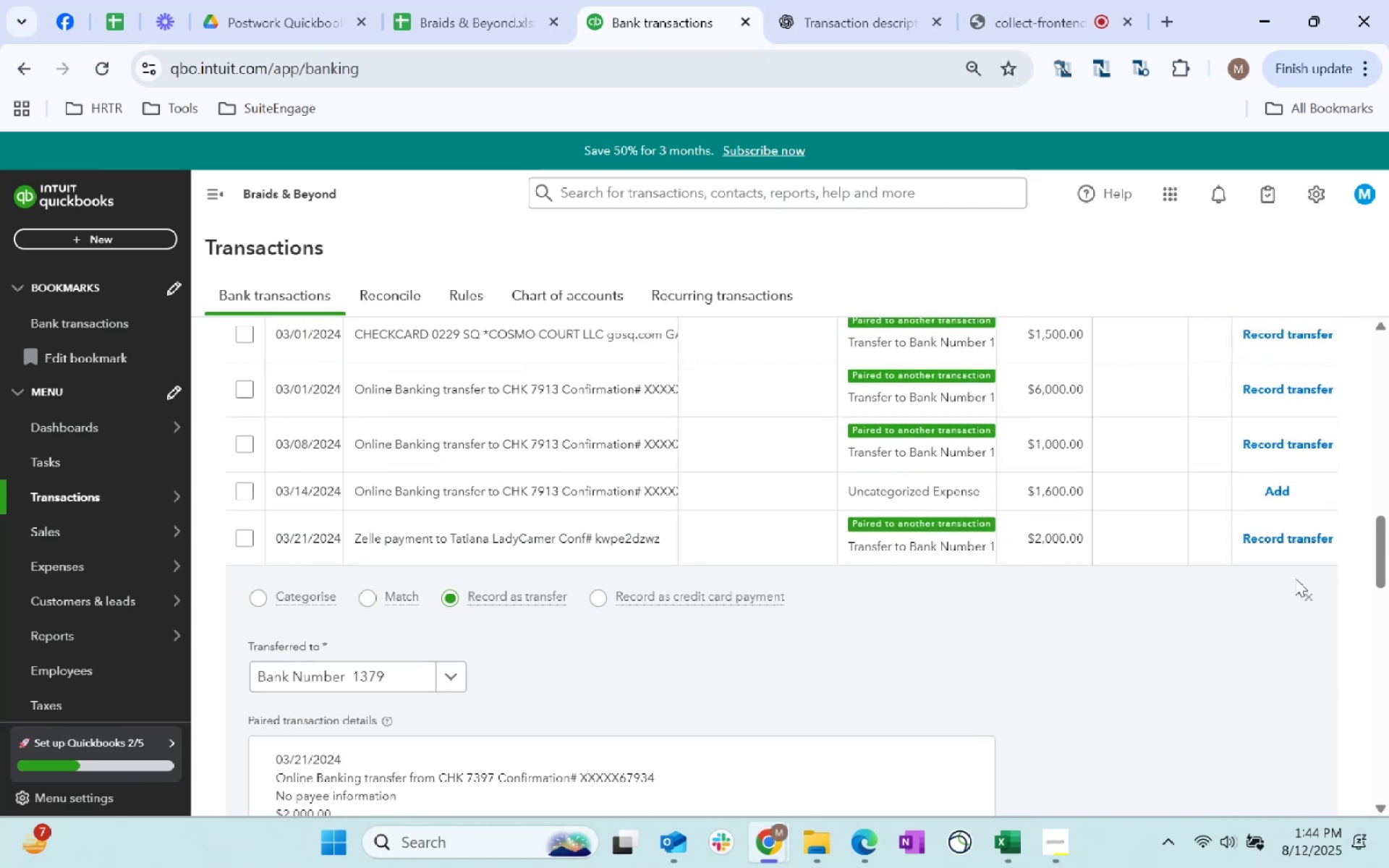 
scroll: coordinate [1265, 619], scroll_direction: down, amount: 1.0
 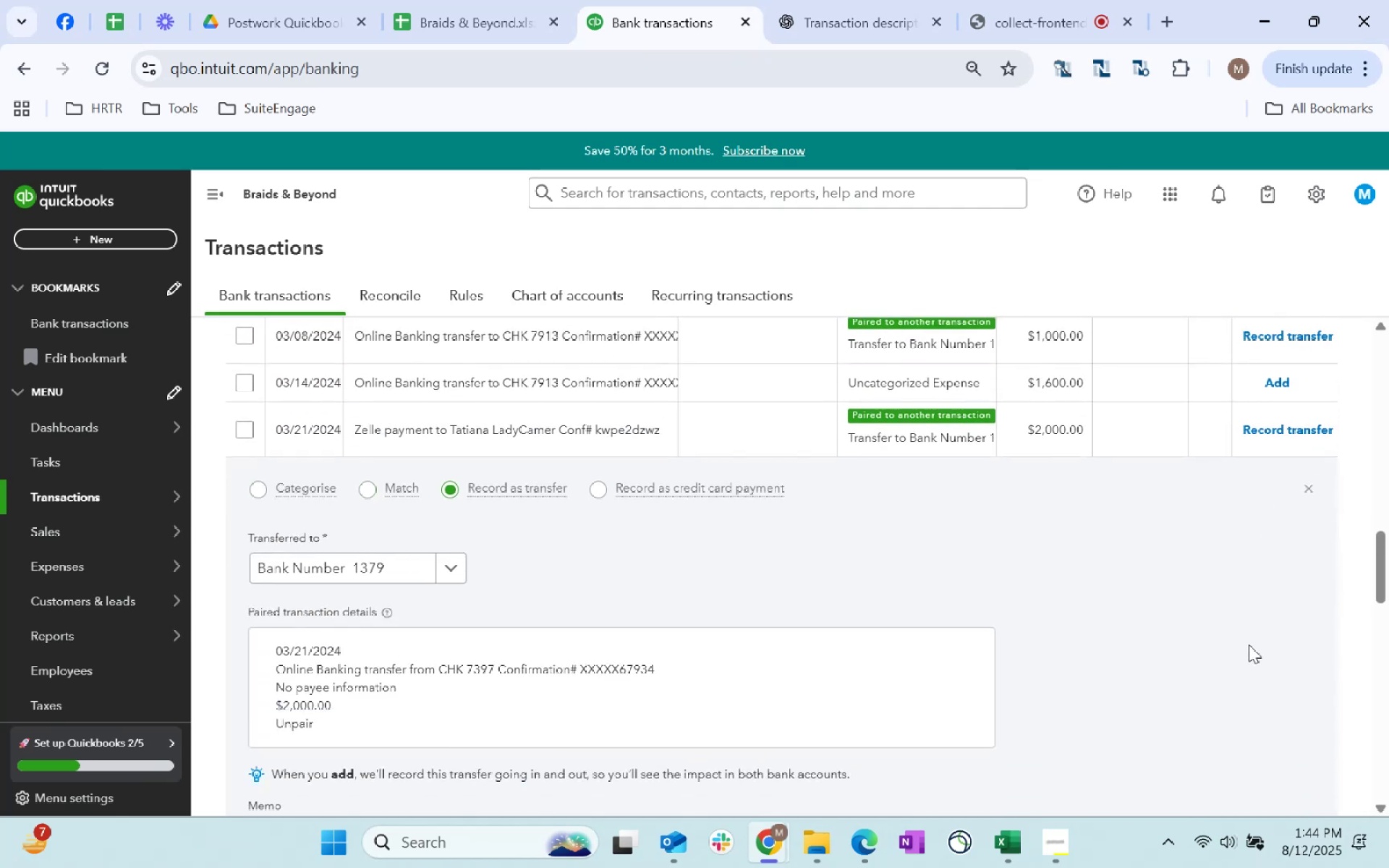 
scroll: coordinate [1249, 644], scroll_direction: up, amount: 5.0
 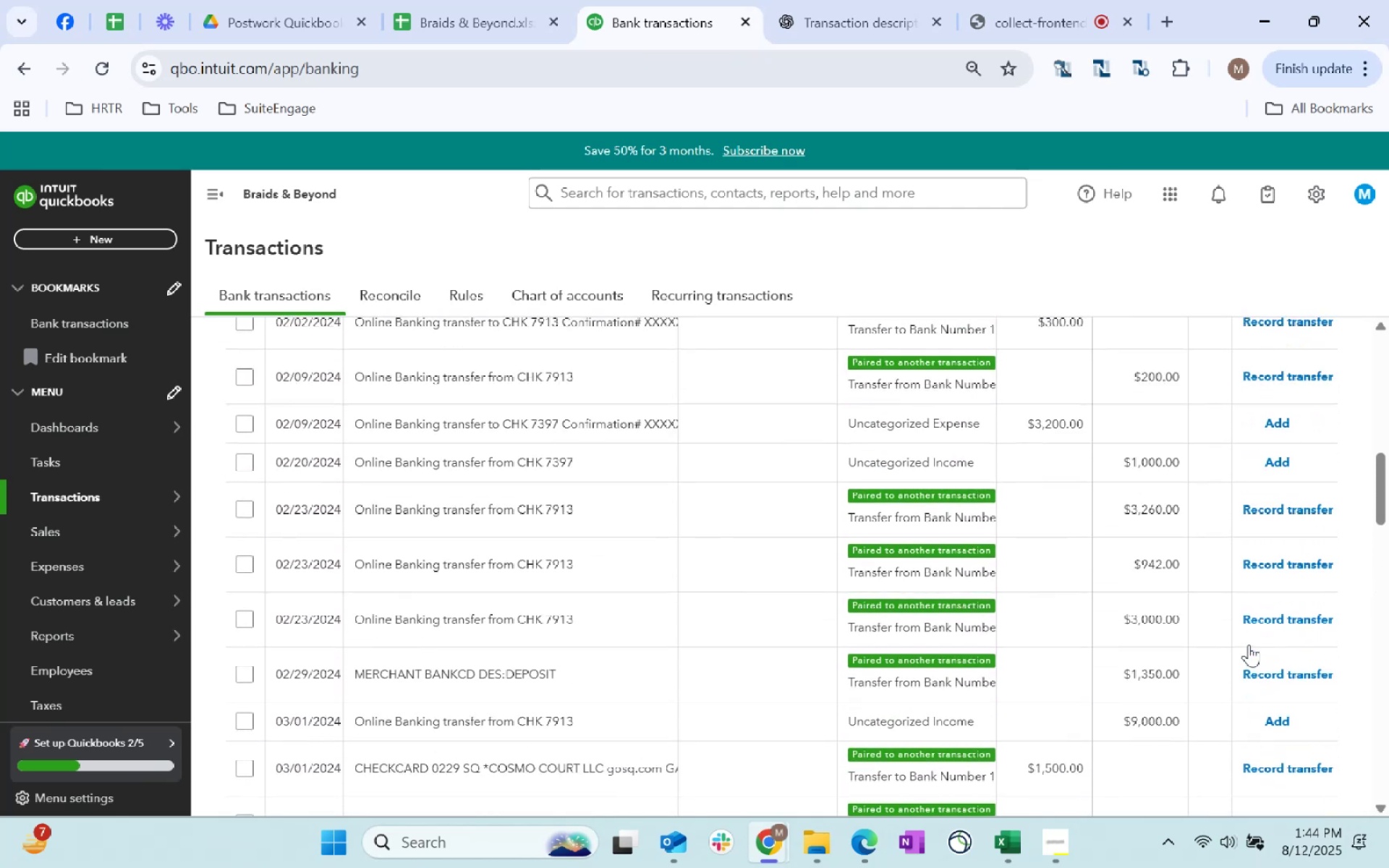 
scroll: coordinate [1249, 644], scroll_direction: down, amount: 1.0
 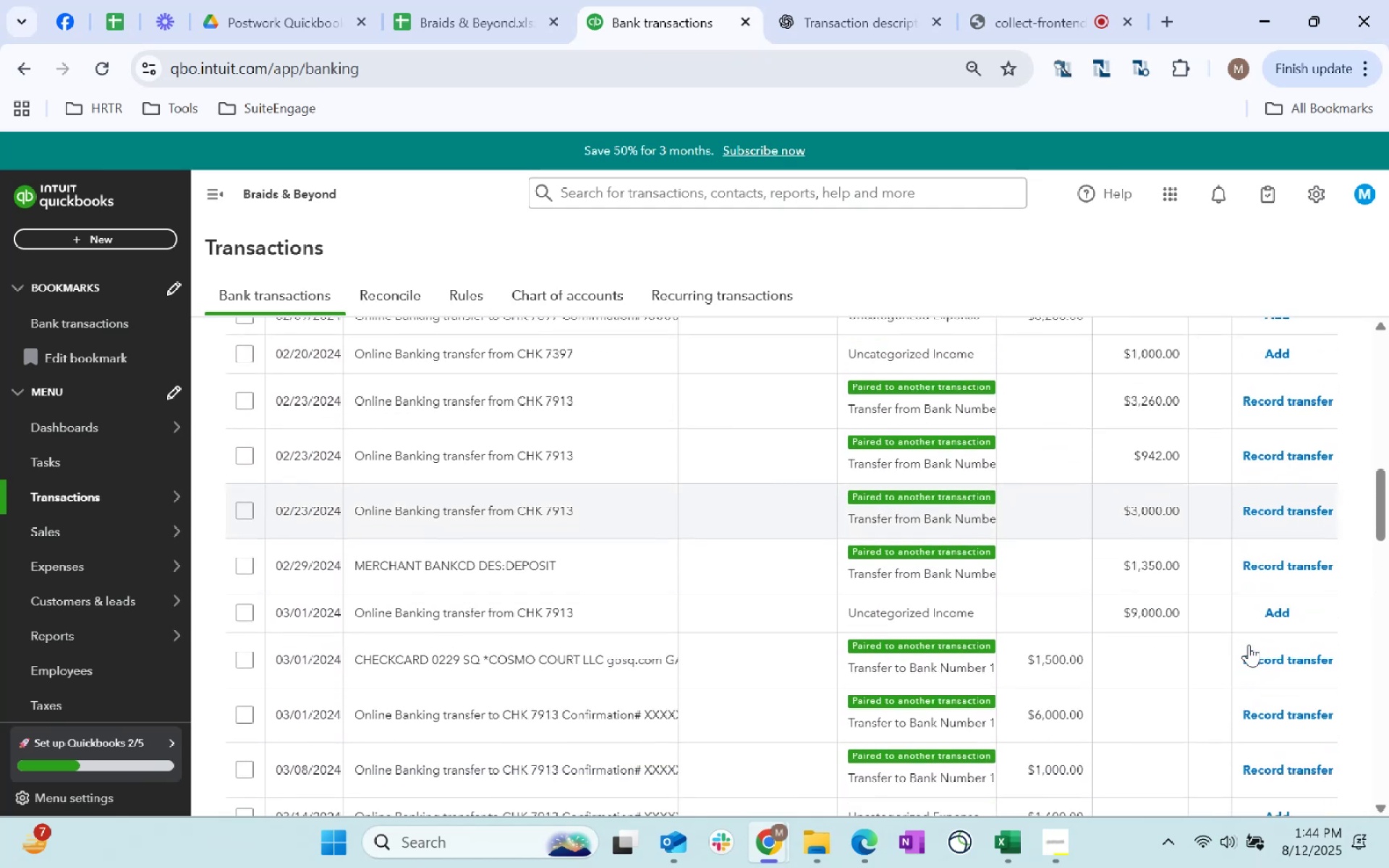 
scroll: coordinate [1237, 644], scroll_direction: up, amount: 5.0
 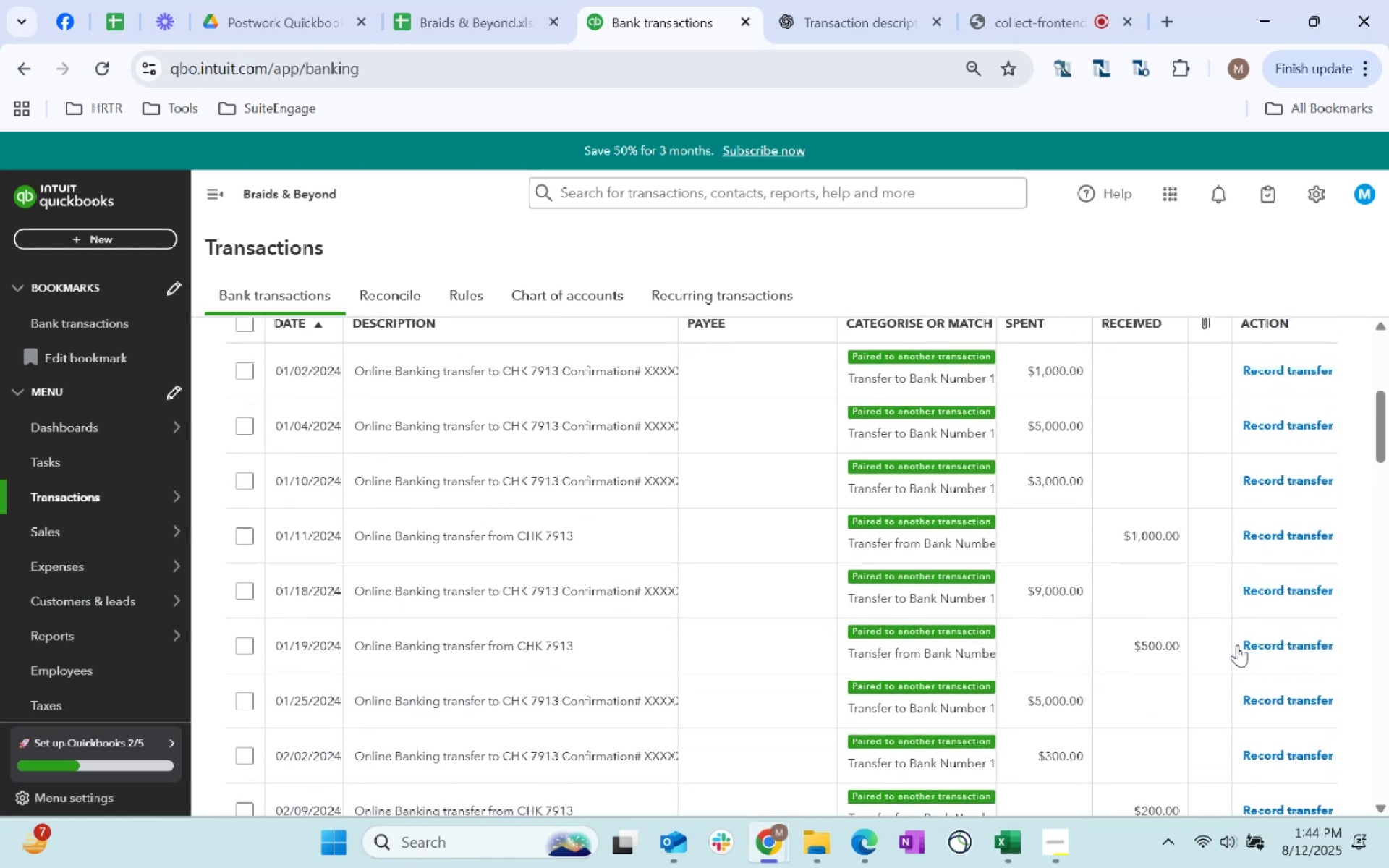 
scroll: coordinate [1236, 644], scroll_direction: down, amount: 9.0
 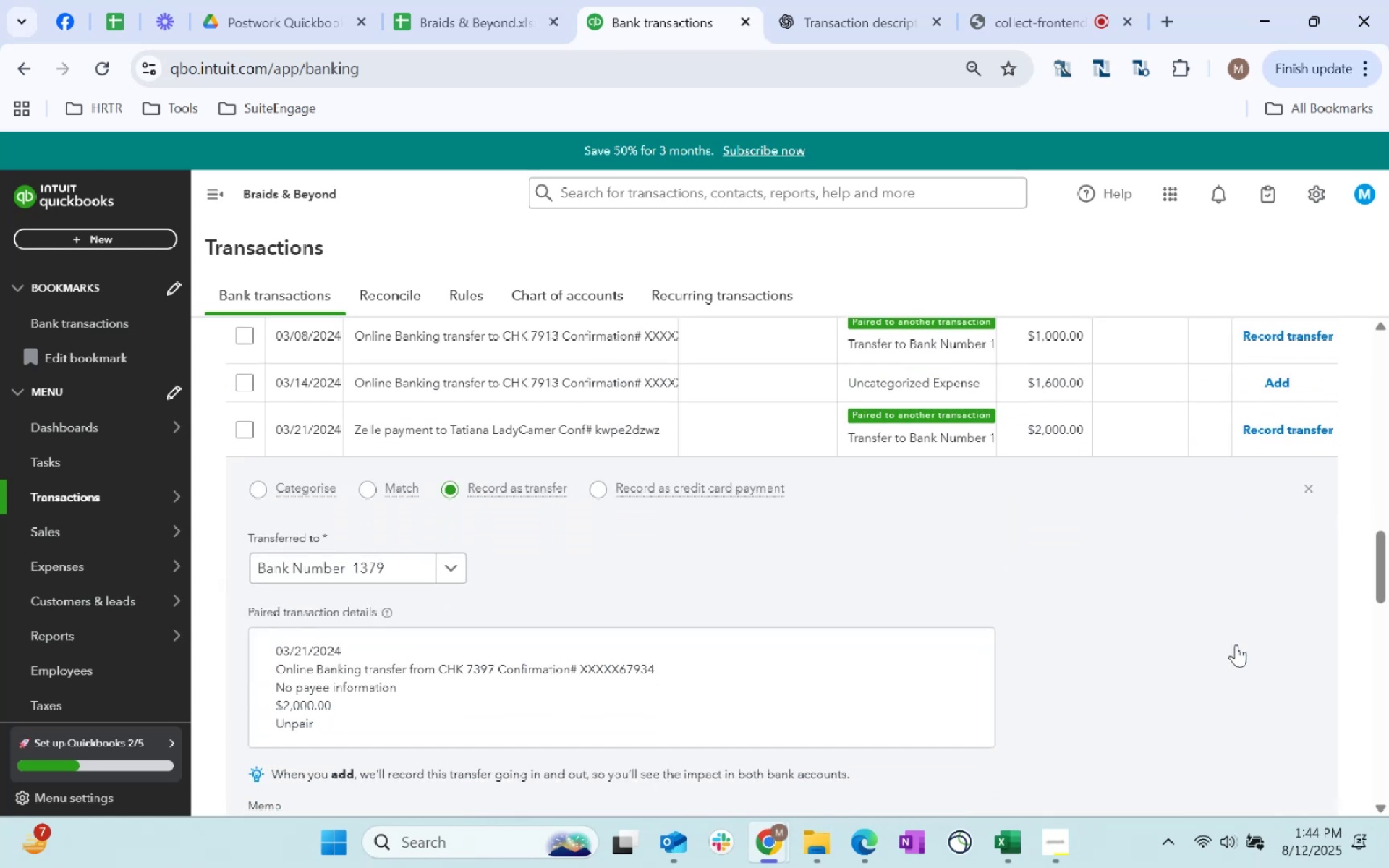 
scroll: coordinate [1230, 646], scroll_direction: none, amount: 0.0
 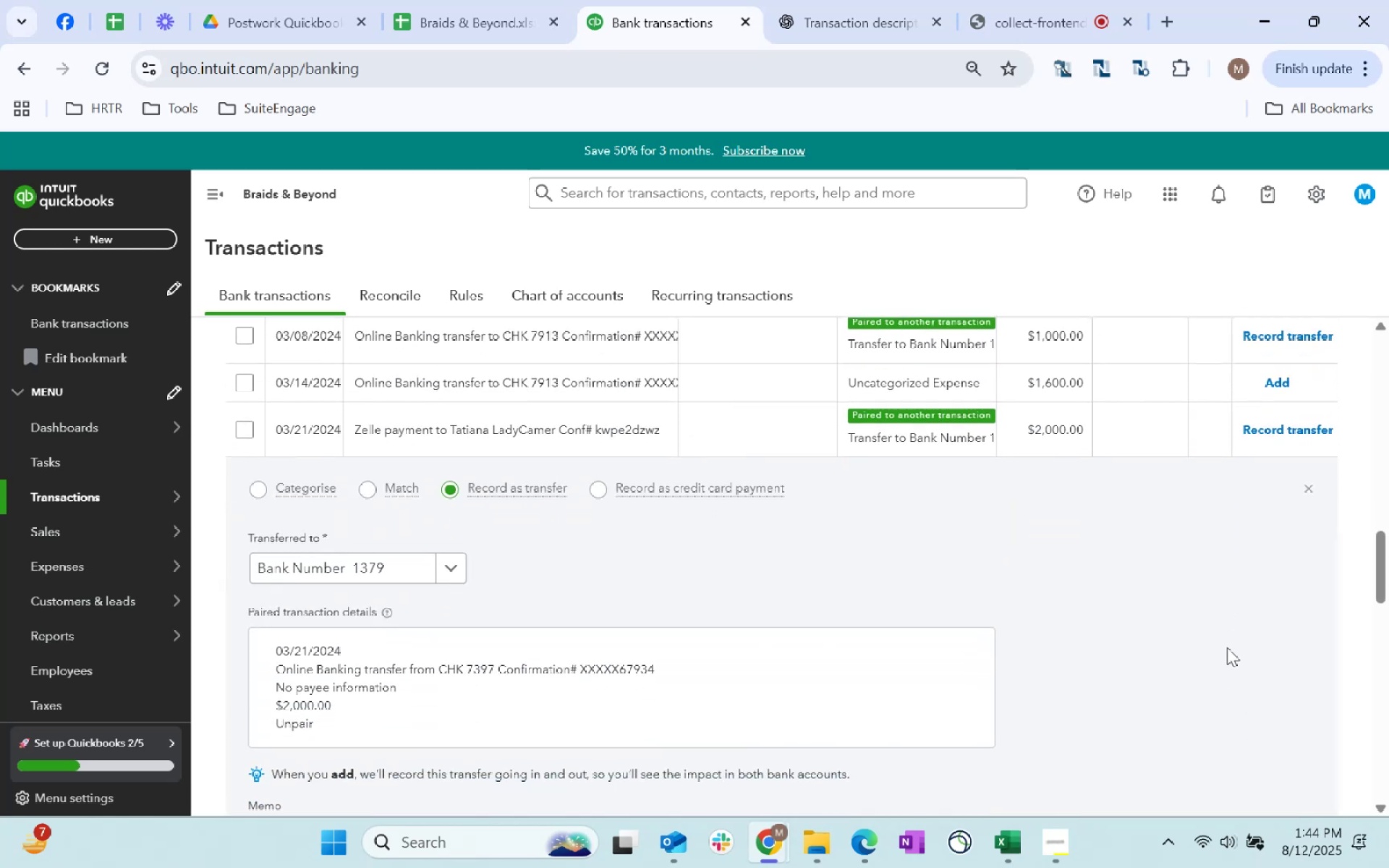 
scroll: coordinate [1226, 647], scroll_direction: down, amount: 8.0
 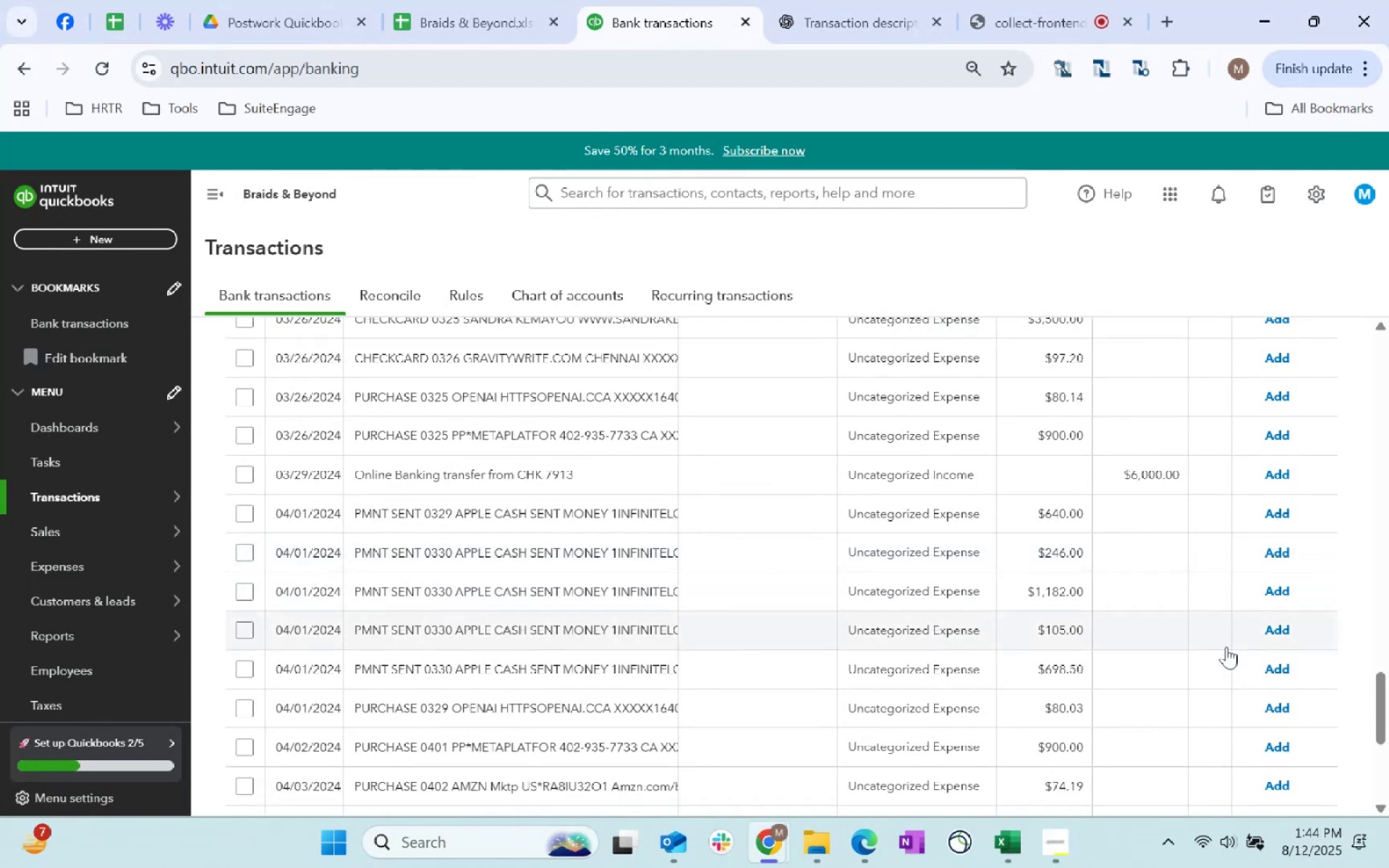 
scroll: coordinate [782, 471], scroll_direction: up, amount: 5.0
 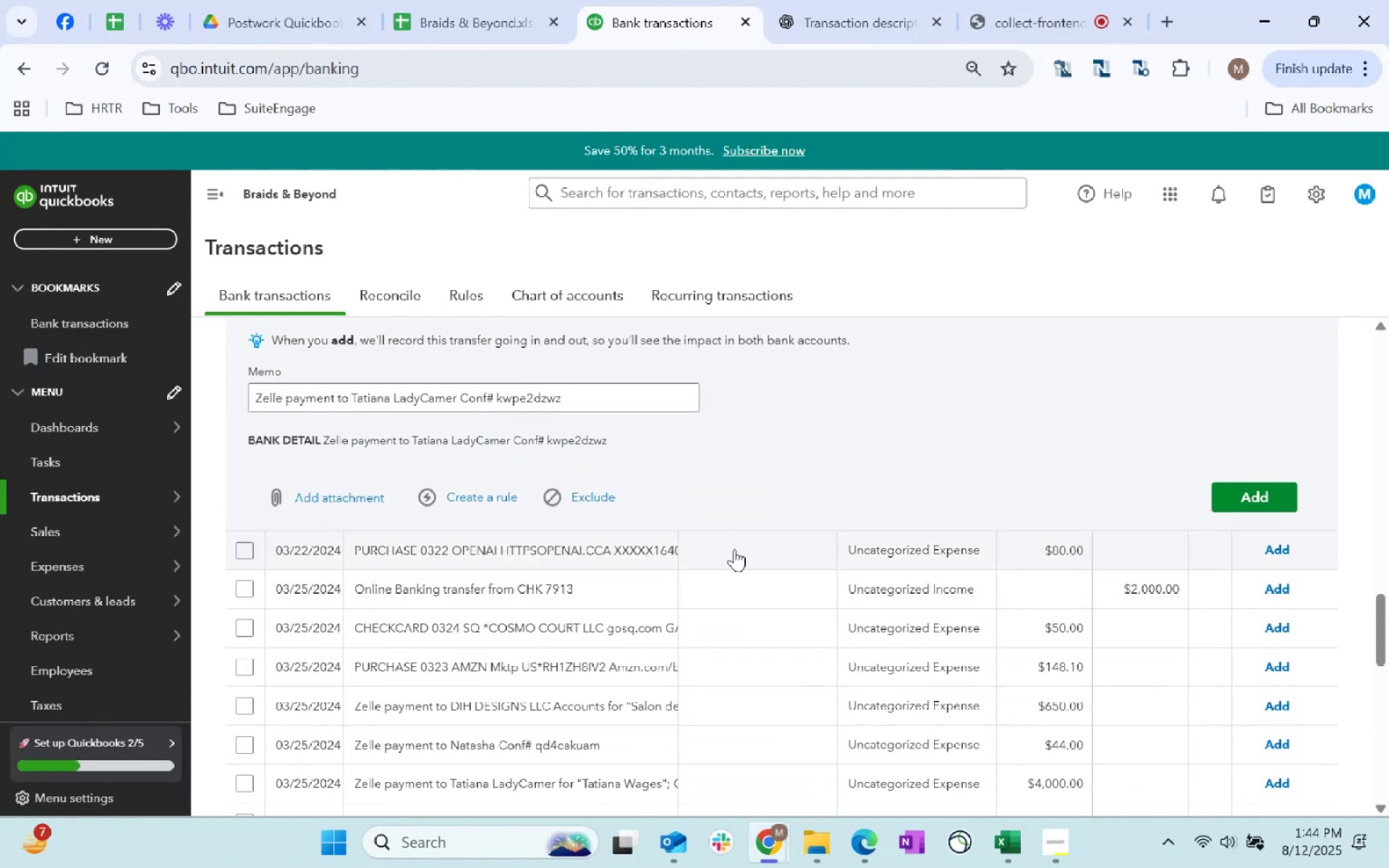 
left_click([734, 549])
 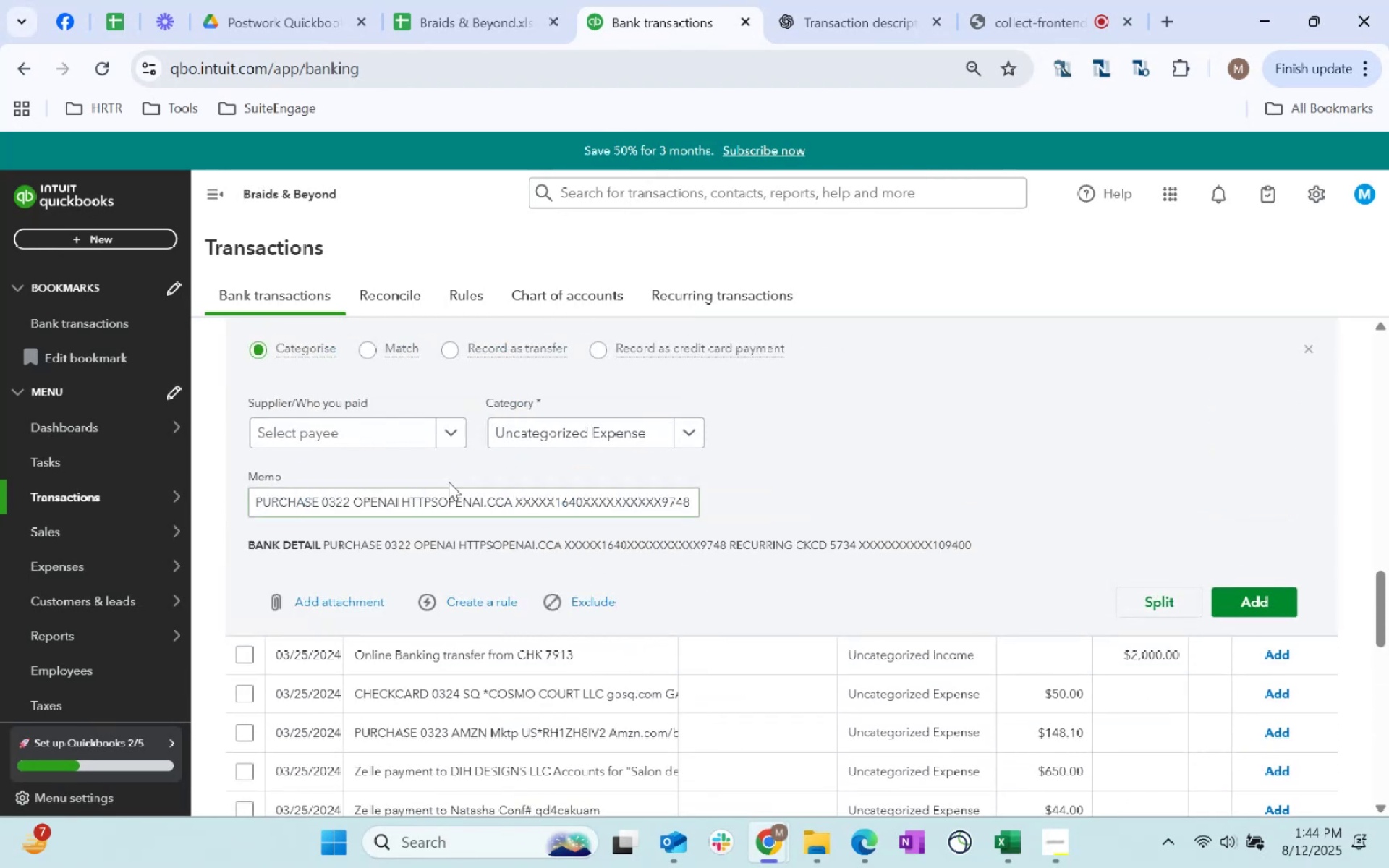 
left_click([331, 439])
 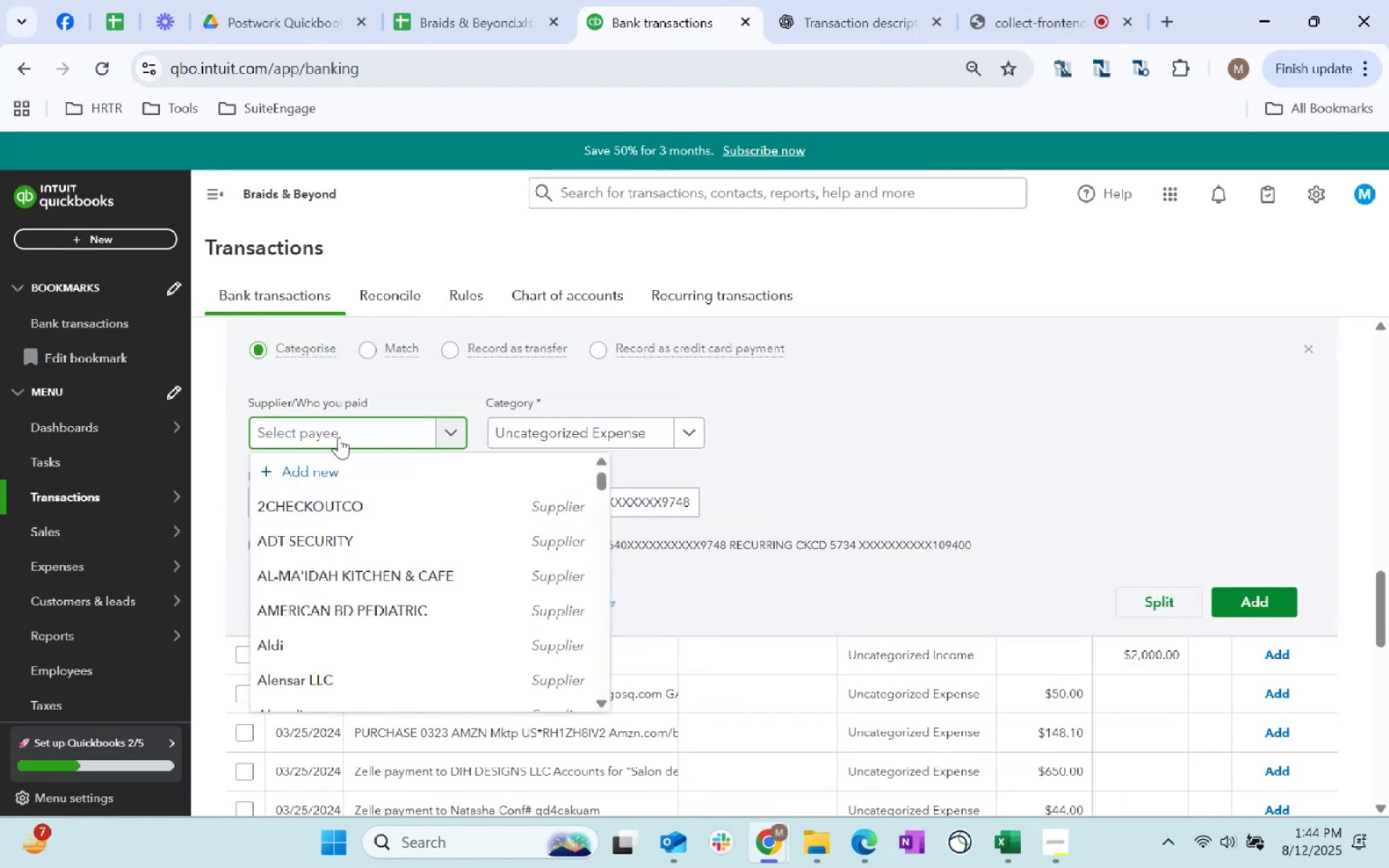 
type(open)
key(Tab)
type(dues)
key(Tab)
 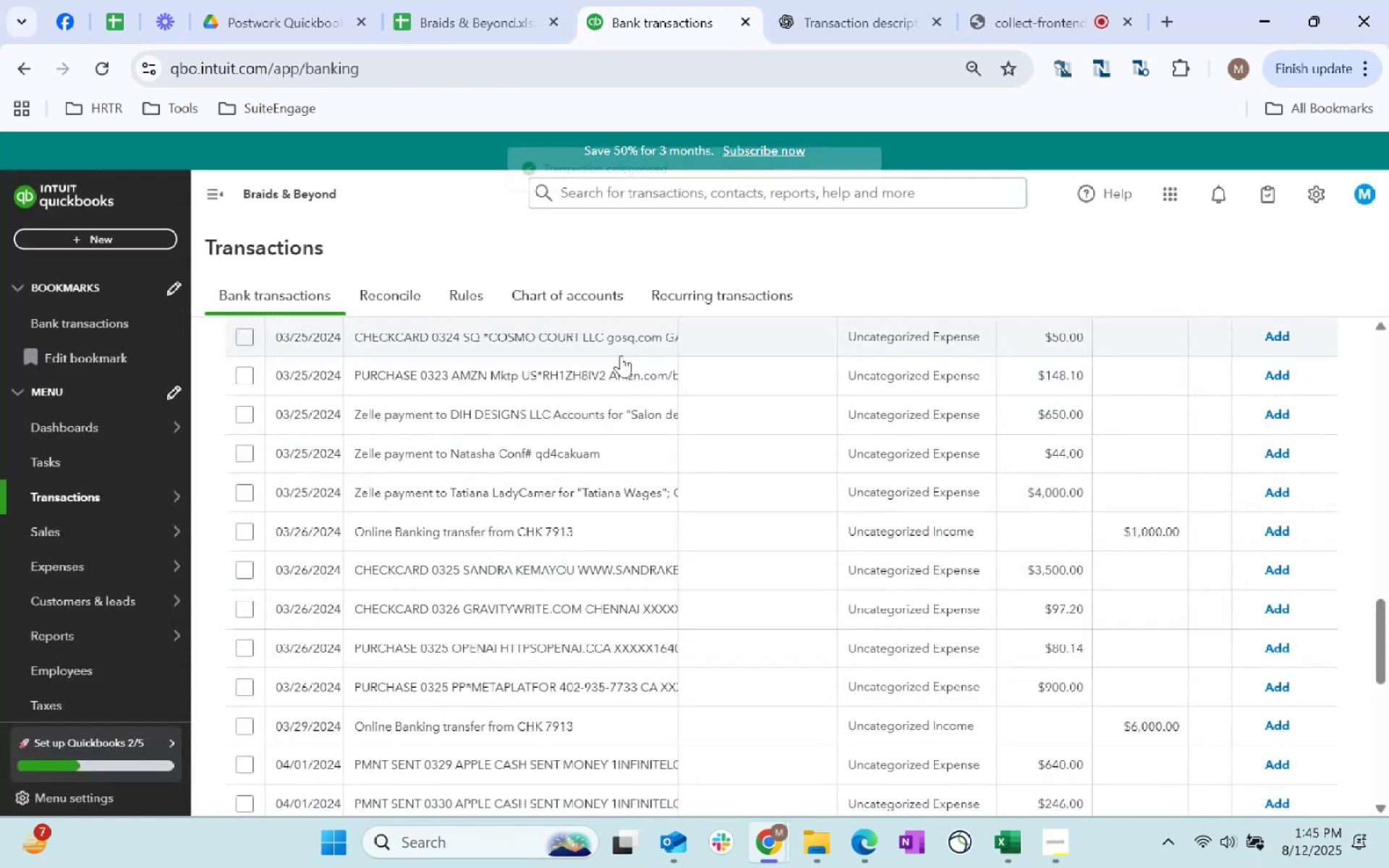 
scroll: coordinate [851, 694], scroll_direction: up, amount: 1.0
 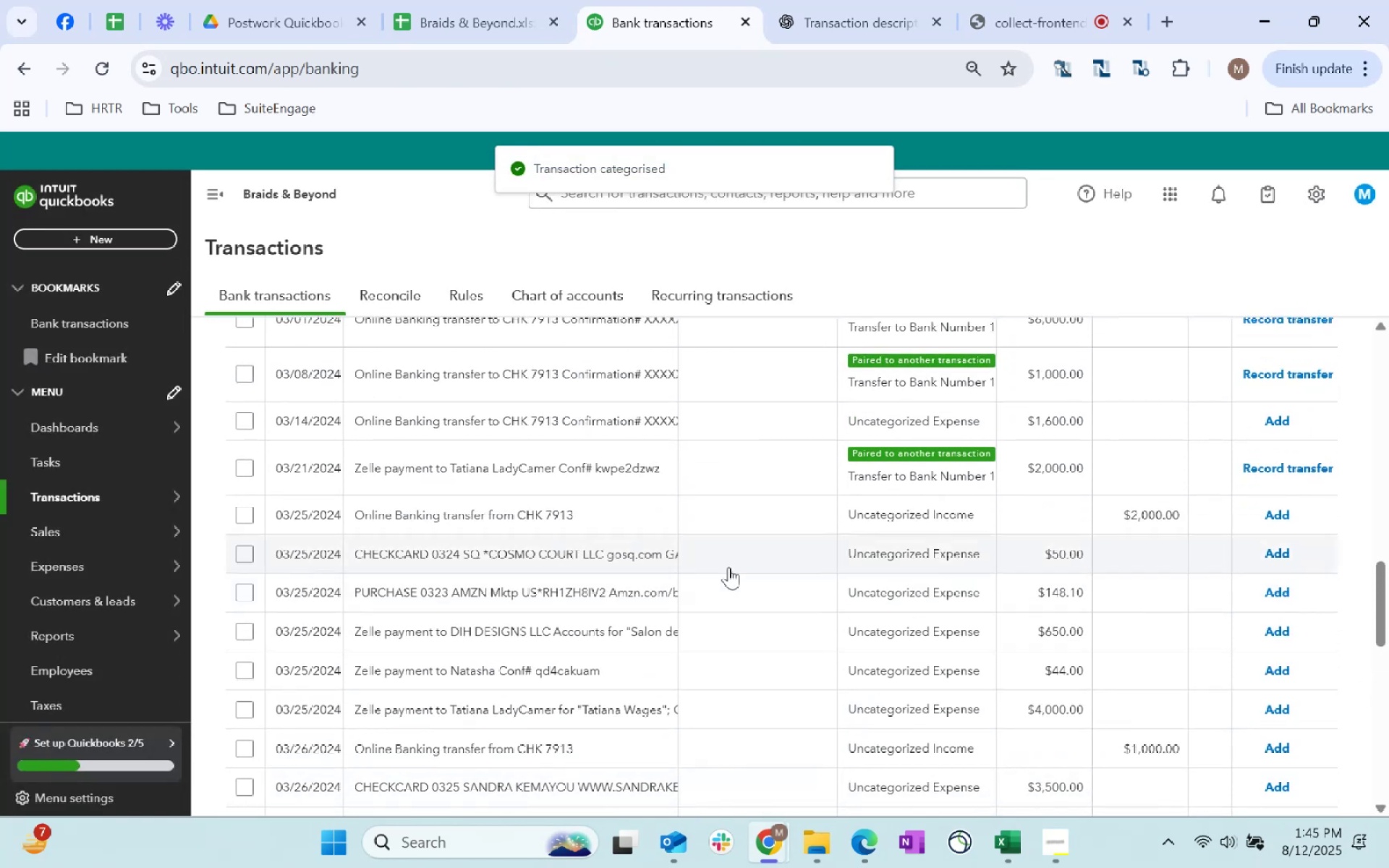 
left_click([730, 566])
 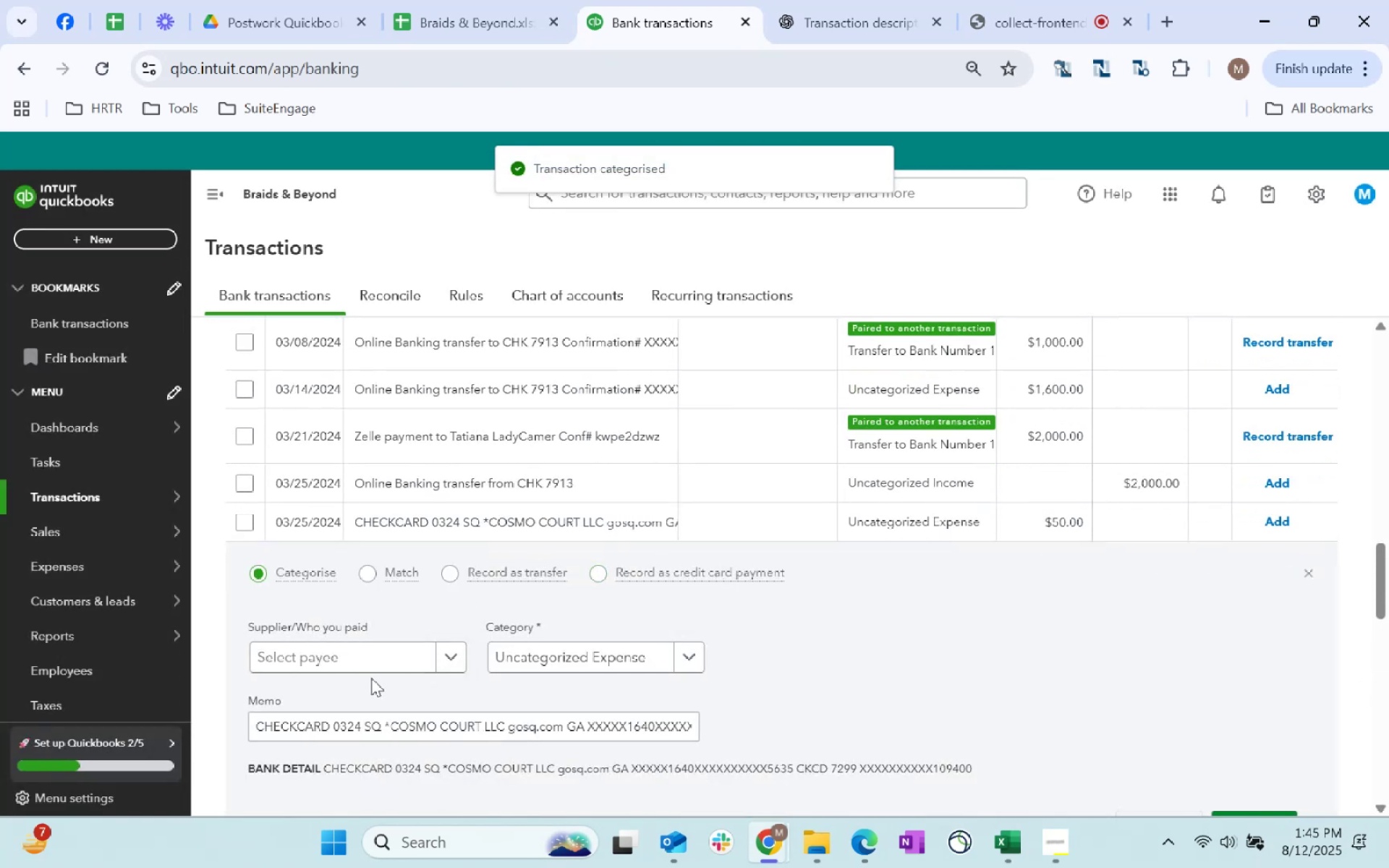 
left_click([357, 662])
 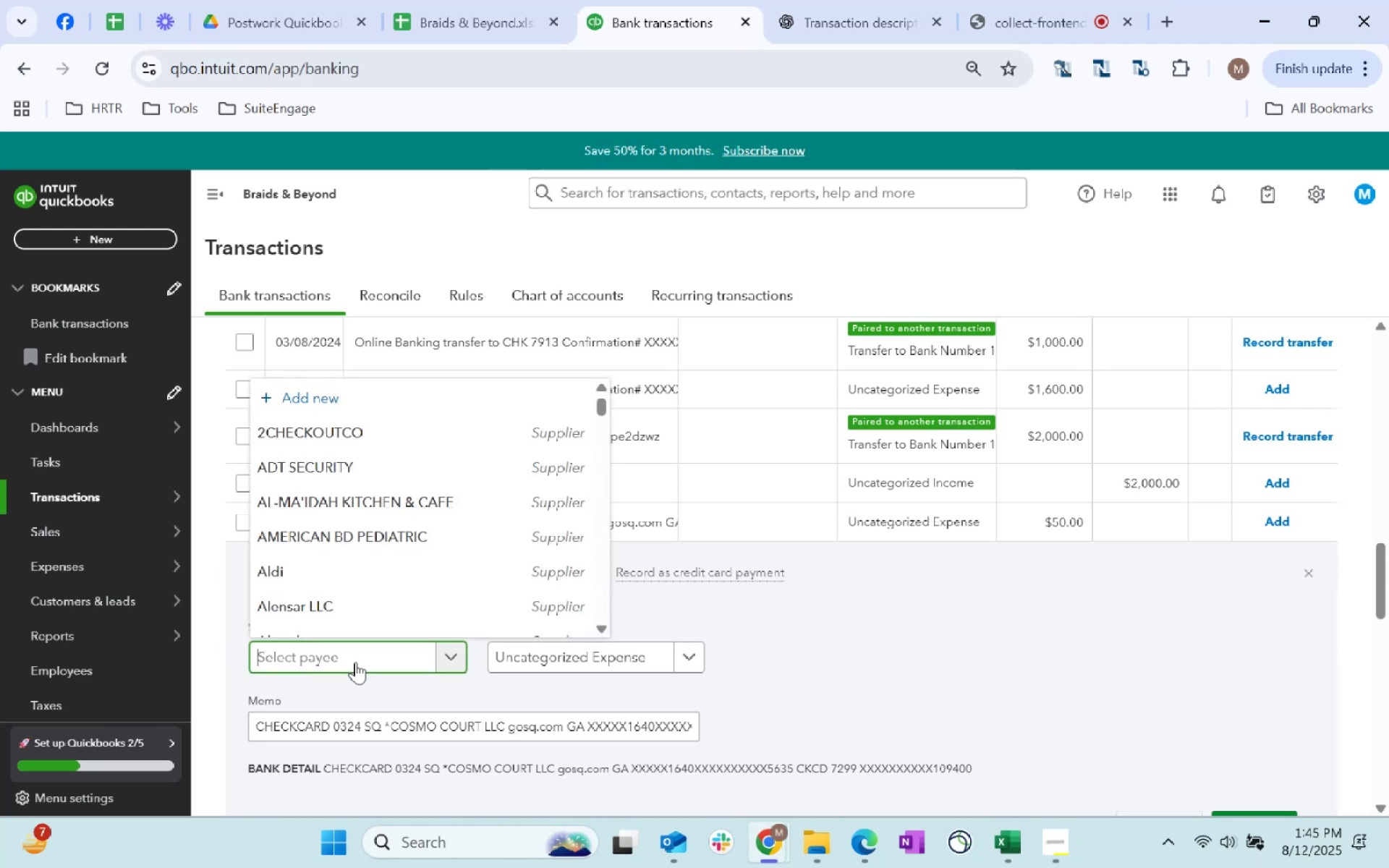 
type(cosmo)
key(Tab)
type(staff)
key(Tab)
 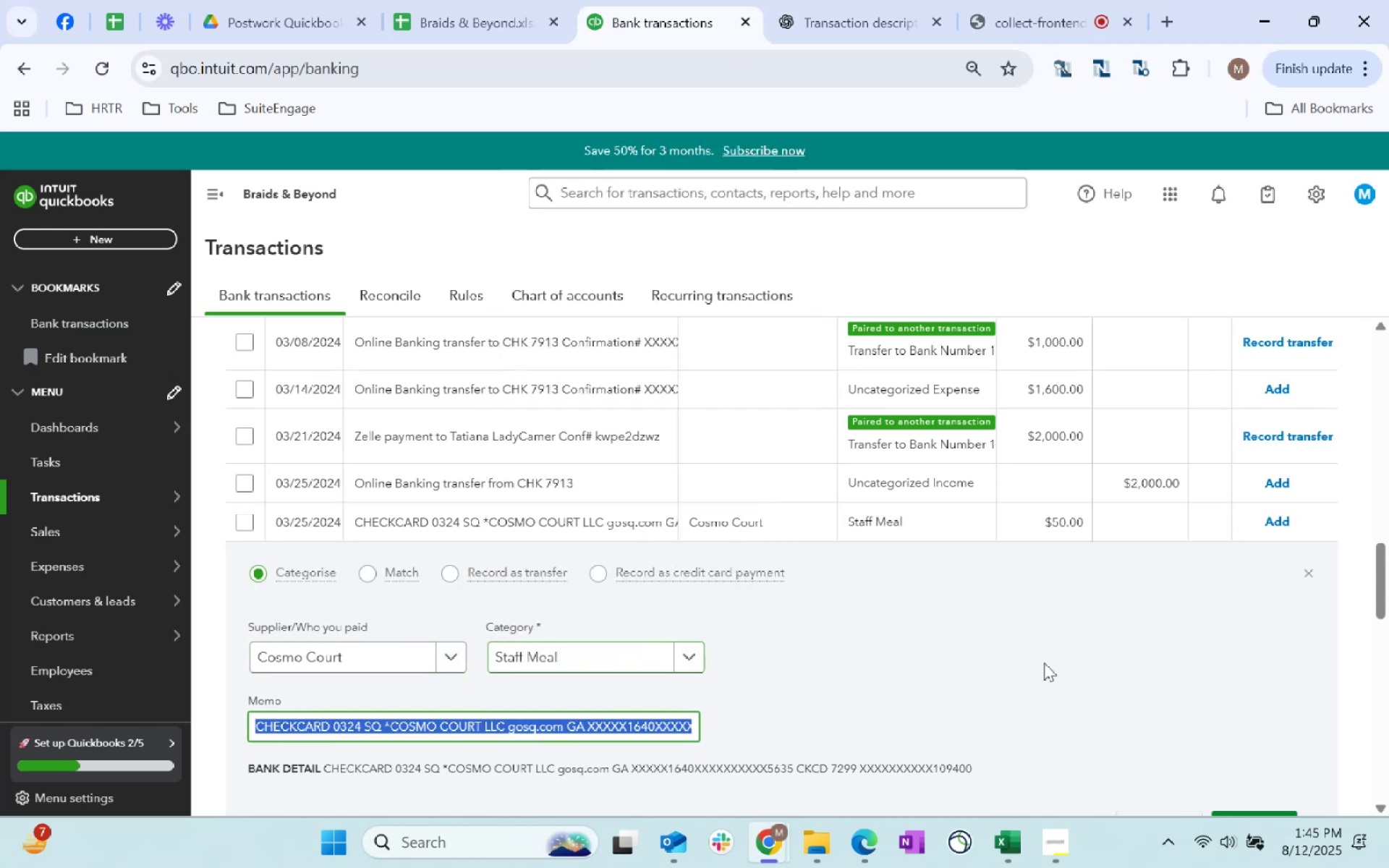 
scroll: coordinate [1124, 662], scroll_direction: down, amount: 1.0
 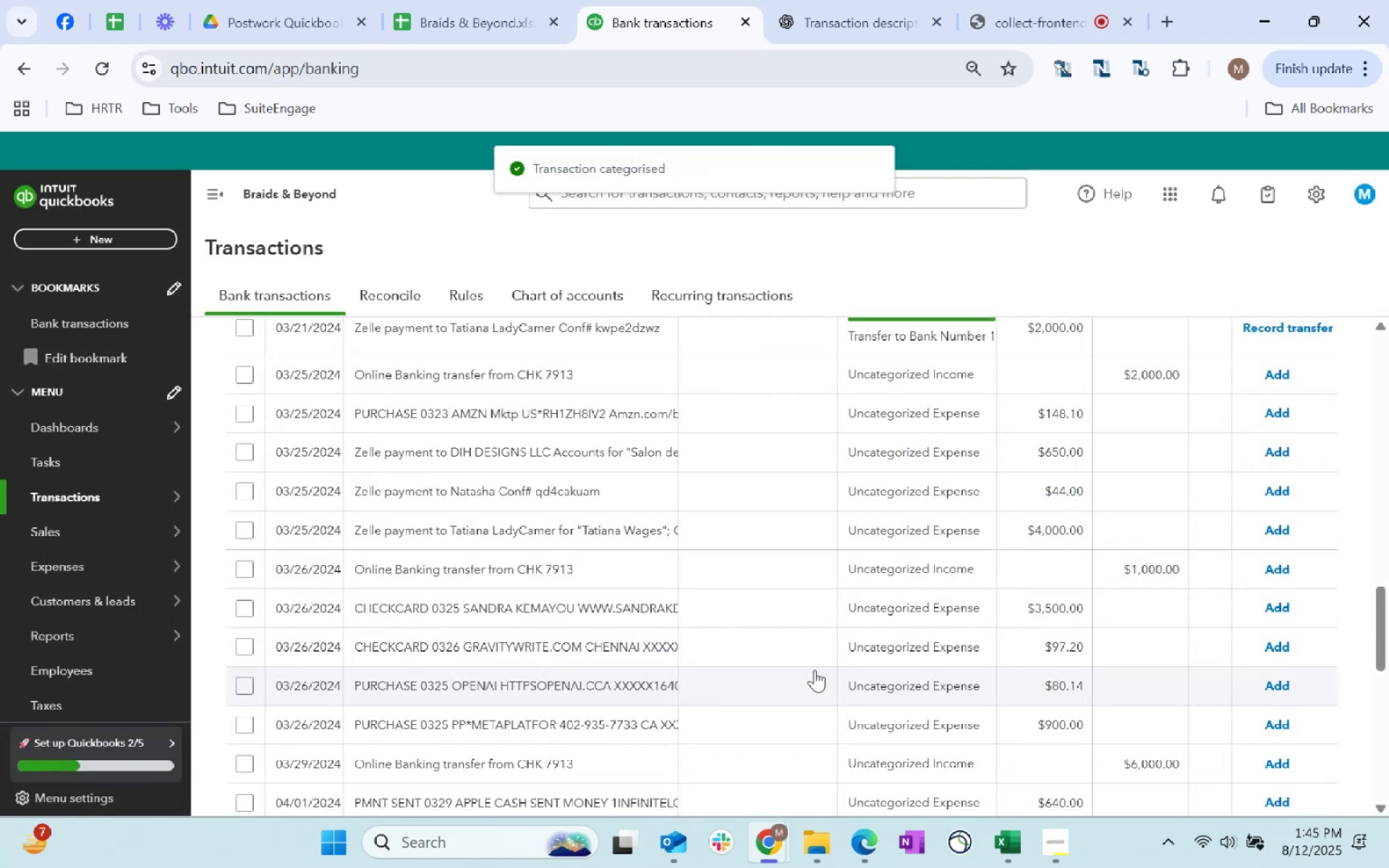 
left_click([711, 407])
 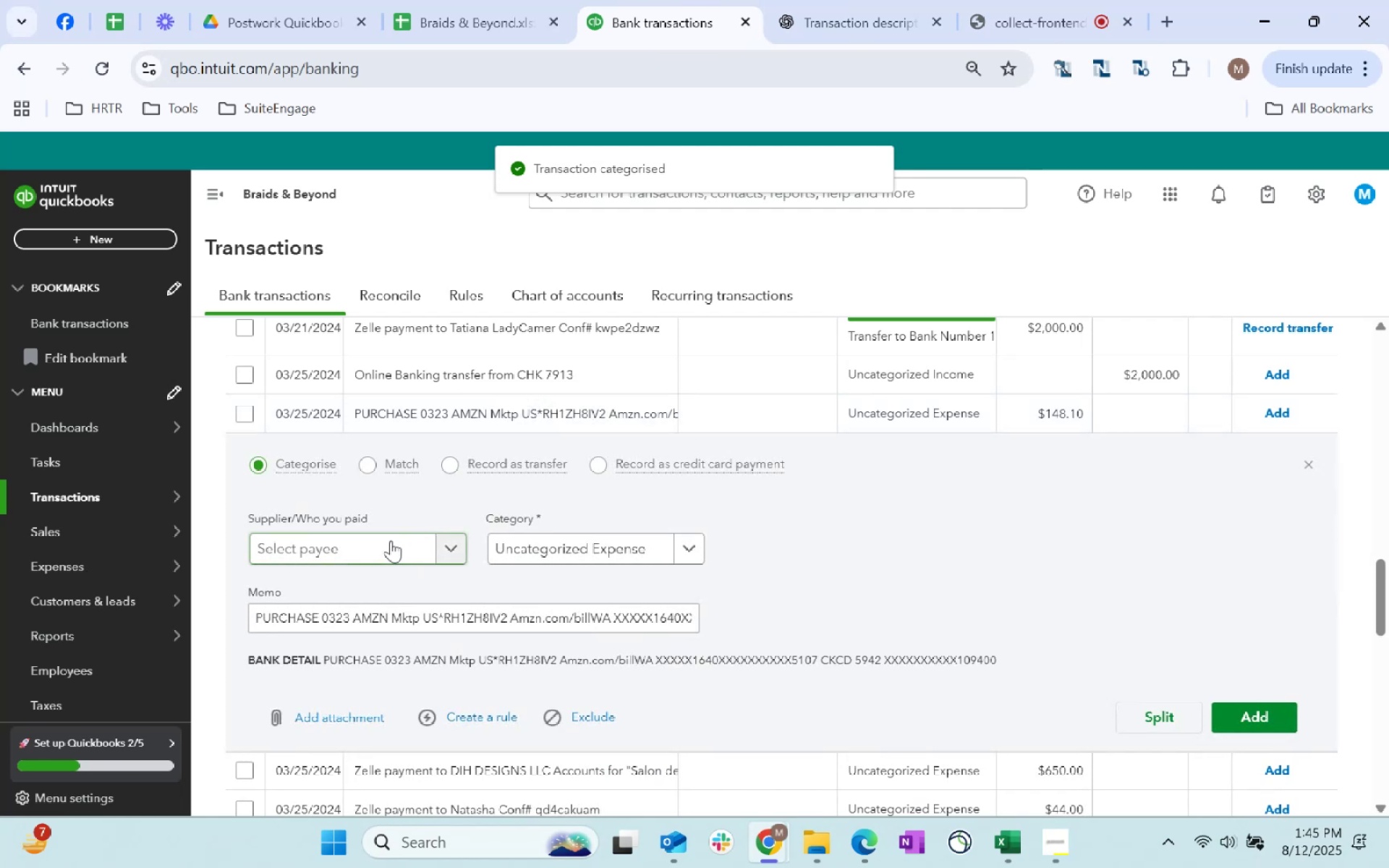 
type(amazon)
key(Tab)
 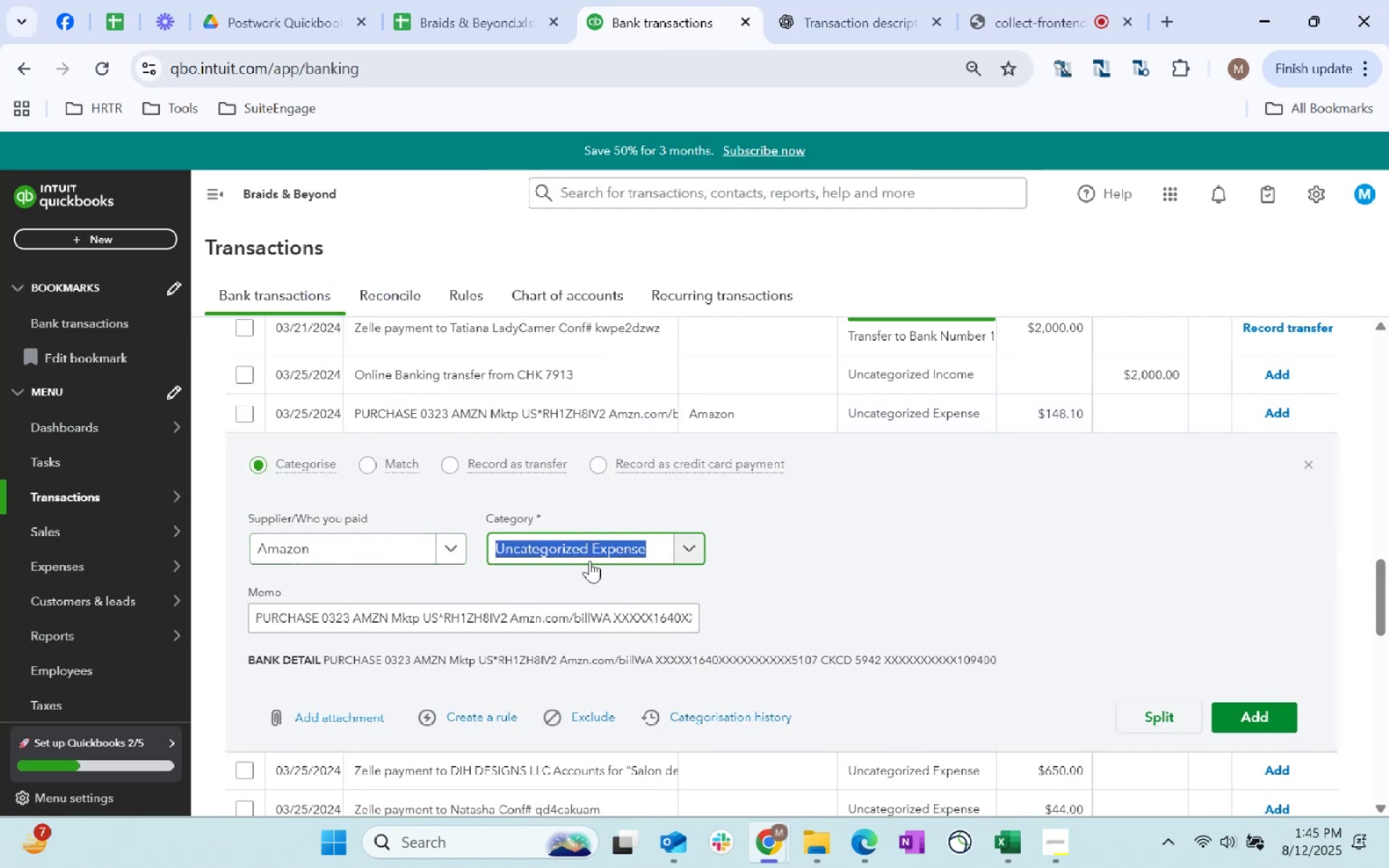 
wait(7.34)
 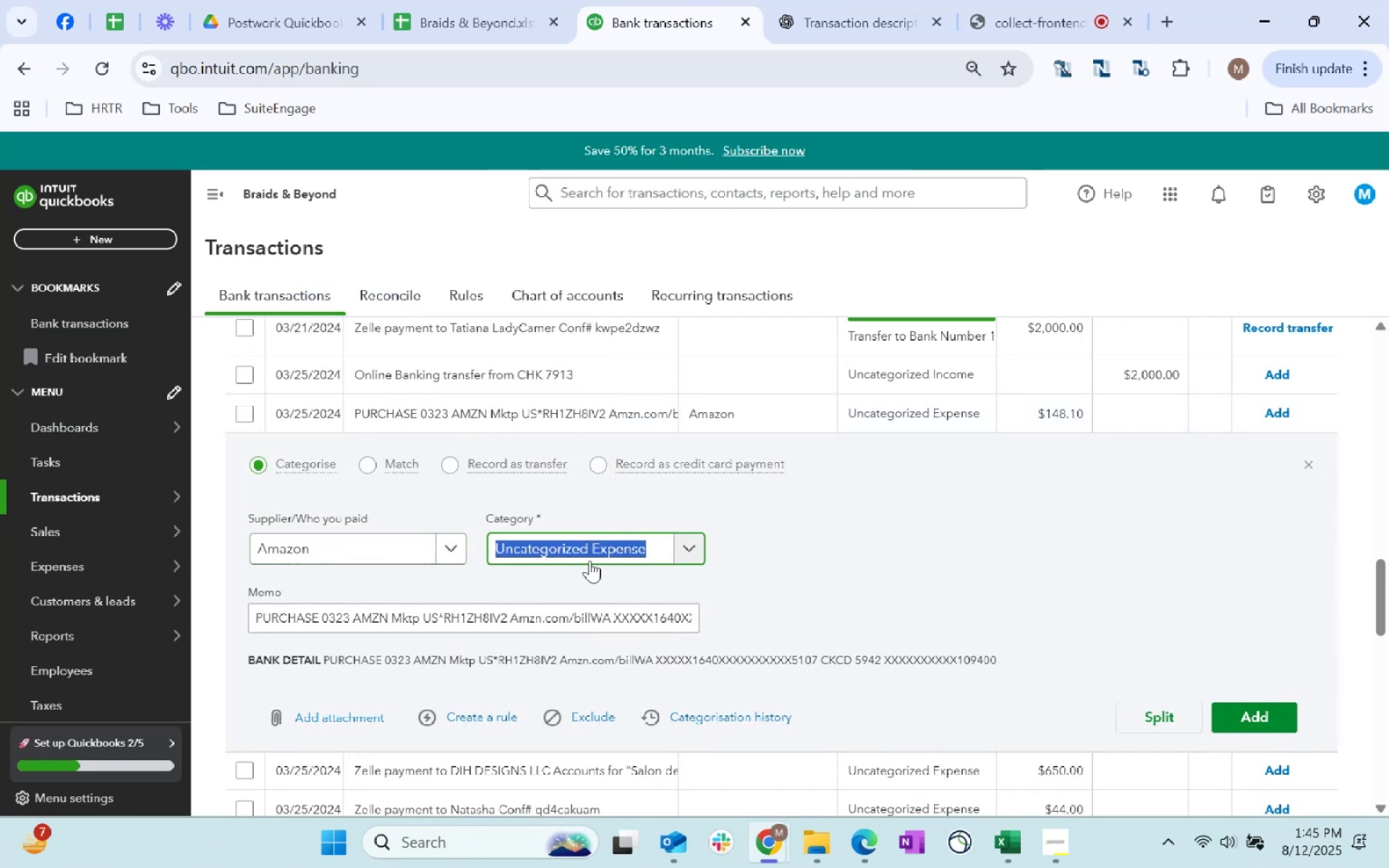 
type(supplis)
key(Backspace)
type(es)
key(Tab)
 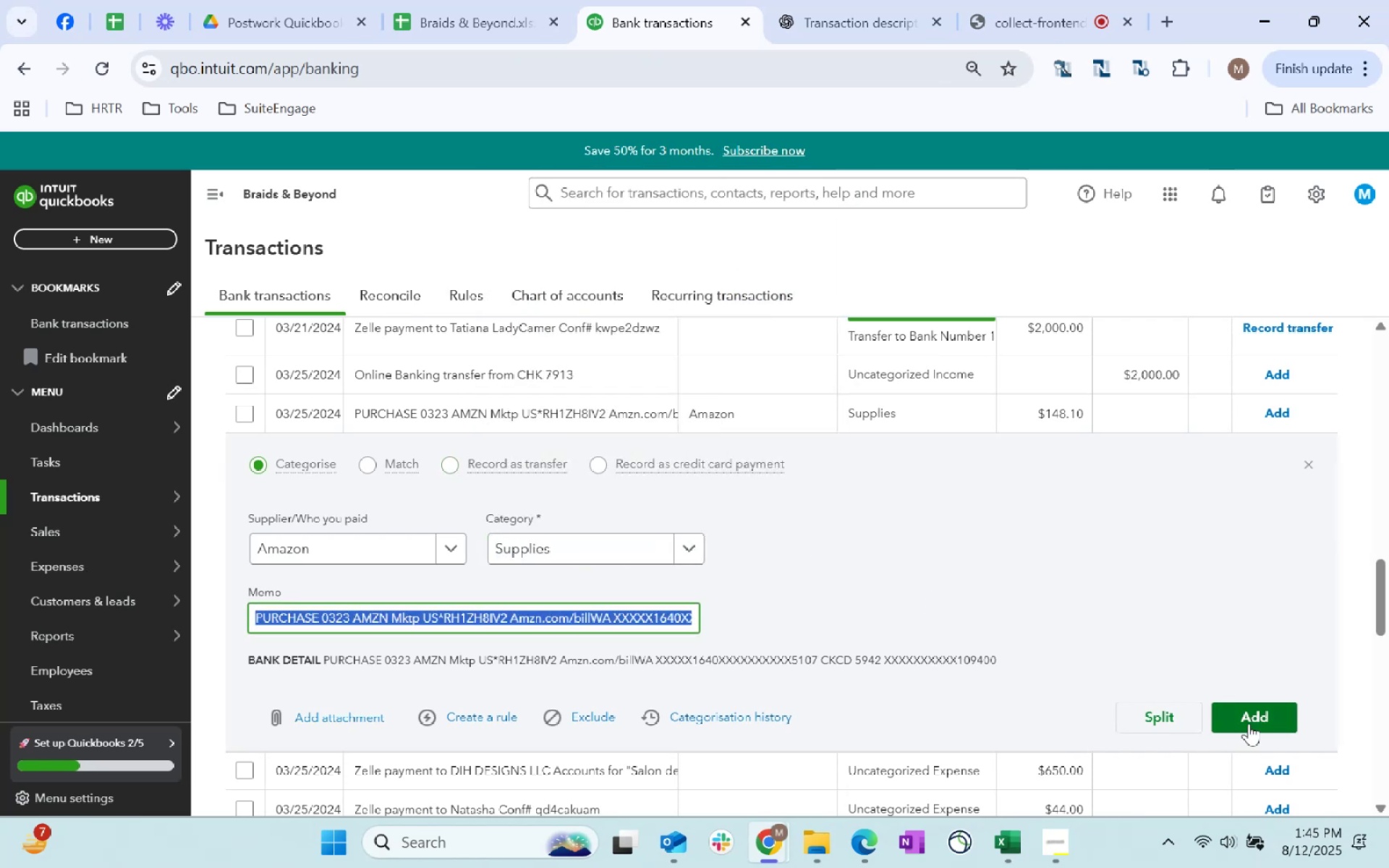 
left_click([1249, 723])
 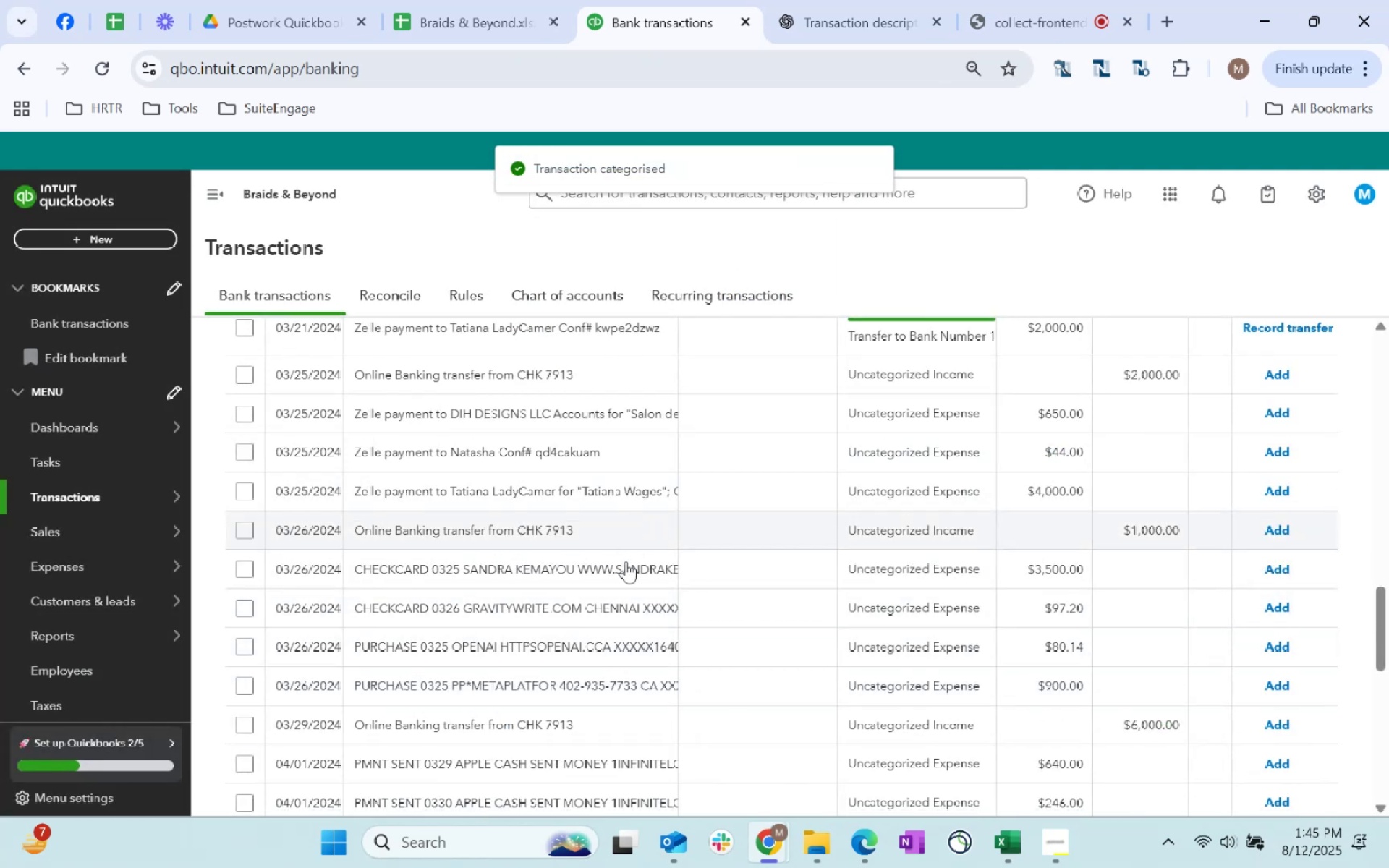 
left_click([756, 578])
 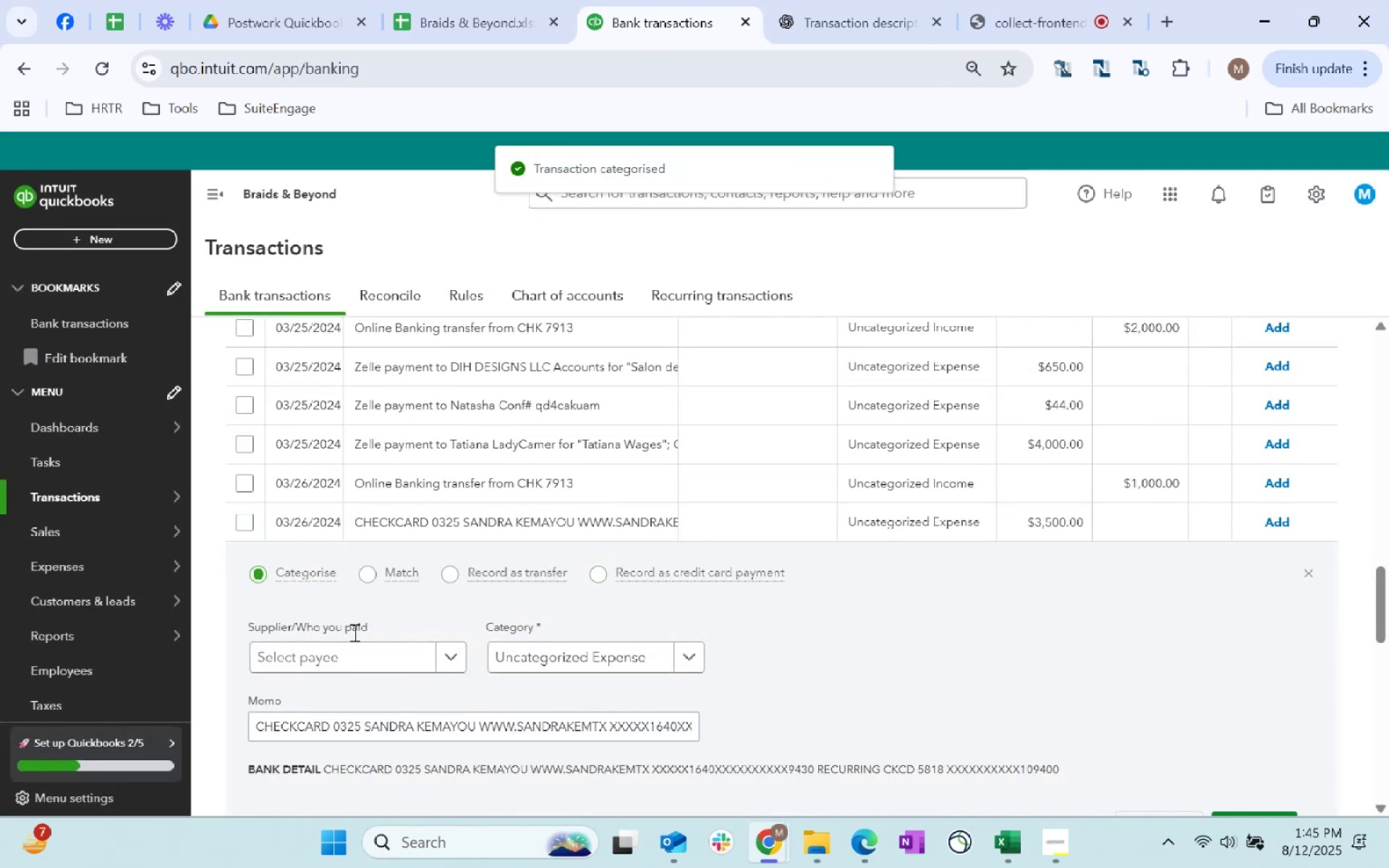 
left_click([341, 657])
 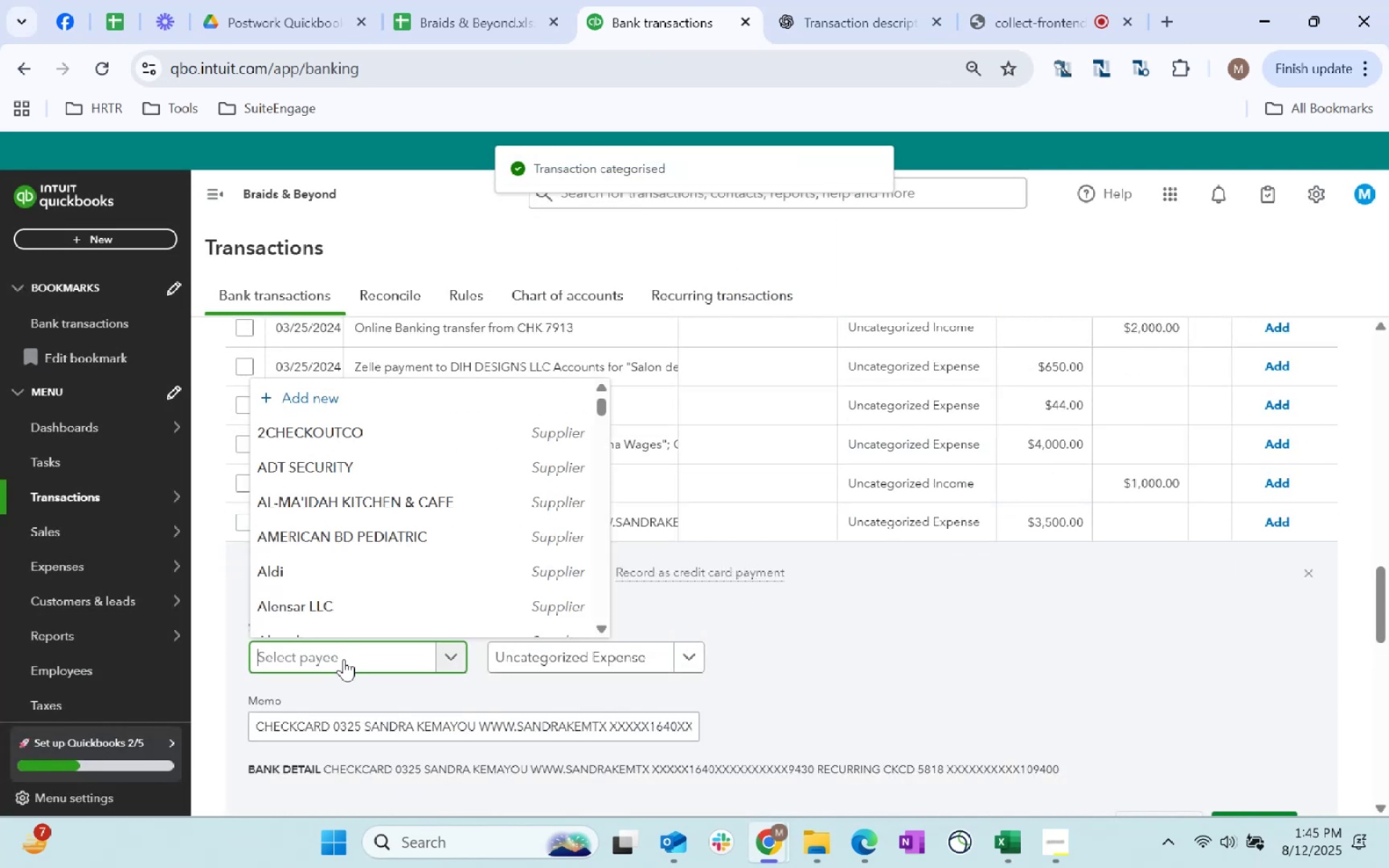 
type(sandra)
 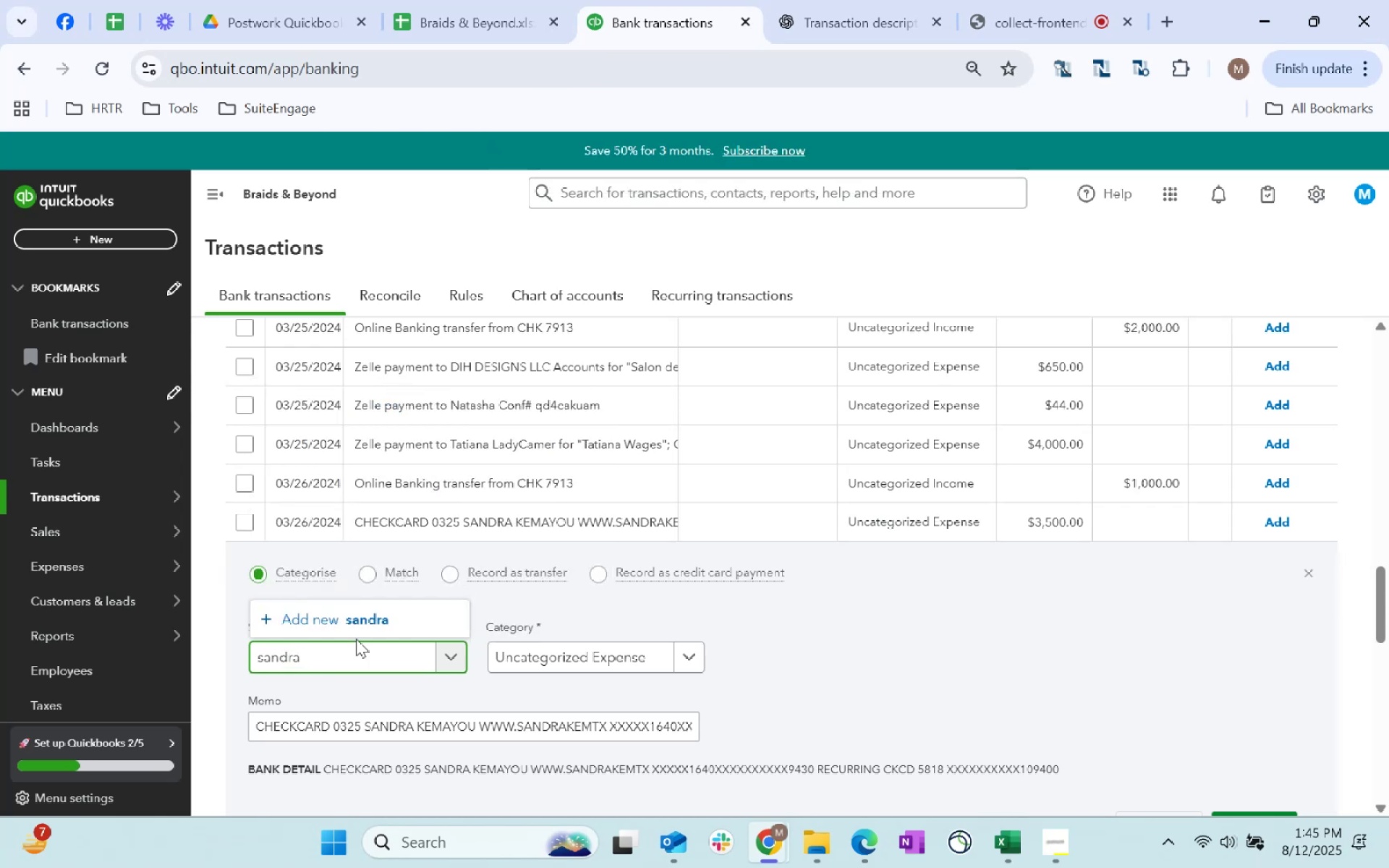 
left_click([305, 626])
 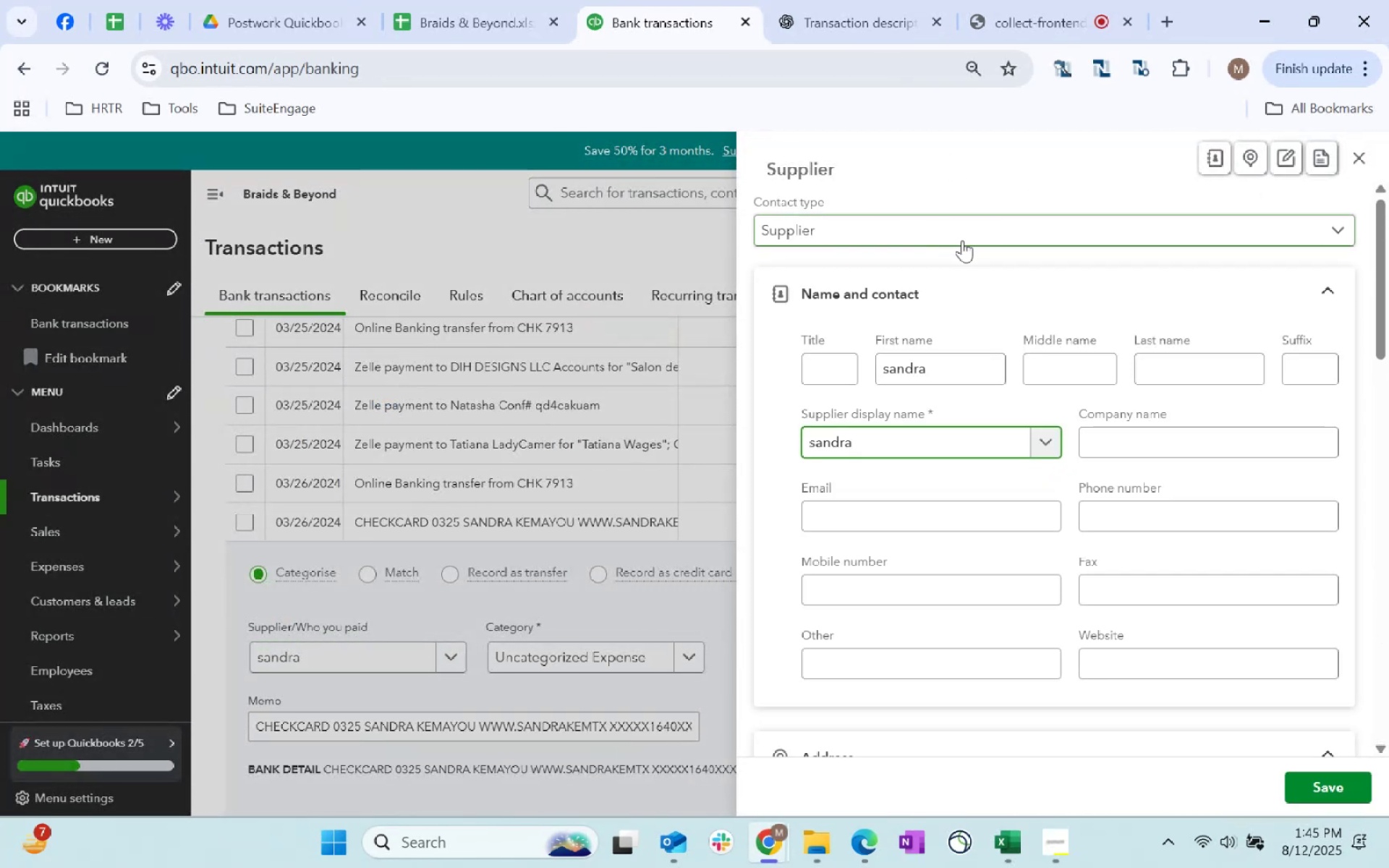 
left_click([874, 226])
 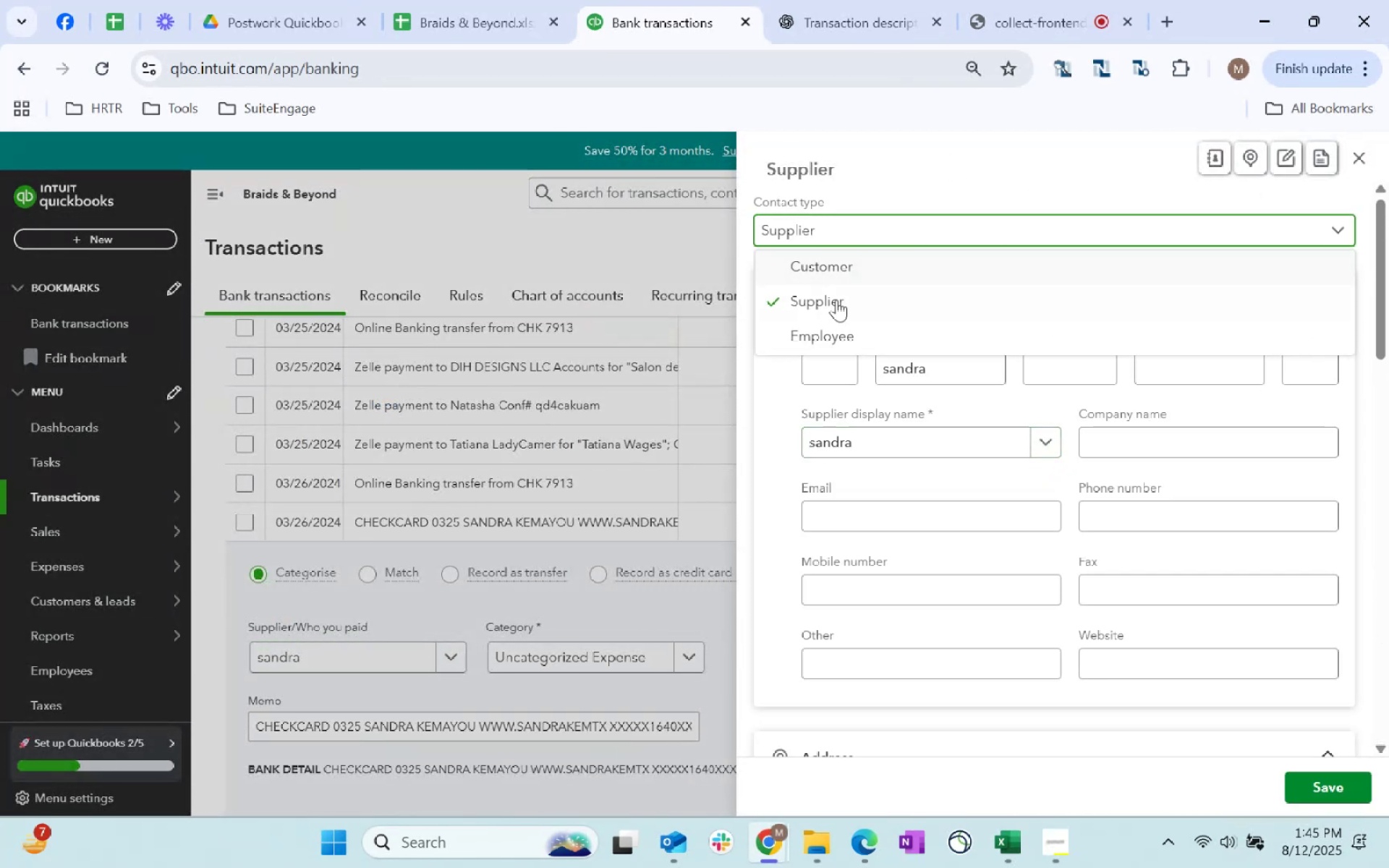 
left_click([833, 330])
 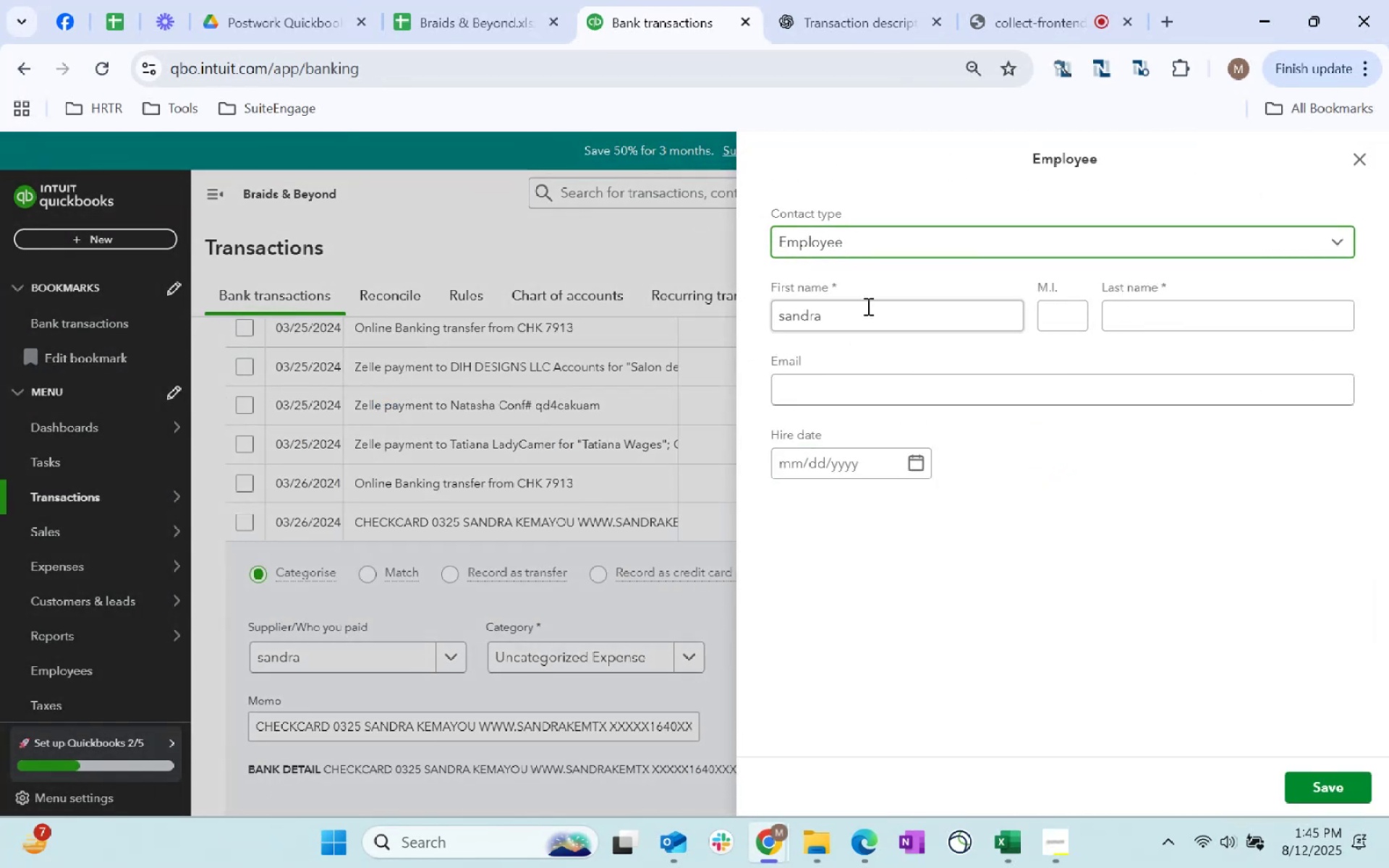 
left_click([866, 308])
 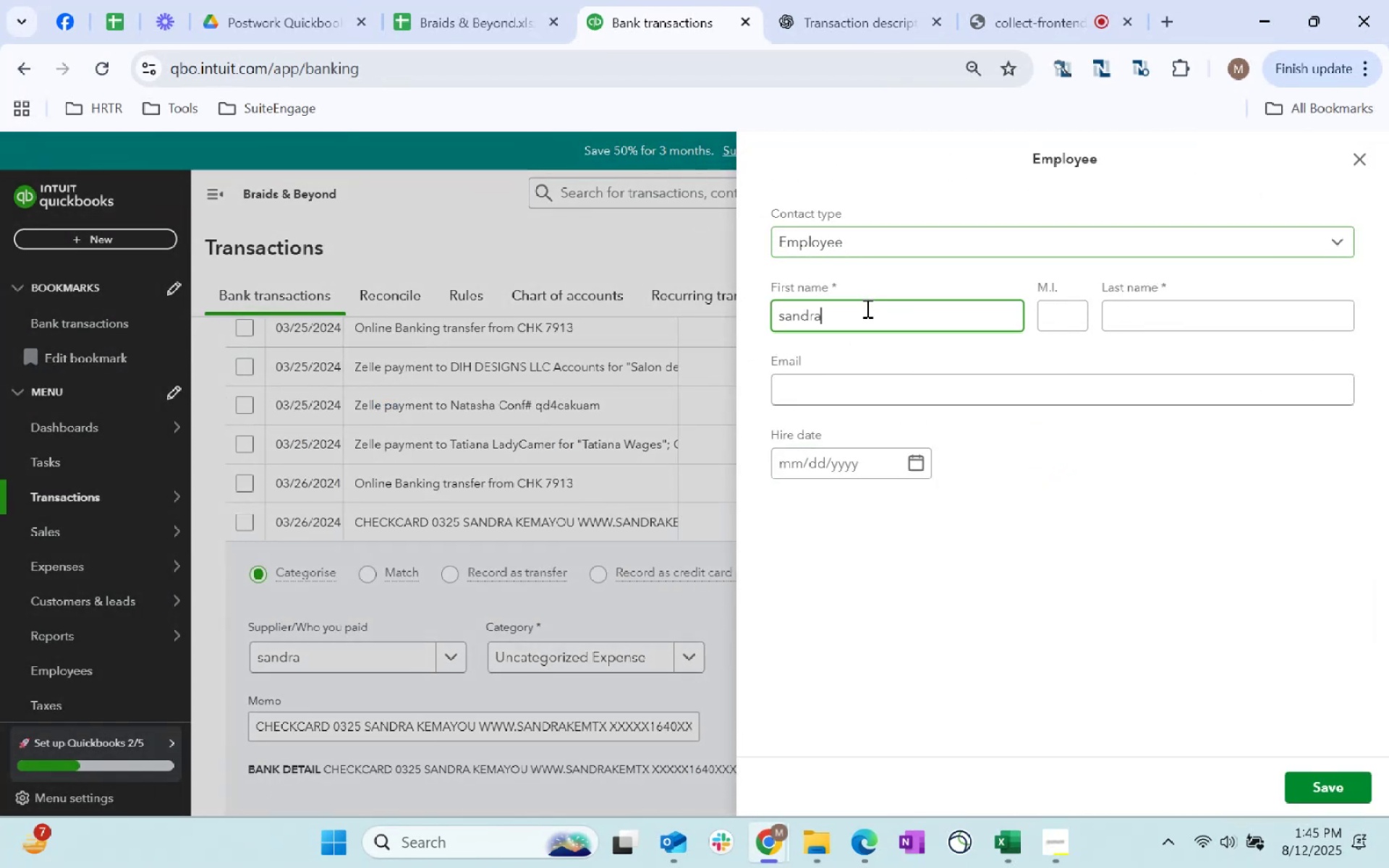 
left_click_drag(start_coordinate=[875, 310], to_coordinate=[574, 346])
 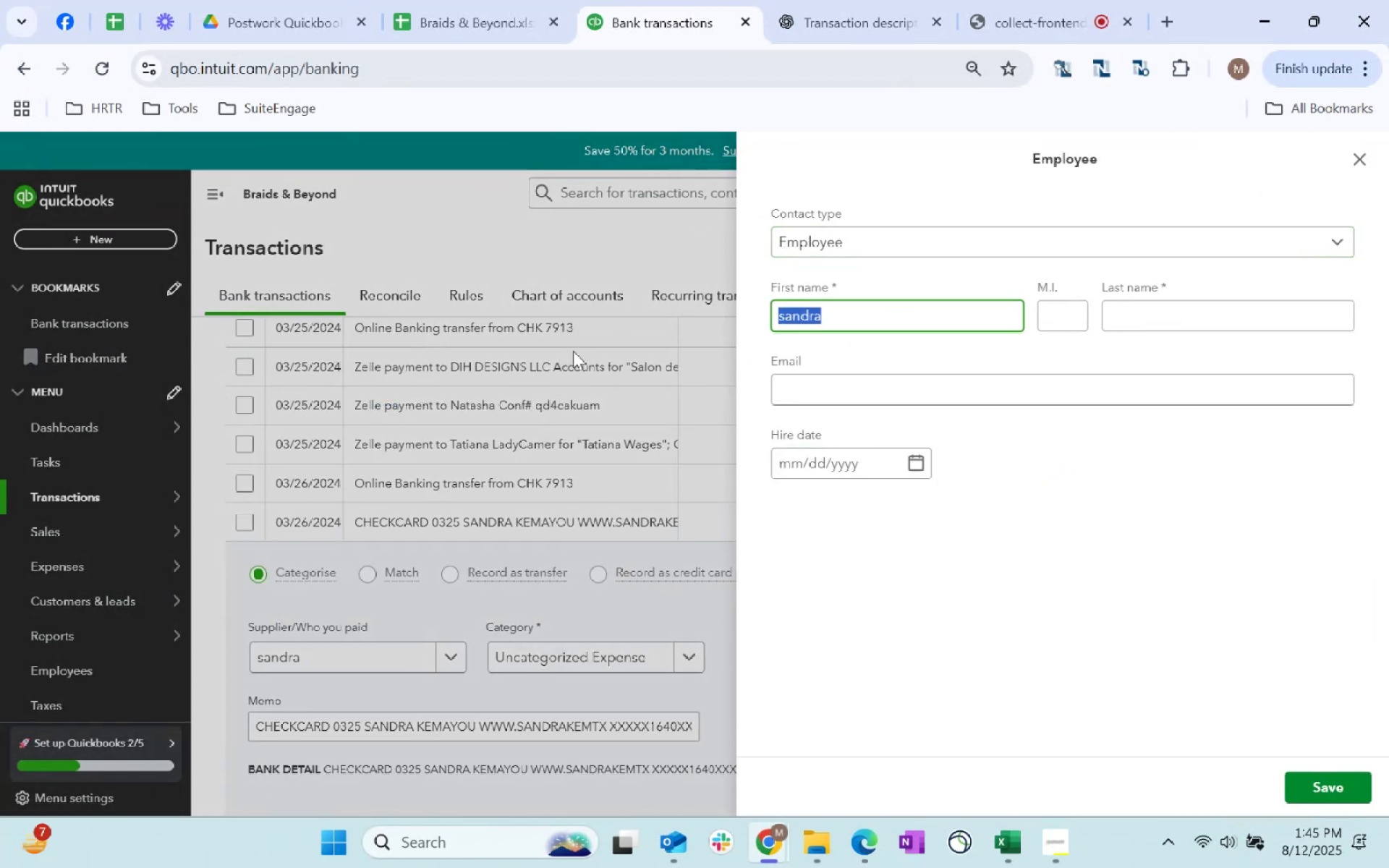 
type(Sanda)
key(Backspace)
type(ra)
key(Tab)
key(Tab)
type(Kemayou)
 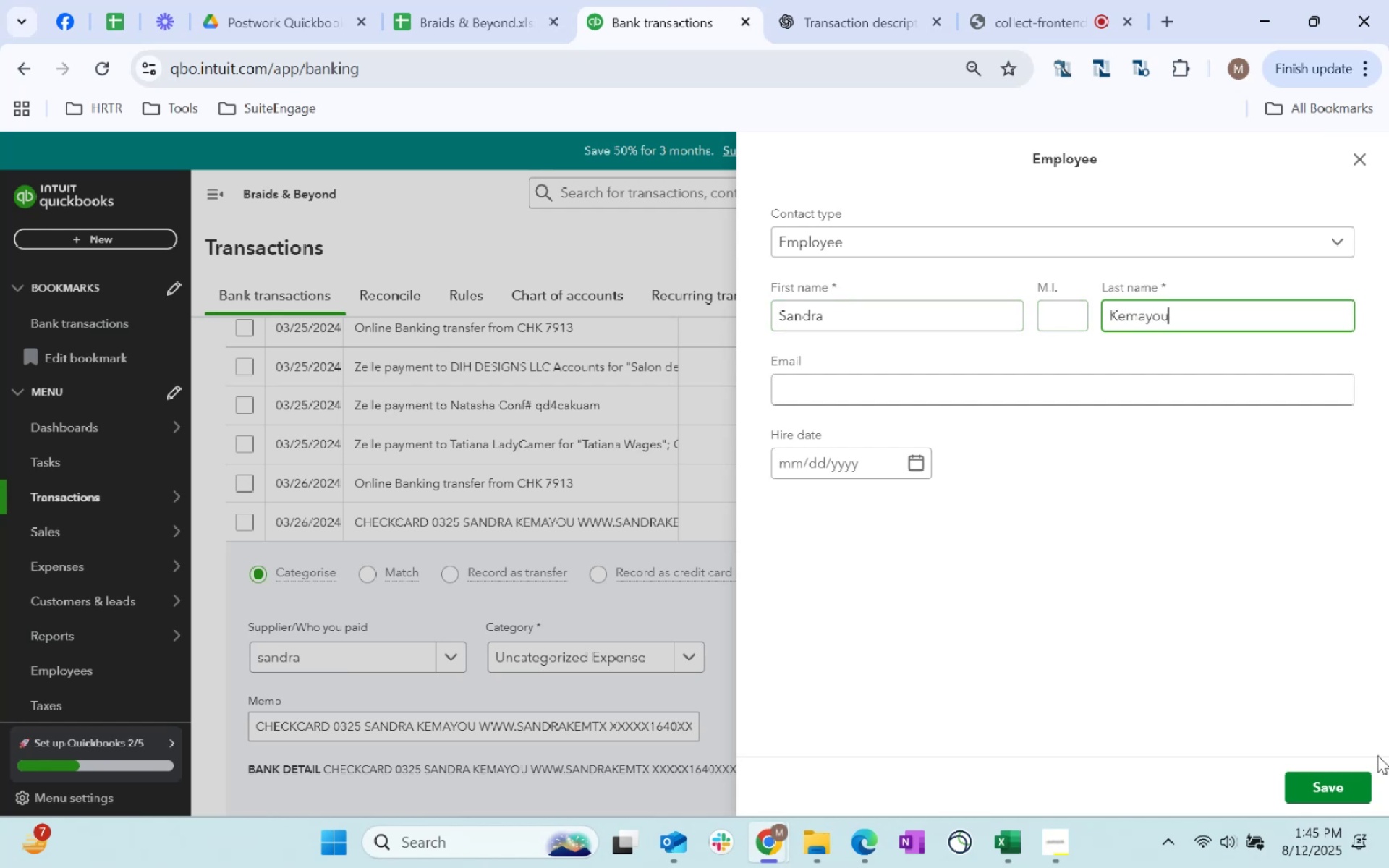 
left_click([1318, 787])
 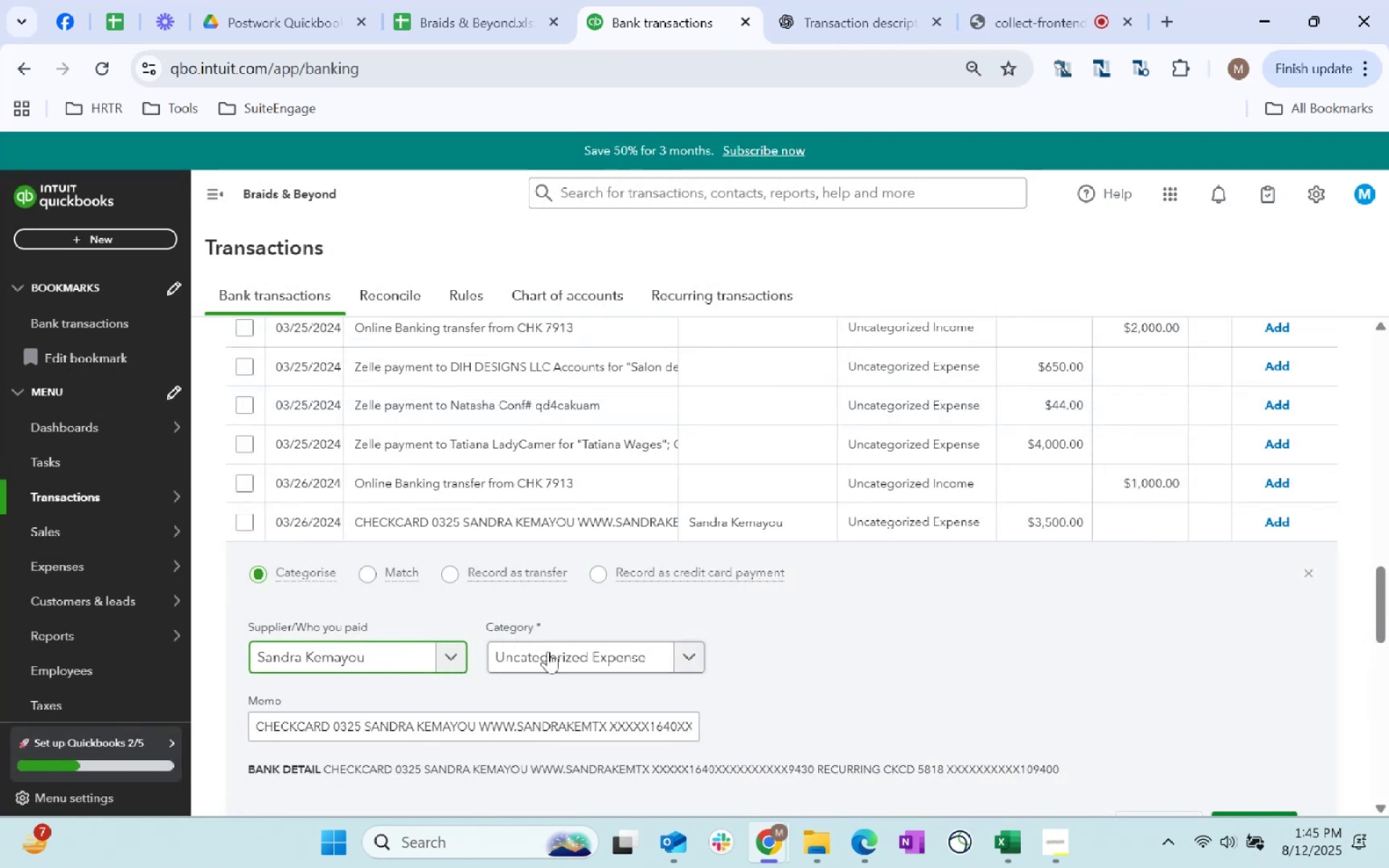 
left_click([541, 656])
 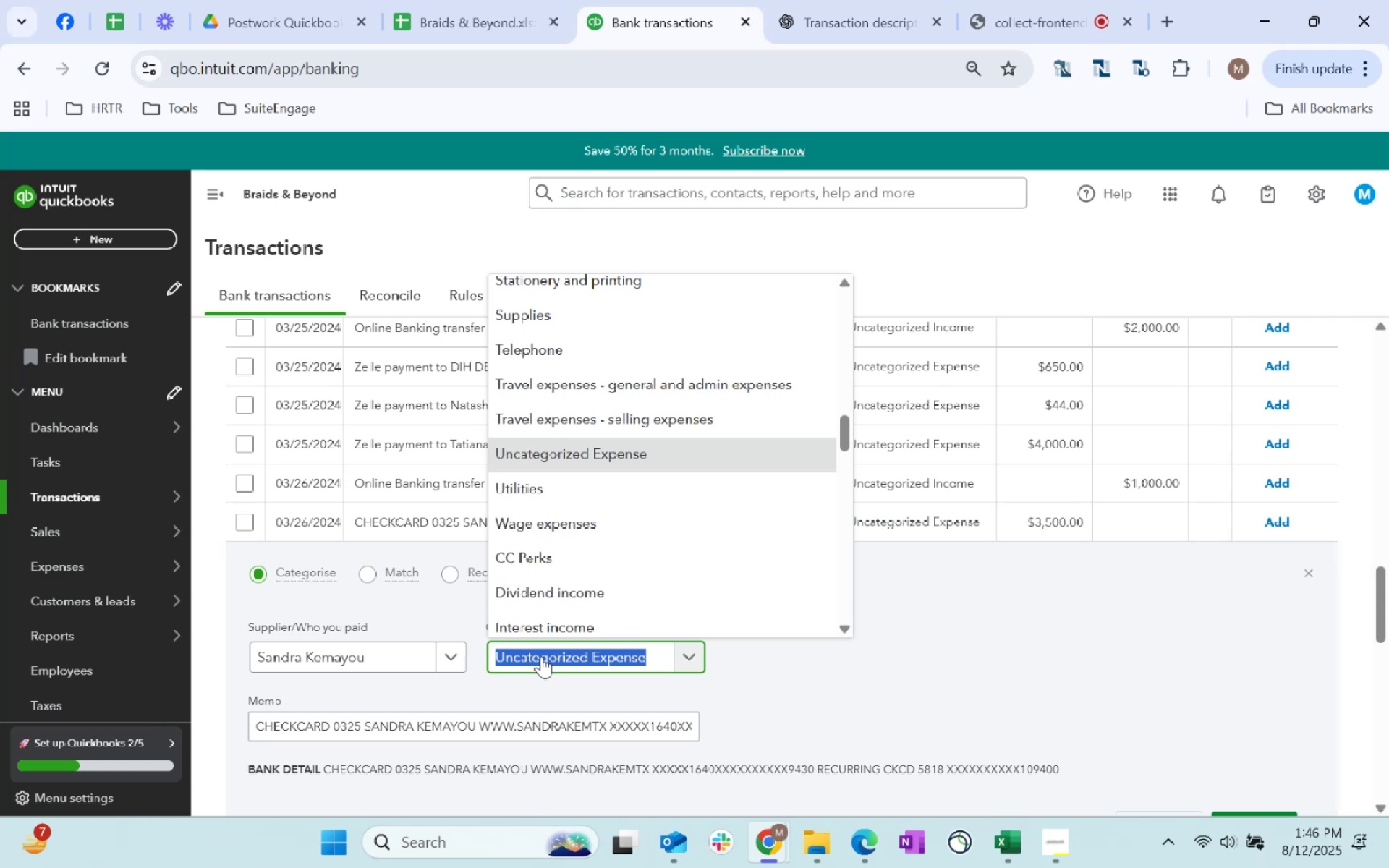 
wait(15.95)
 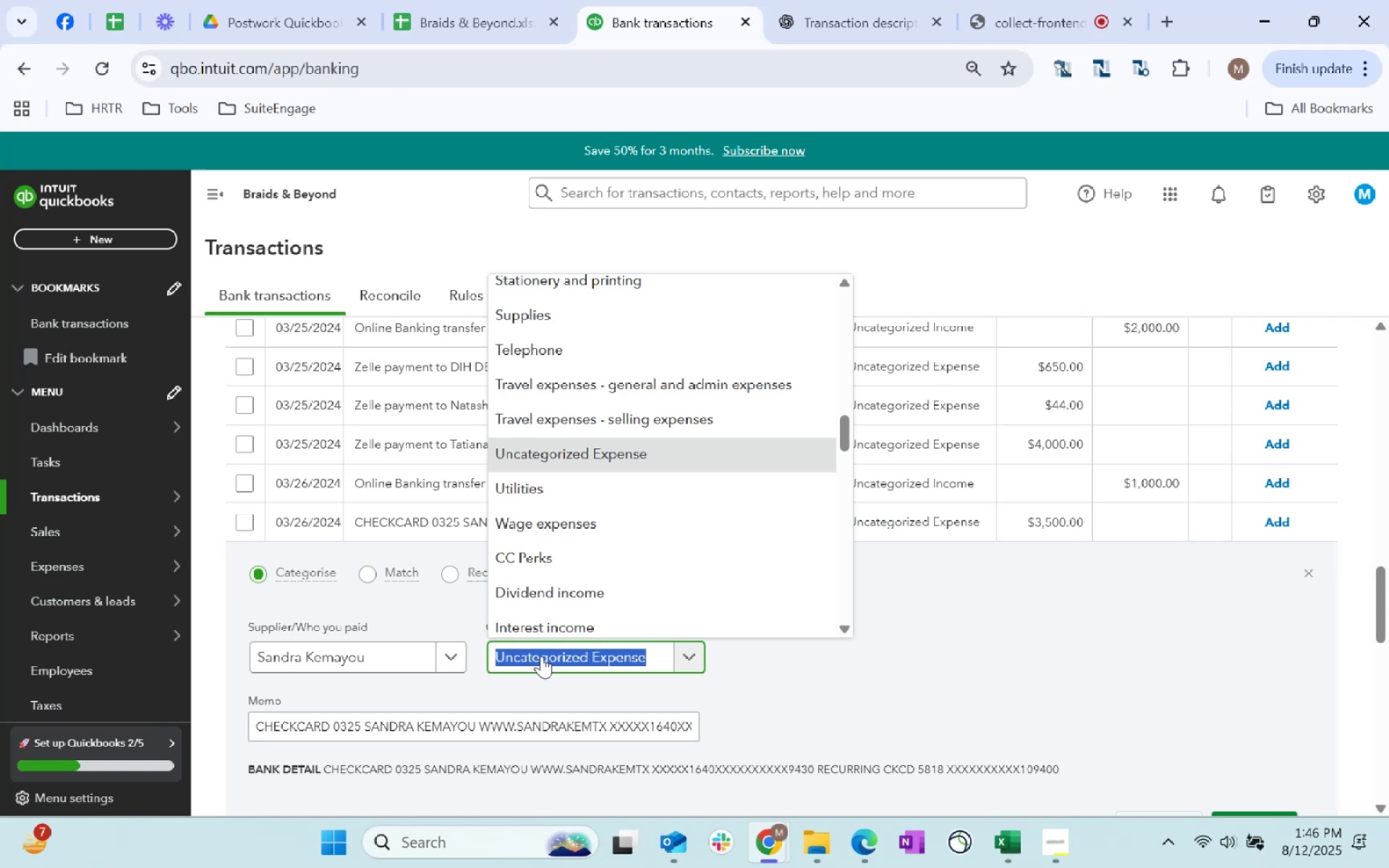 
type(wage)
 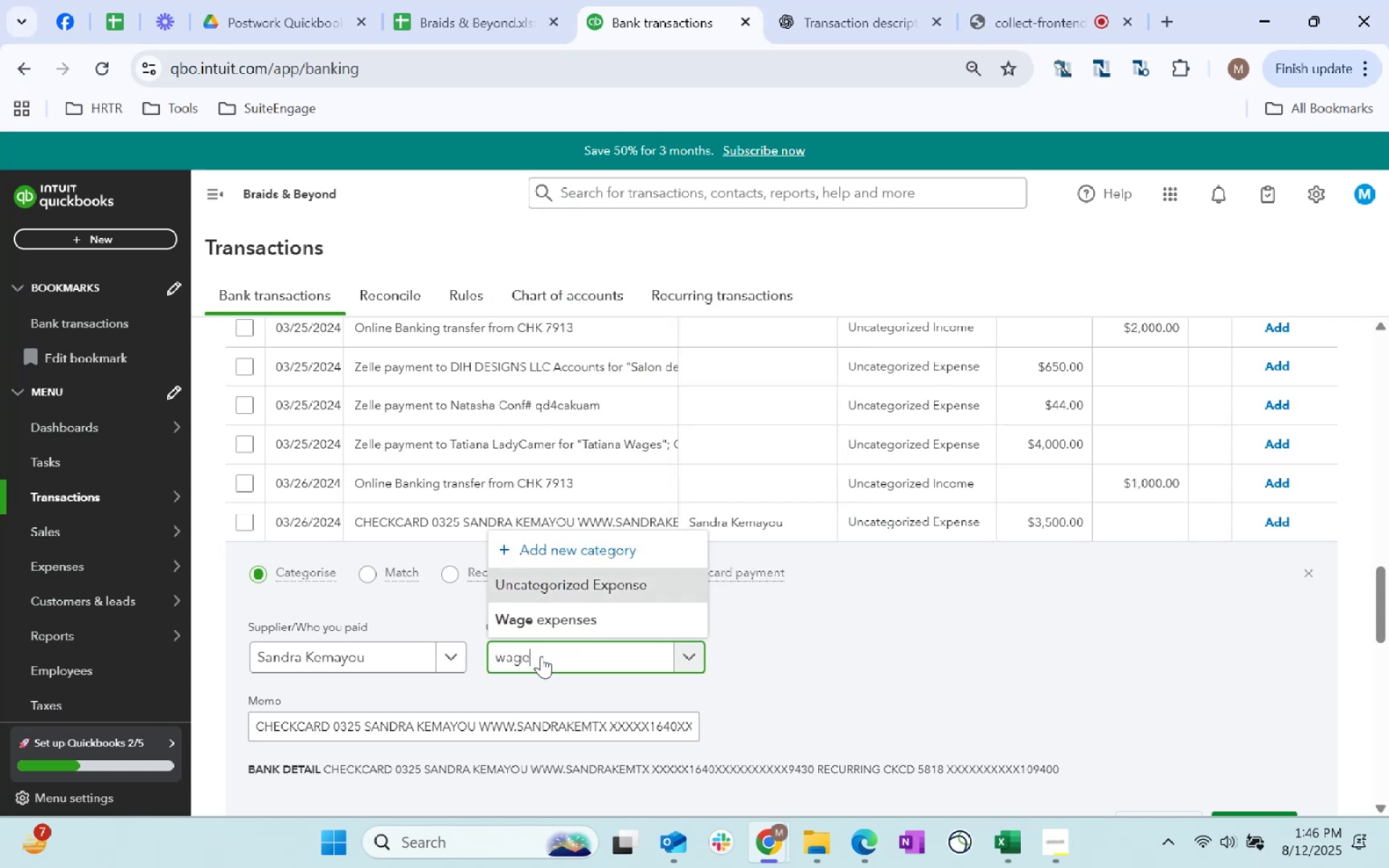 
left_click([558, 629])
 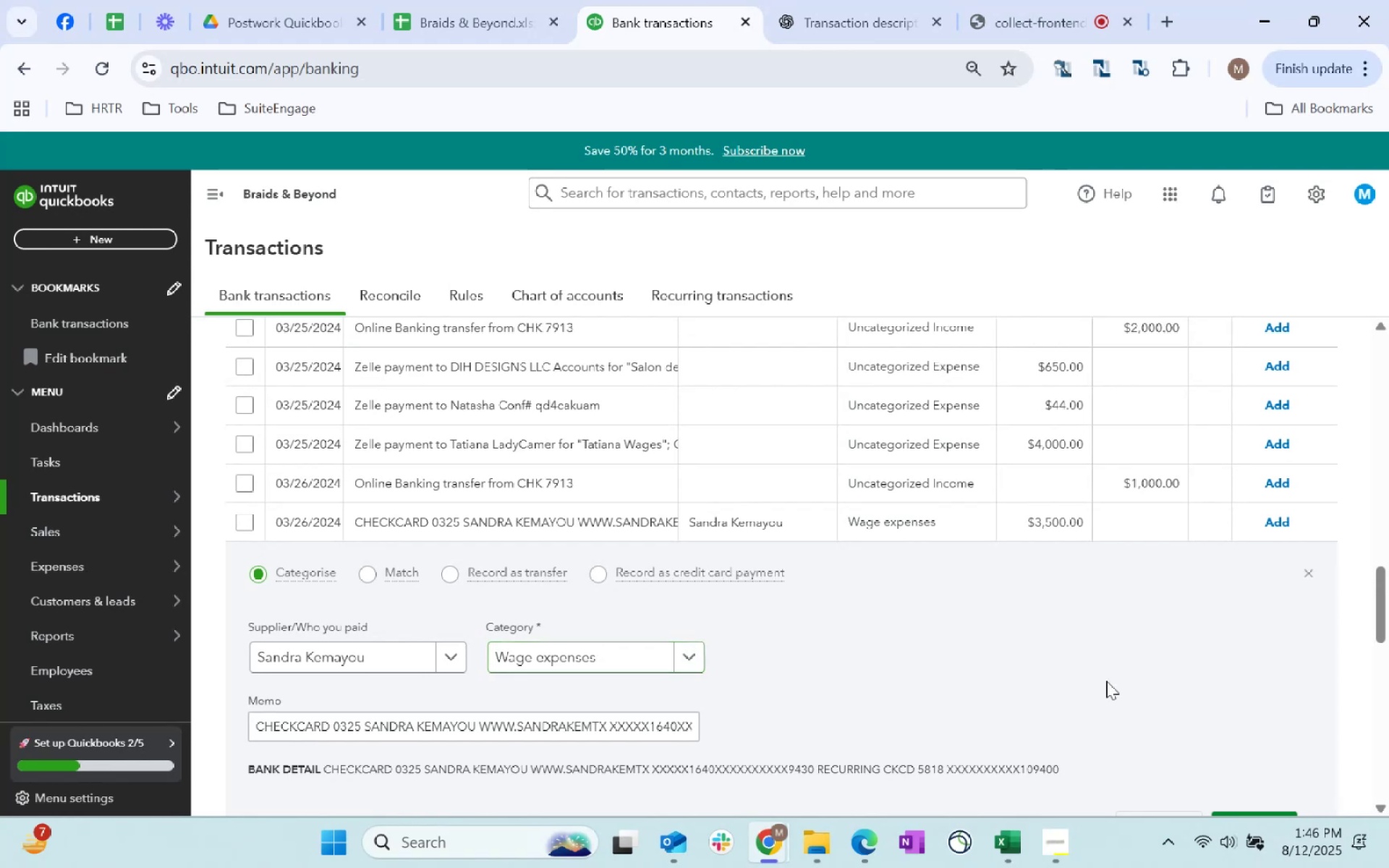 
scroll: coordinate [1378, 691], scroll_direction: down, amount: 1.0
 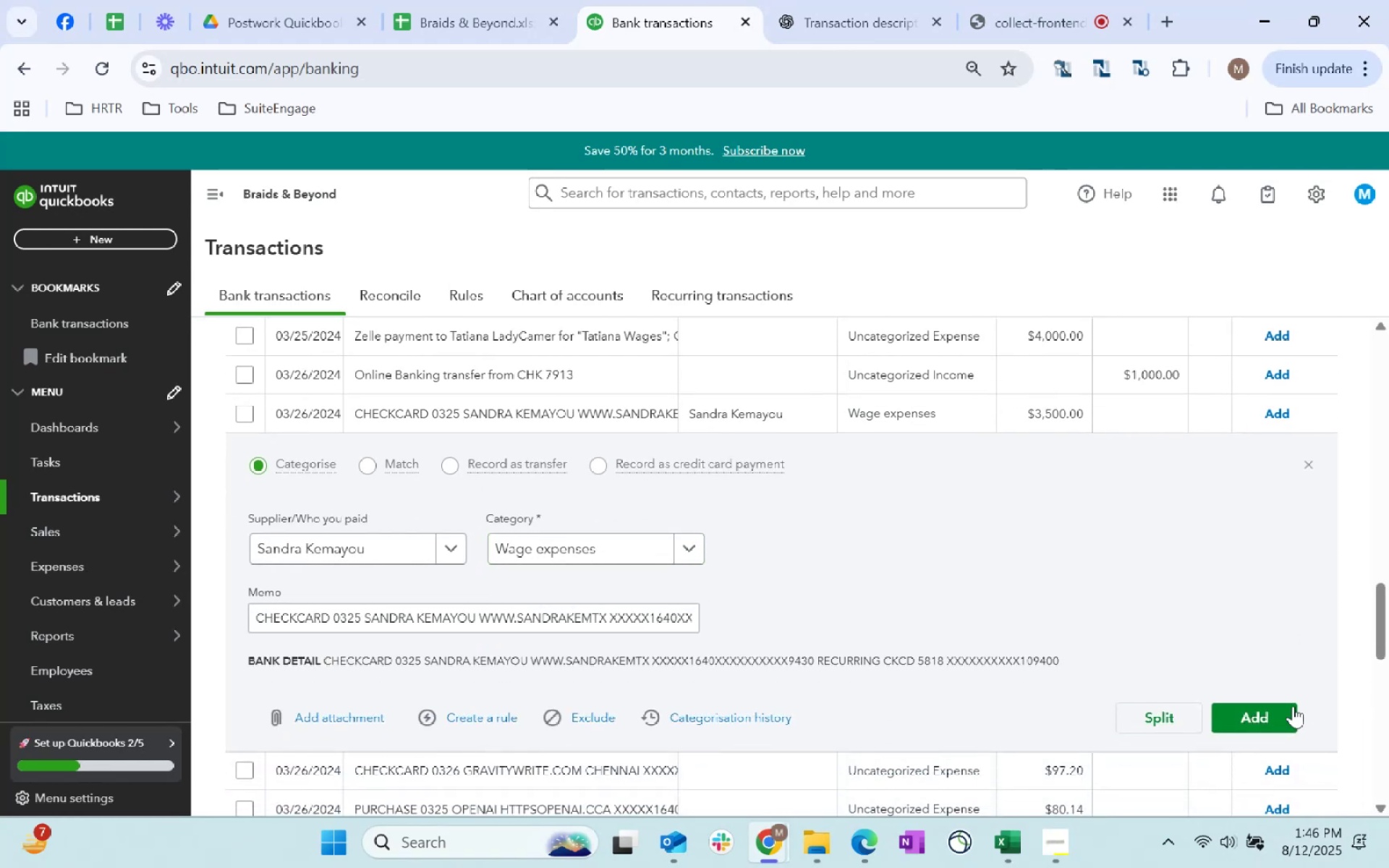 
left_click([1268, 708])
 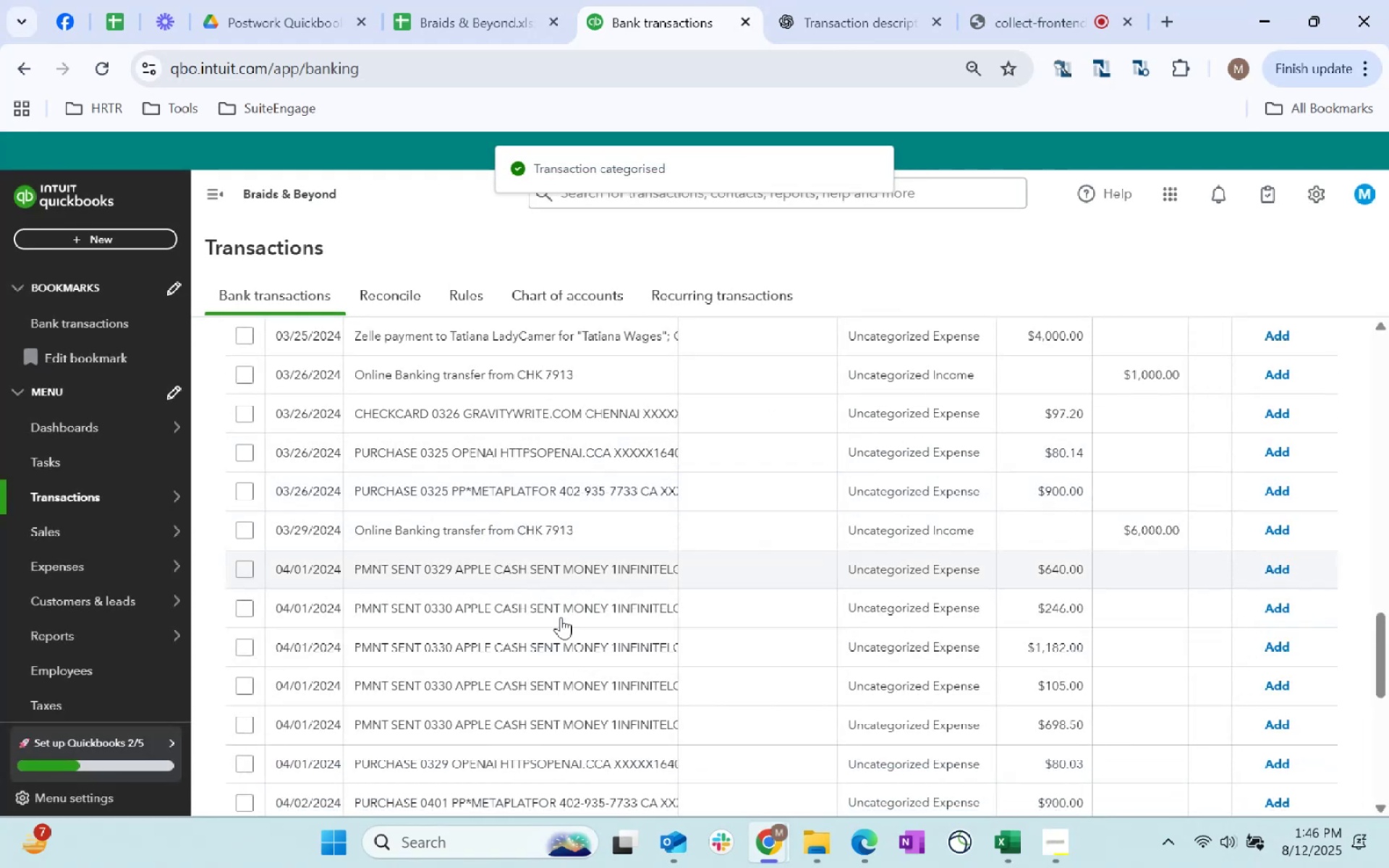 
scroll: coordinate [654, 718], scroll_direction: up, amount: 4.0
 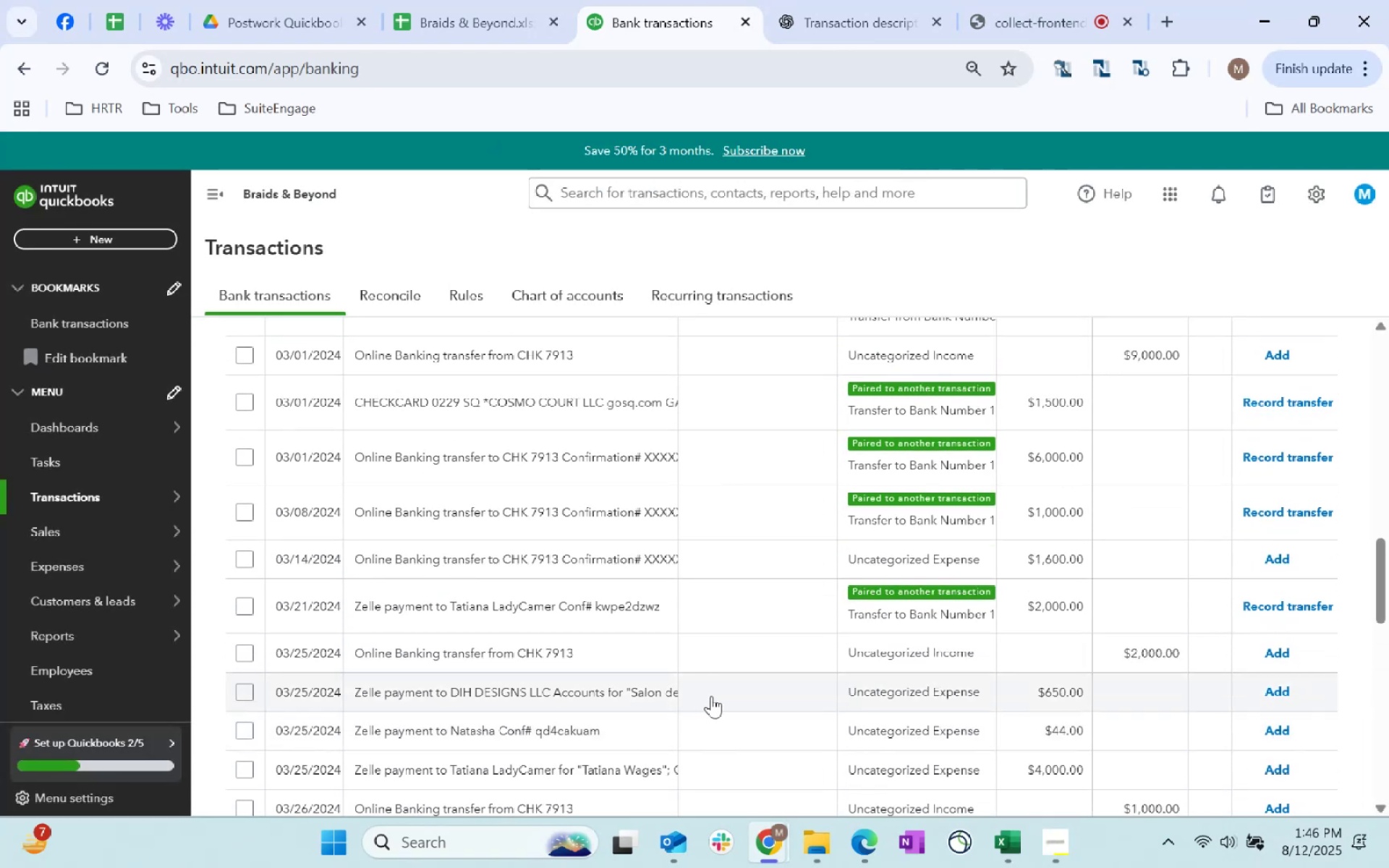 
left_click([609, 697])
 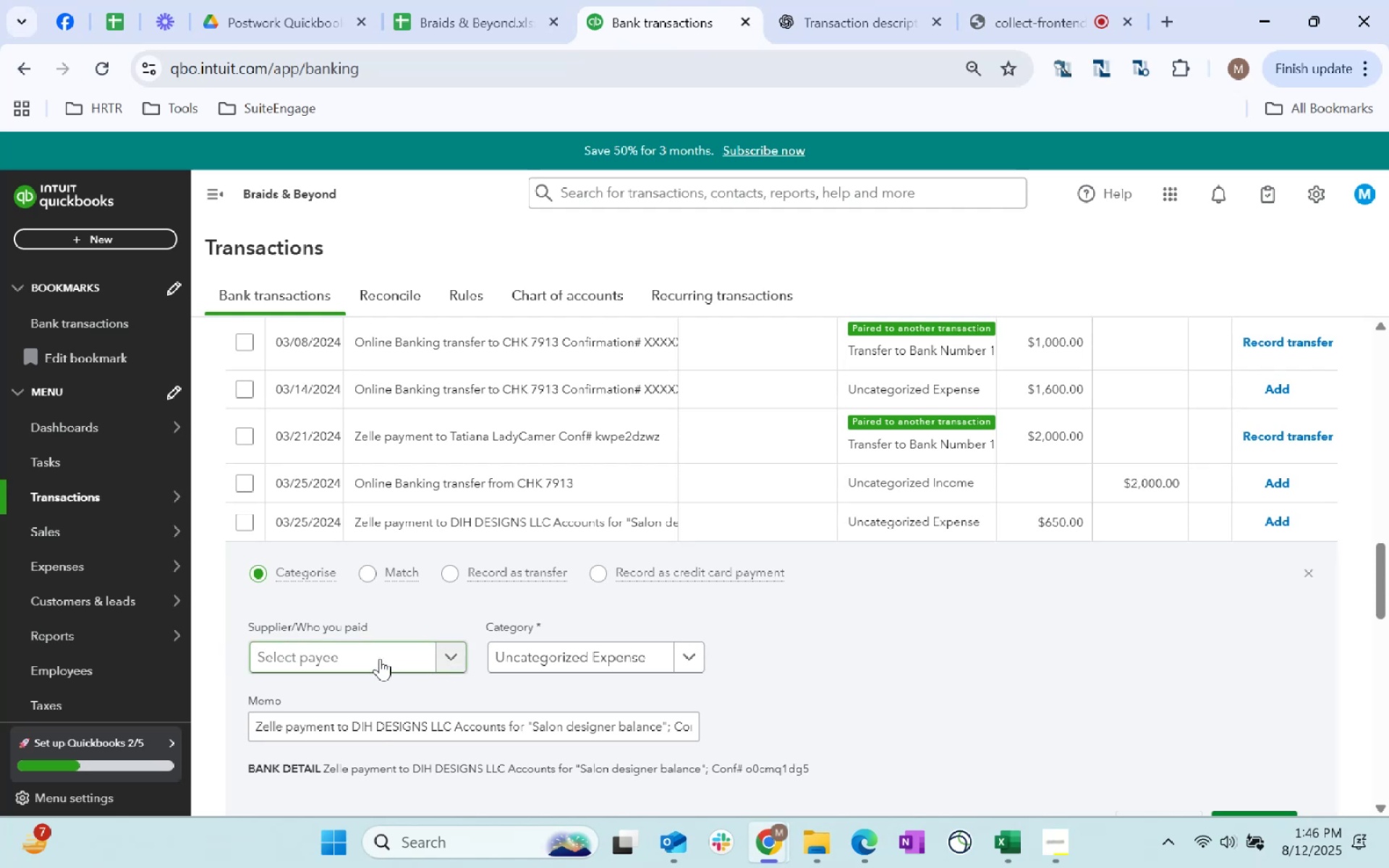 
left_click([380, 658])
 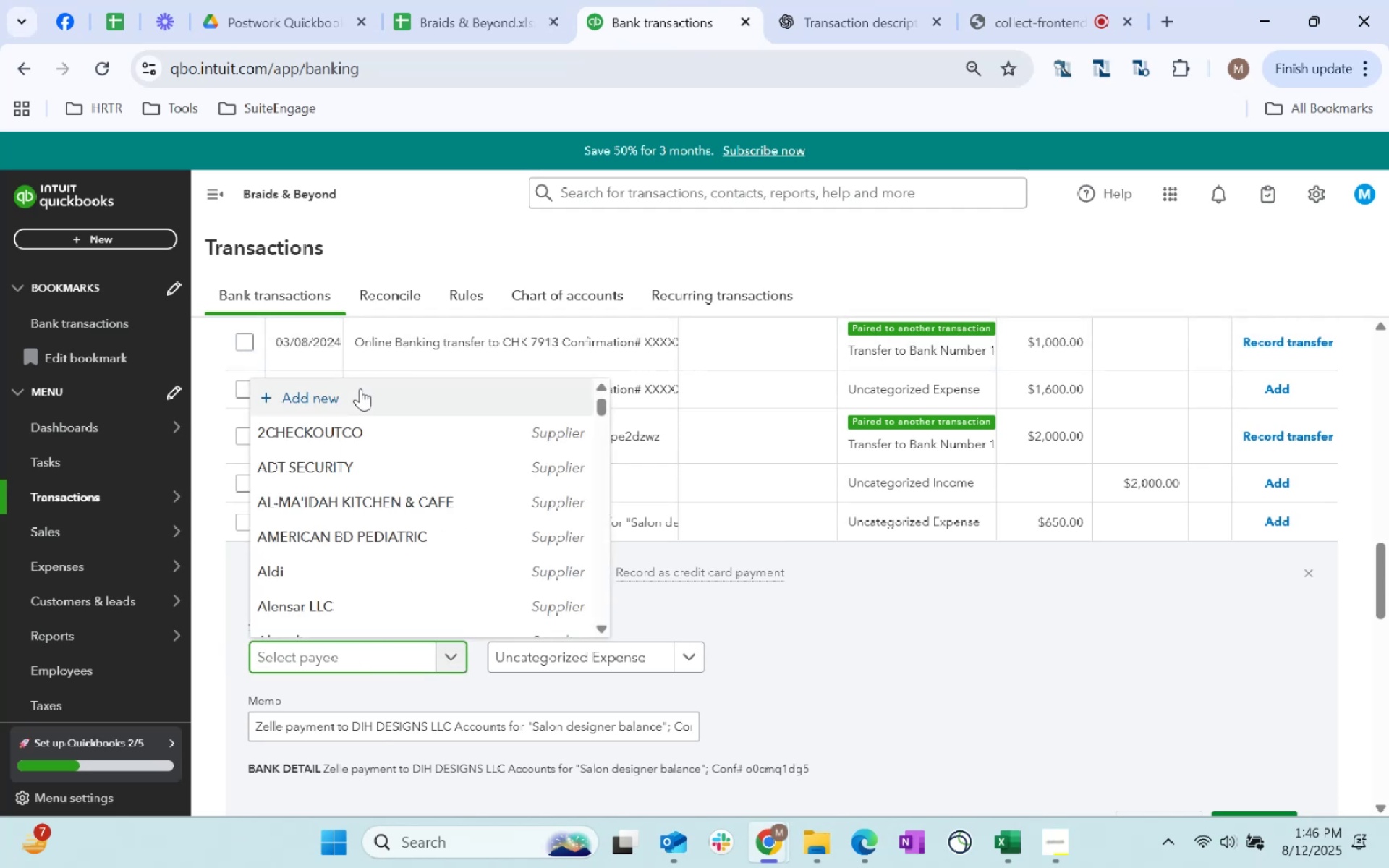 
left_click([360, 388])
 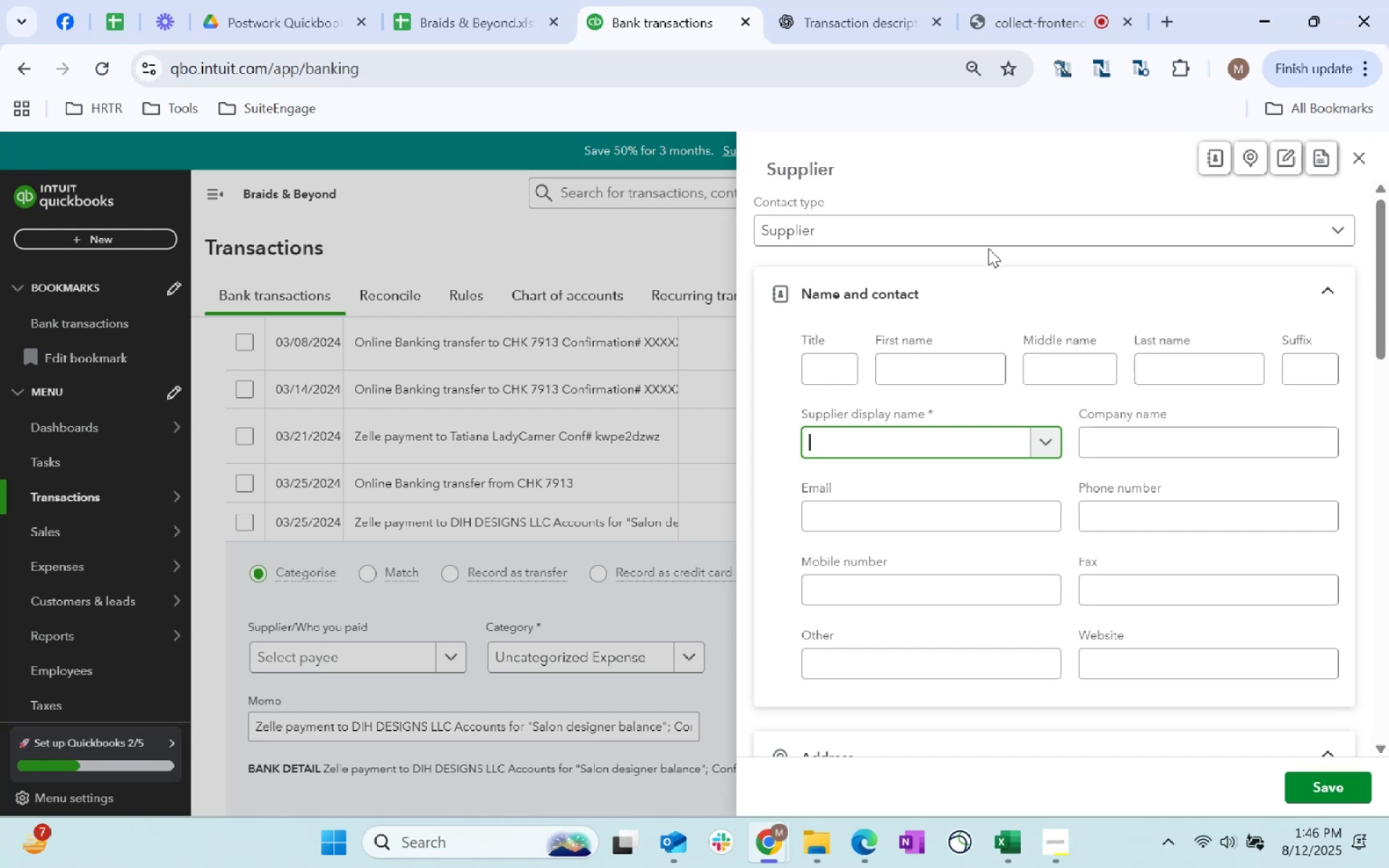 
wait(10.15)
 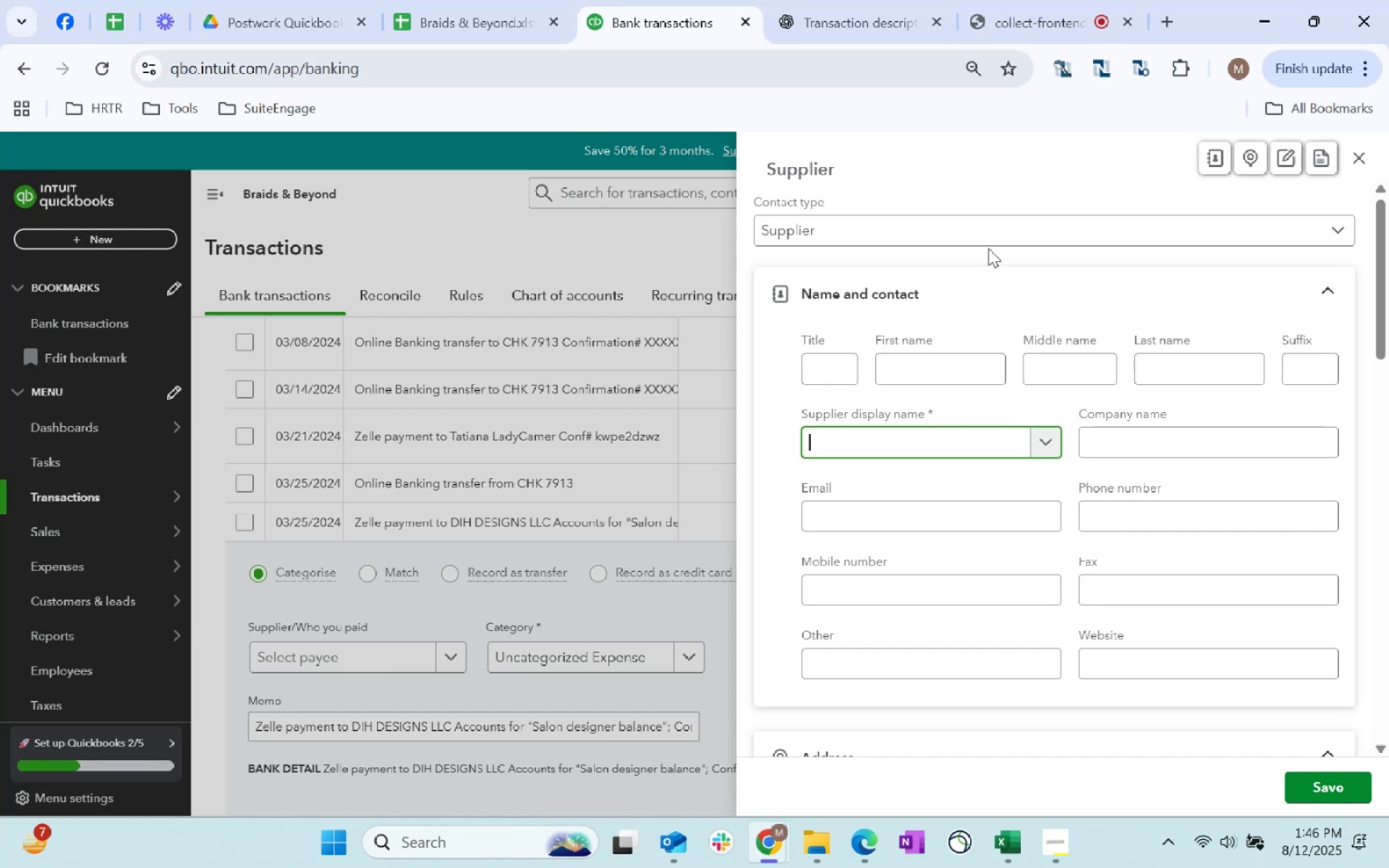 
left_click([954, 445])
 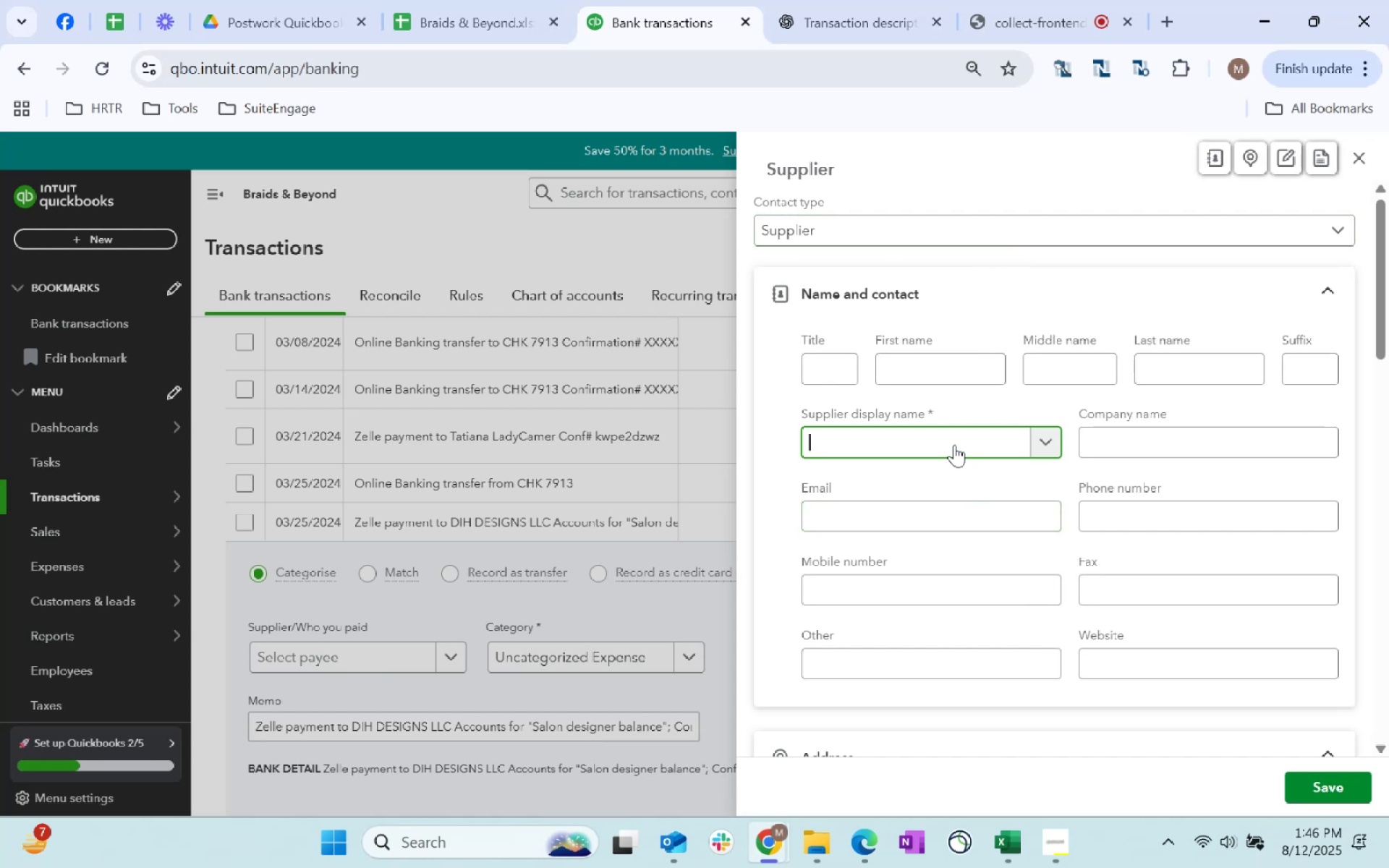 
hold_key(key=ShiftLeft, duration=1.53)
 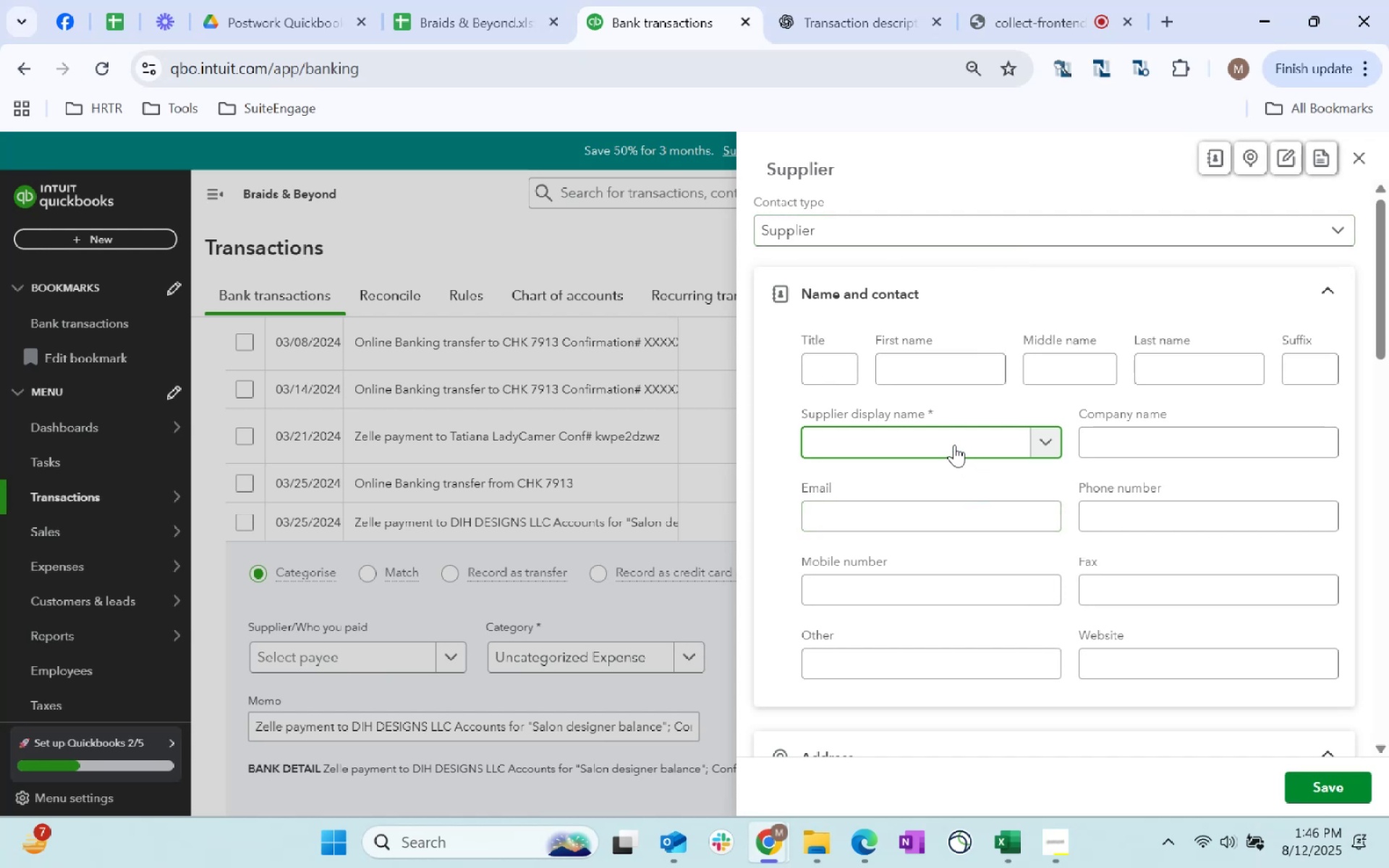 
type(DIH Design )
key(Backspace)
type(s LLC)
 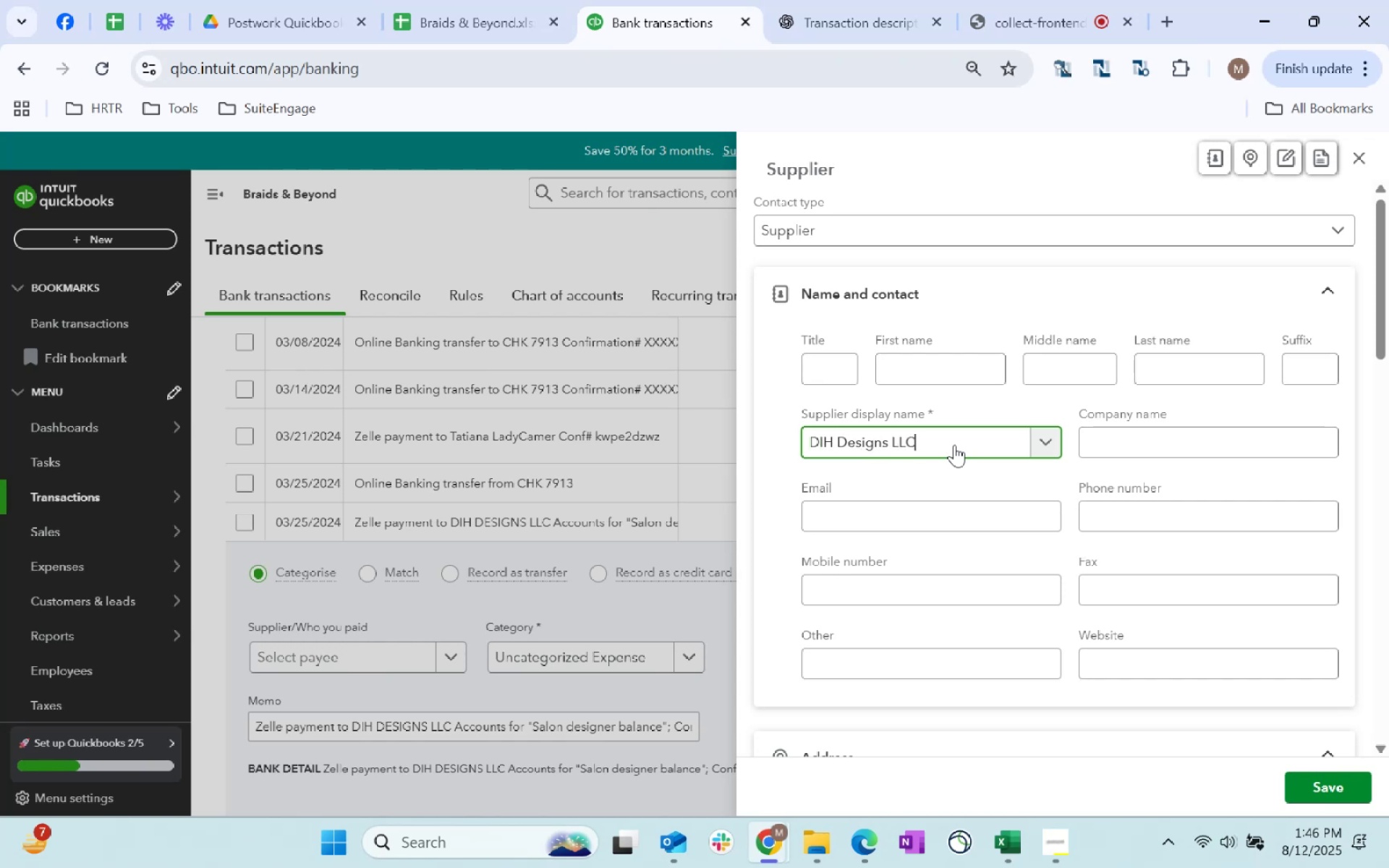 
scroll: coordinate [976, 477], scroll_direction: down, amount: 17.0
 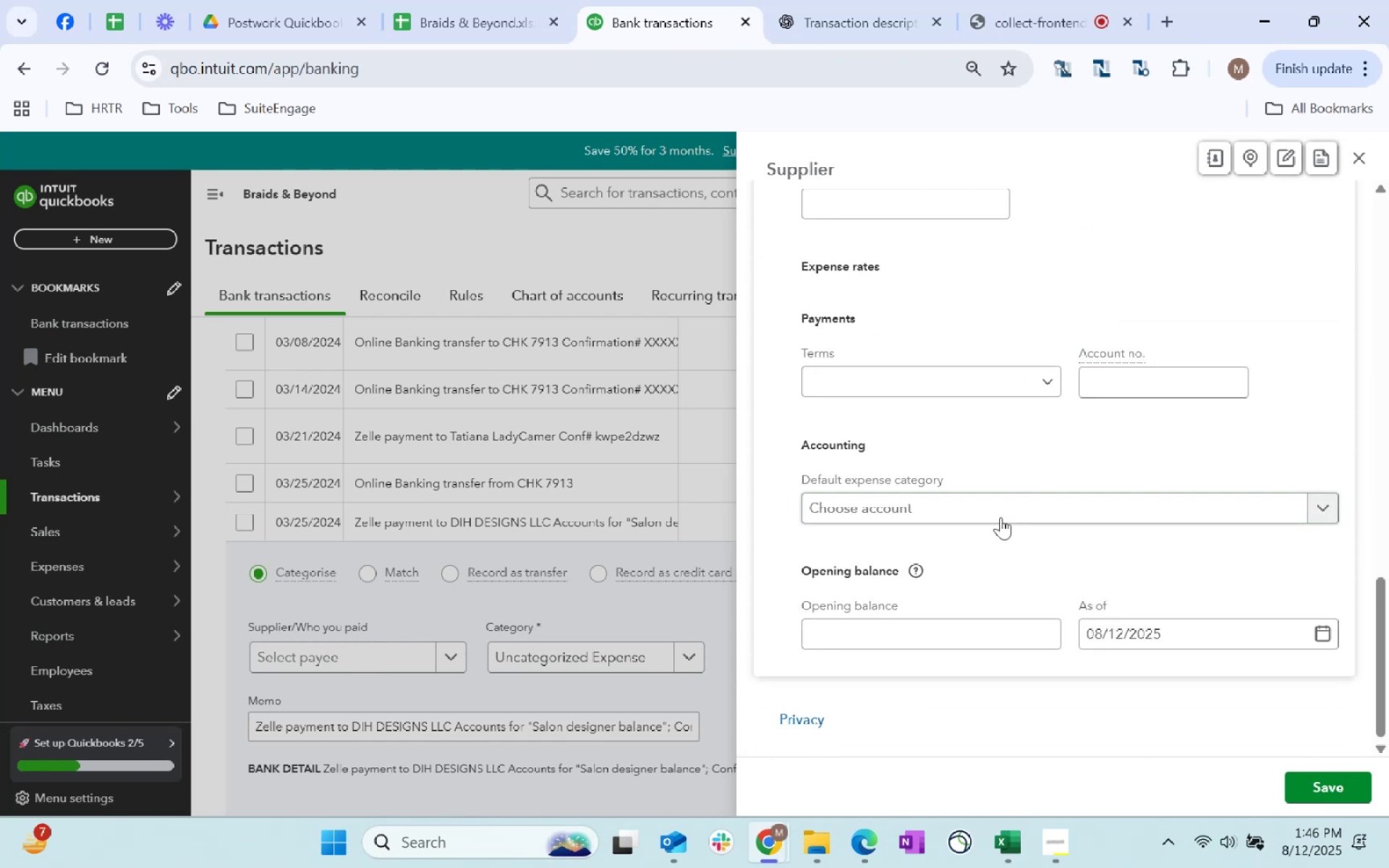 
left_click([1006, 510])
 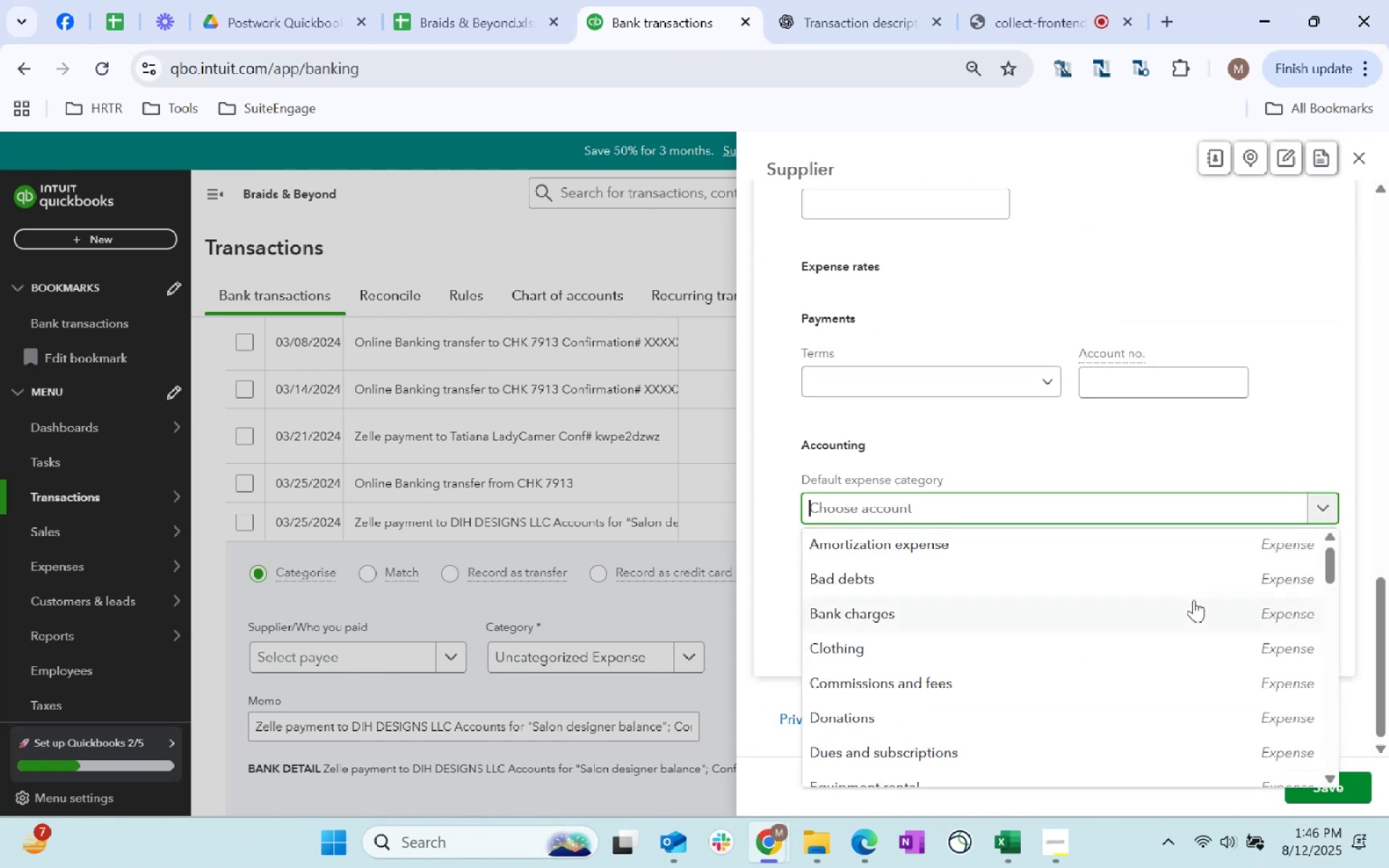 
scroll: coordinate [1074, 674], scroll_direction: down, amount: 11.0
 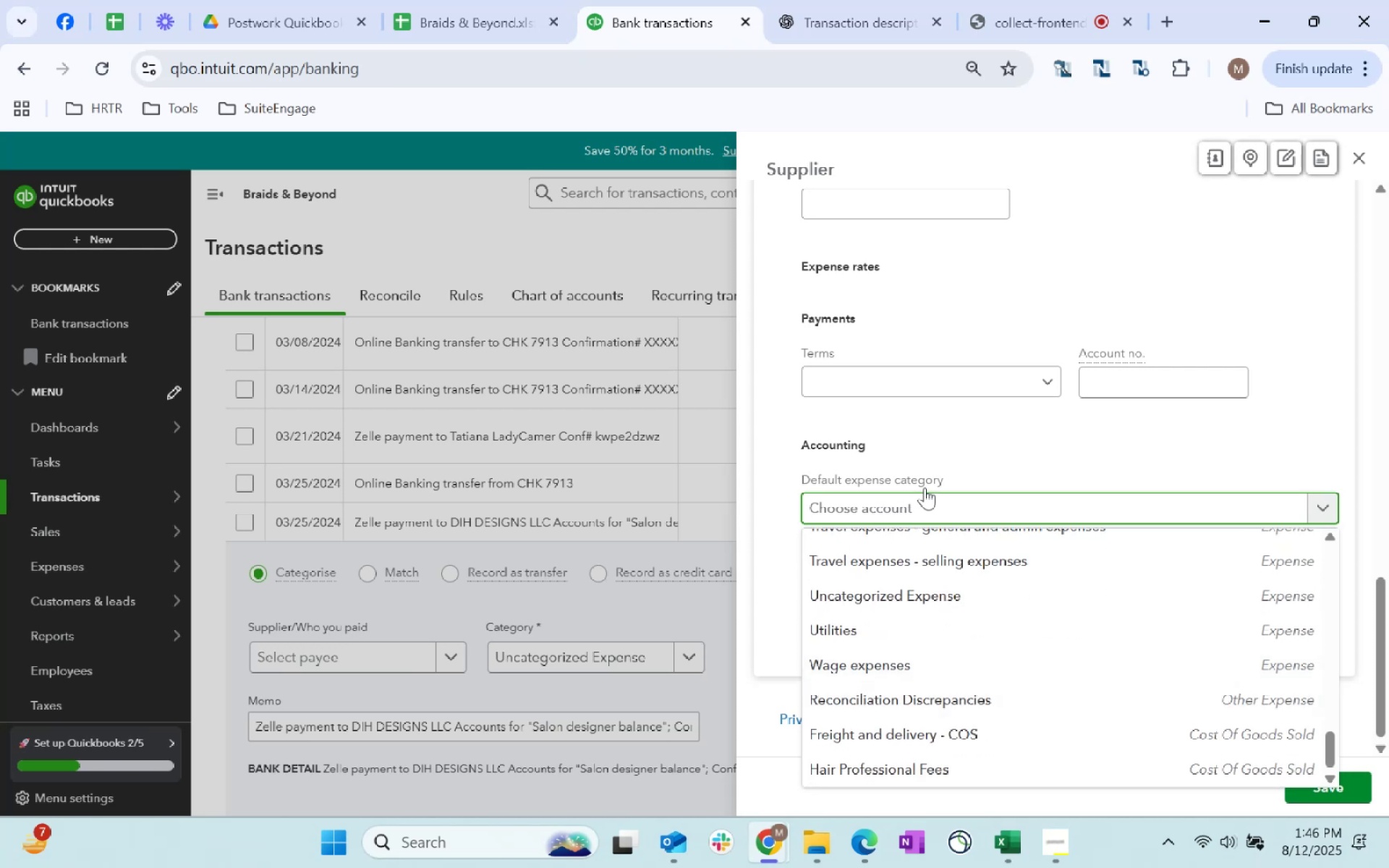 
scroll: coordinate [953, 328], scroll_direction: up, amount: 16.0
 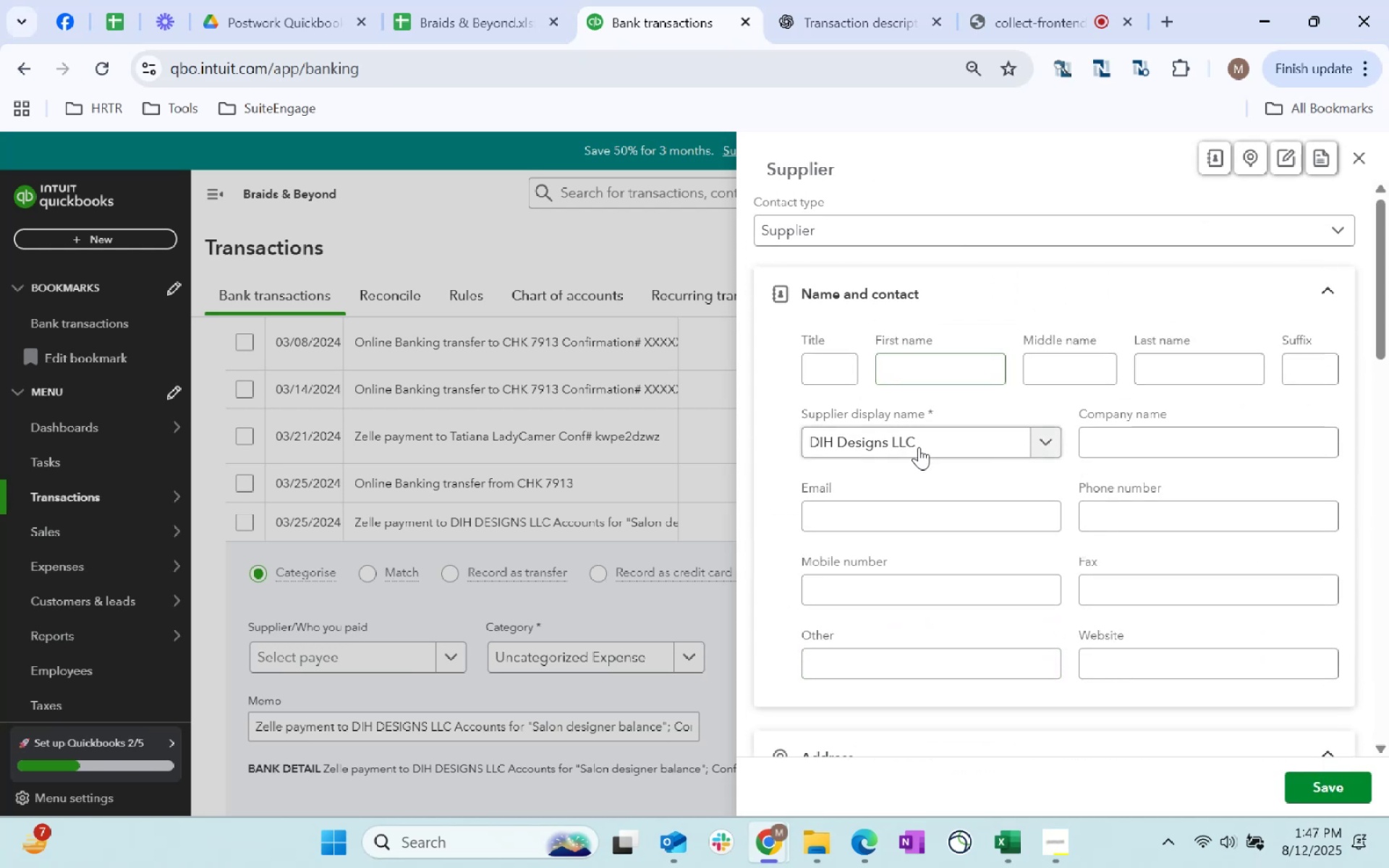 
left_click_drag(start_coordinate=[942, 436], to_coordinate=[770, 449])
 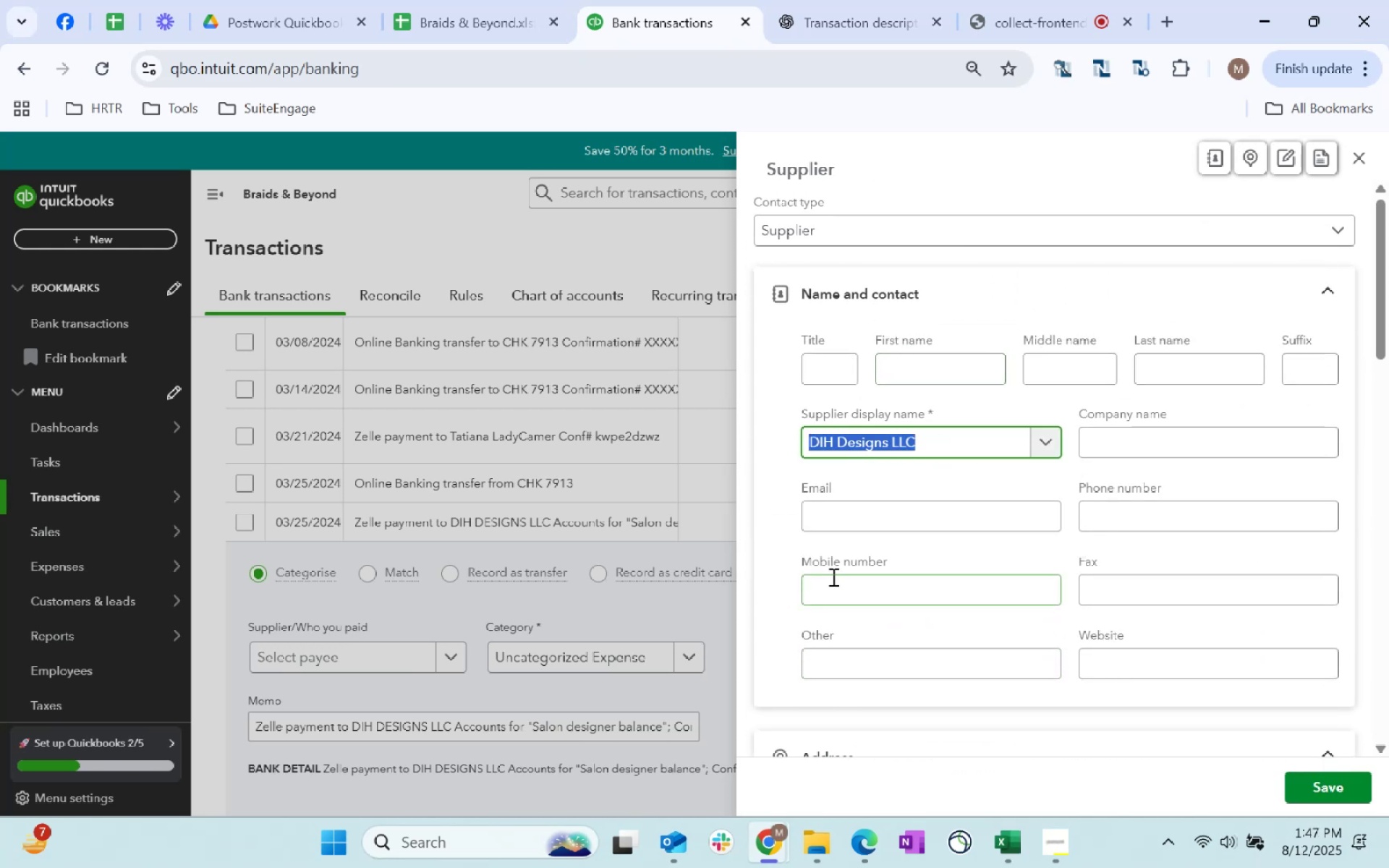 
key(Control+C)
 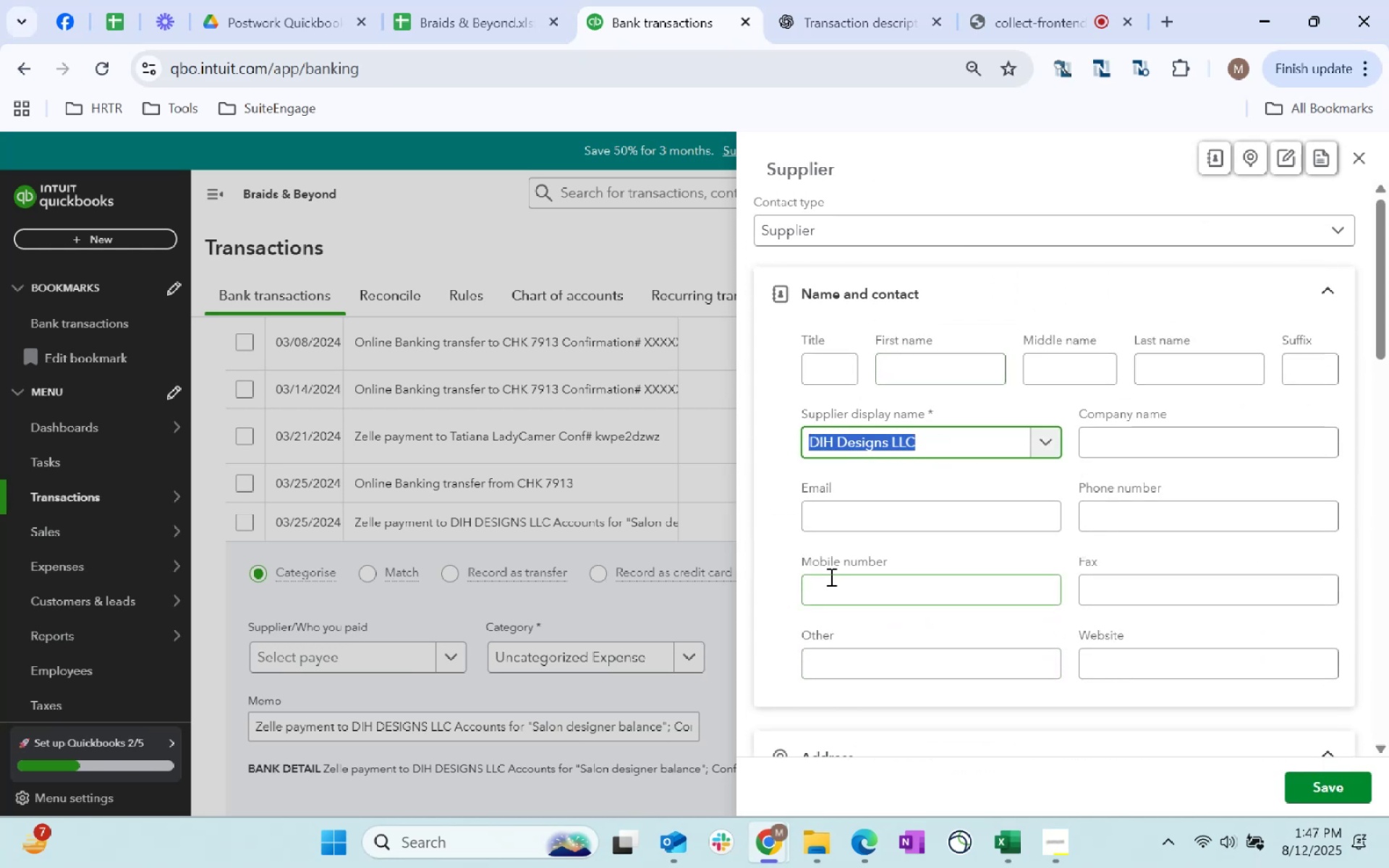 
key(Control+C)
 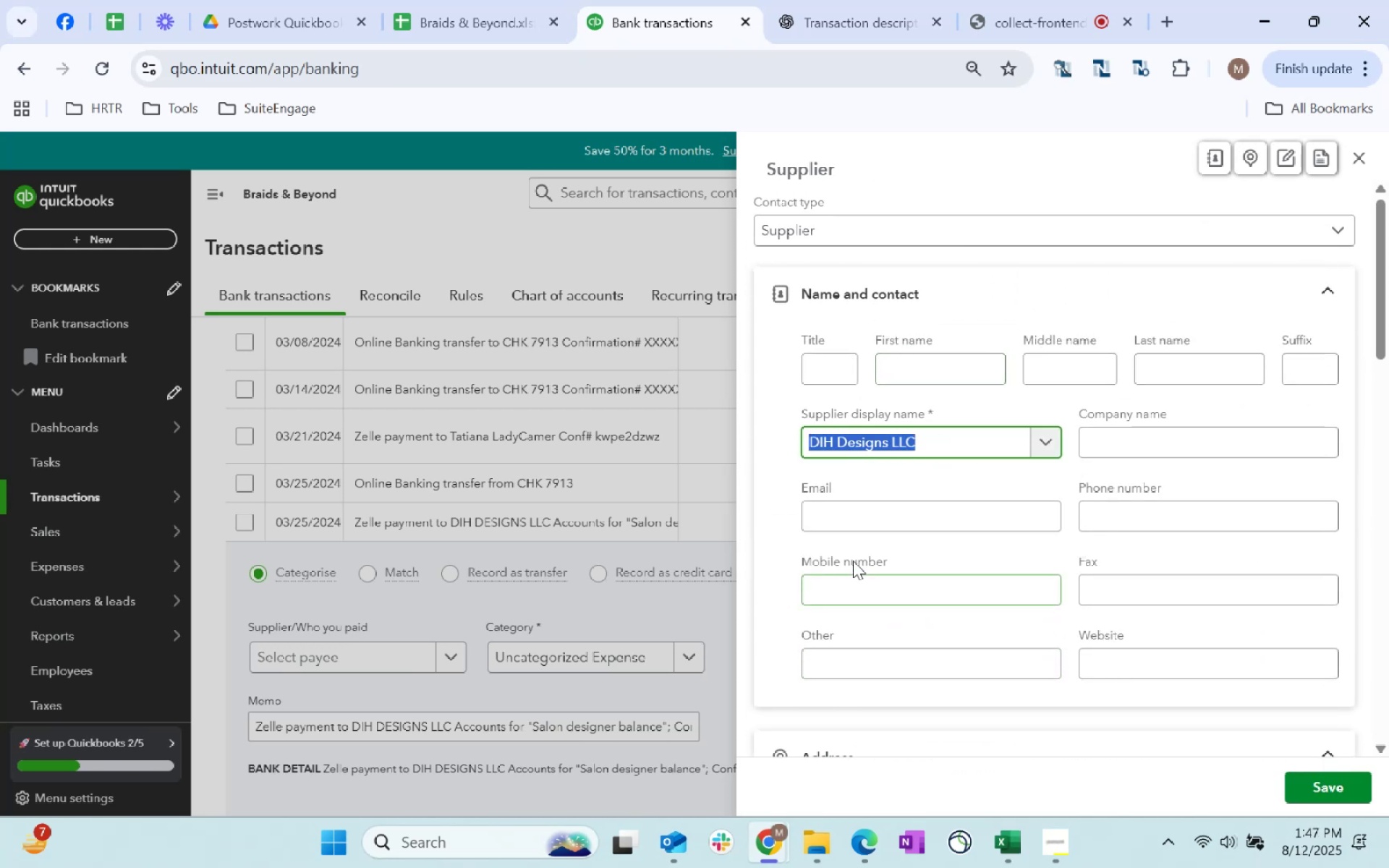 
key(Alt+AltLeft)
 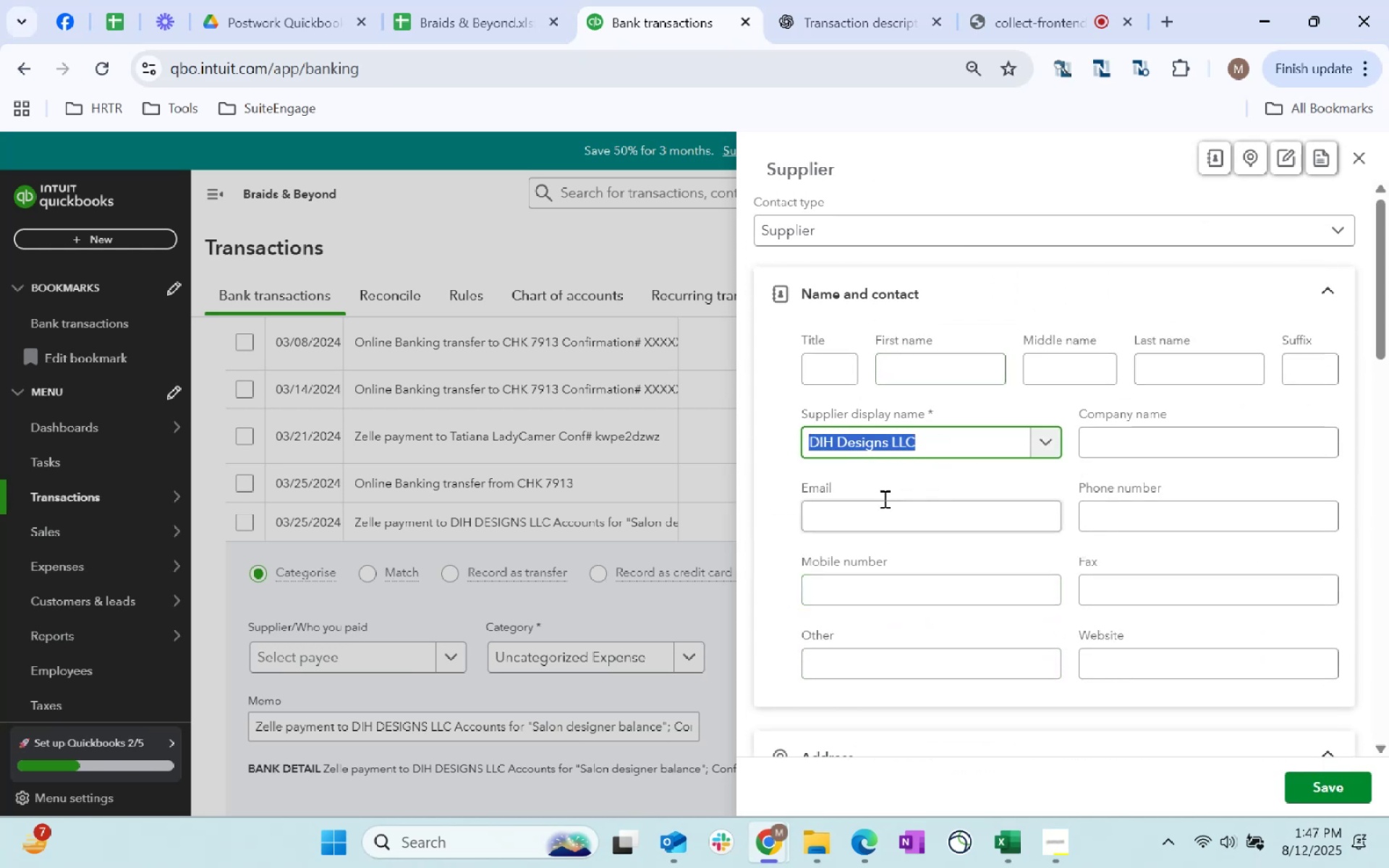 
key(Alt+Tab)
 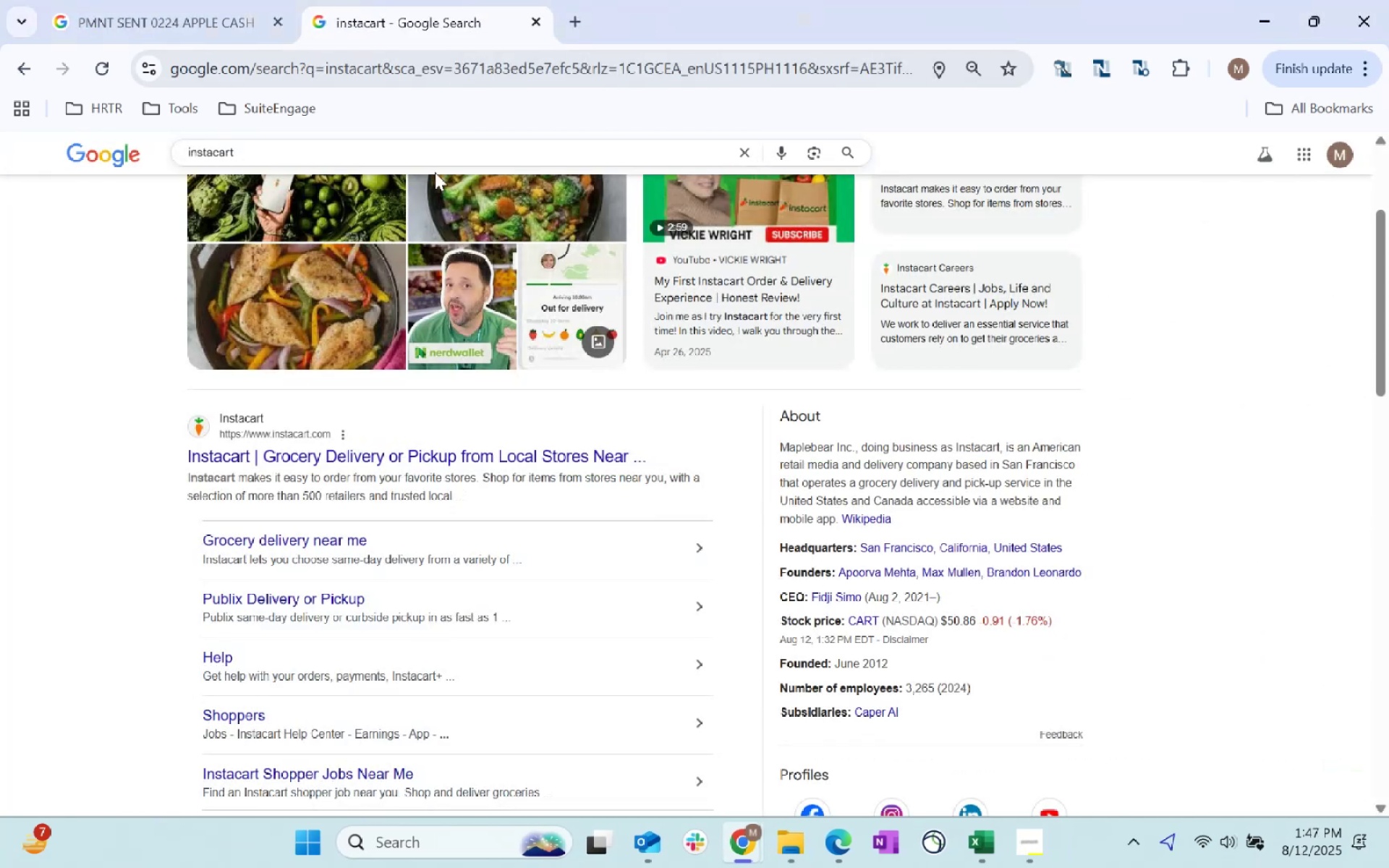 
left_click_drag(start_coordinate=[336, 145], to_coordinate=[41, 179])
 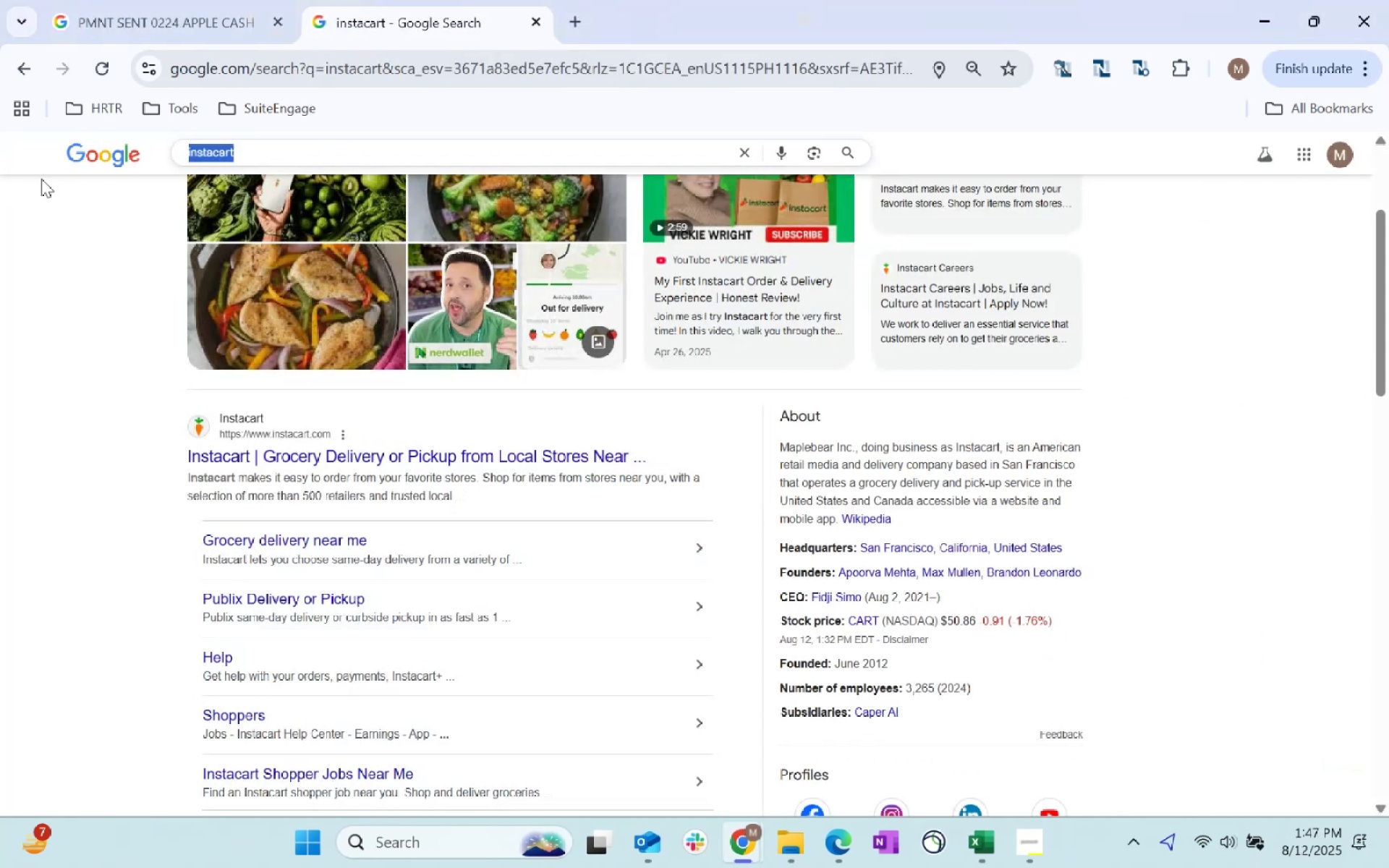 
key(Control+ControlLeft)
 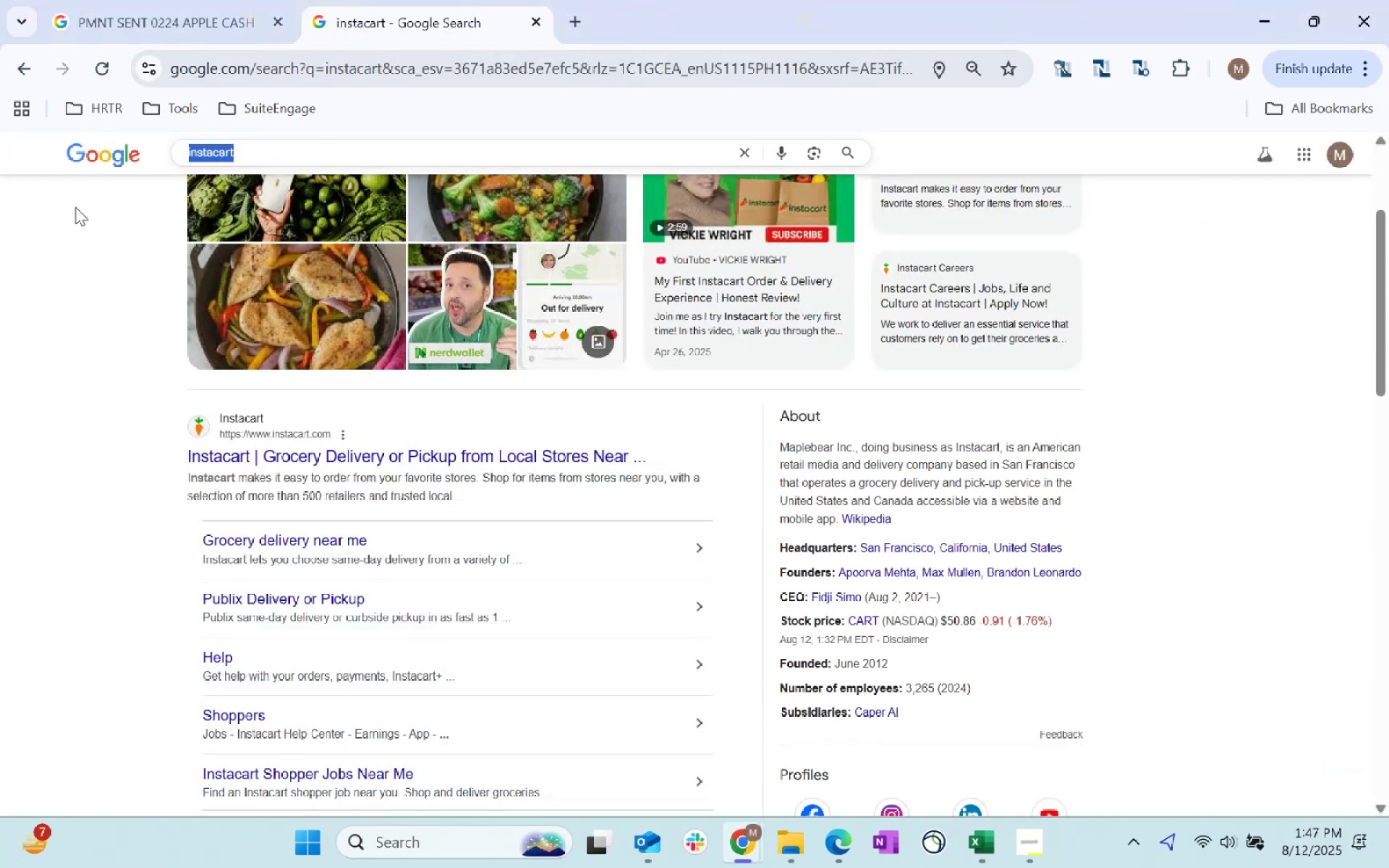 
key(Control+V)
 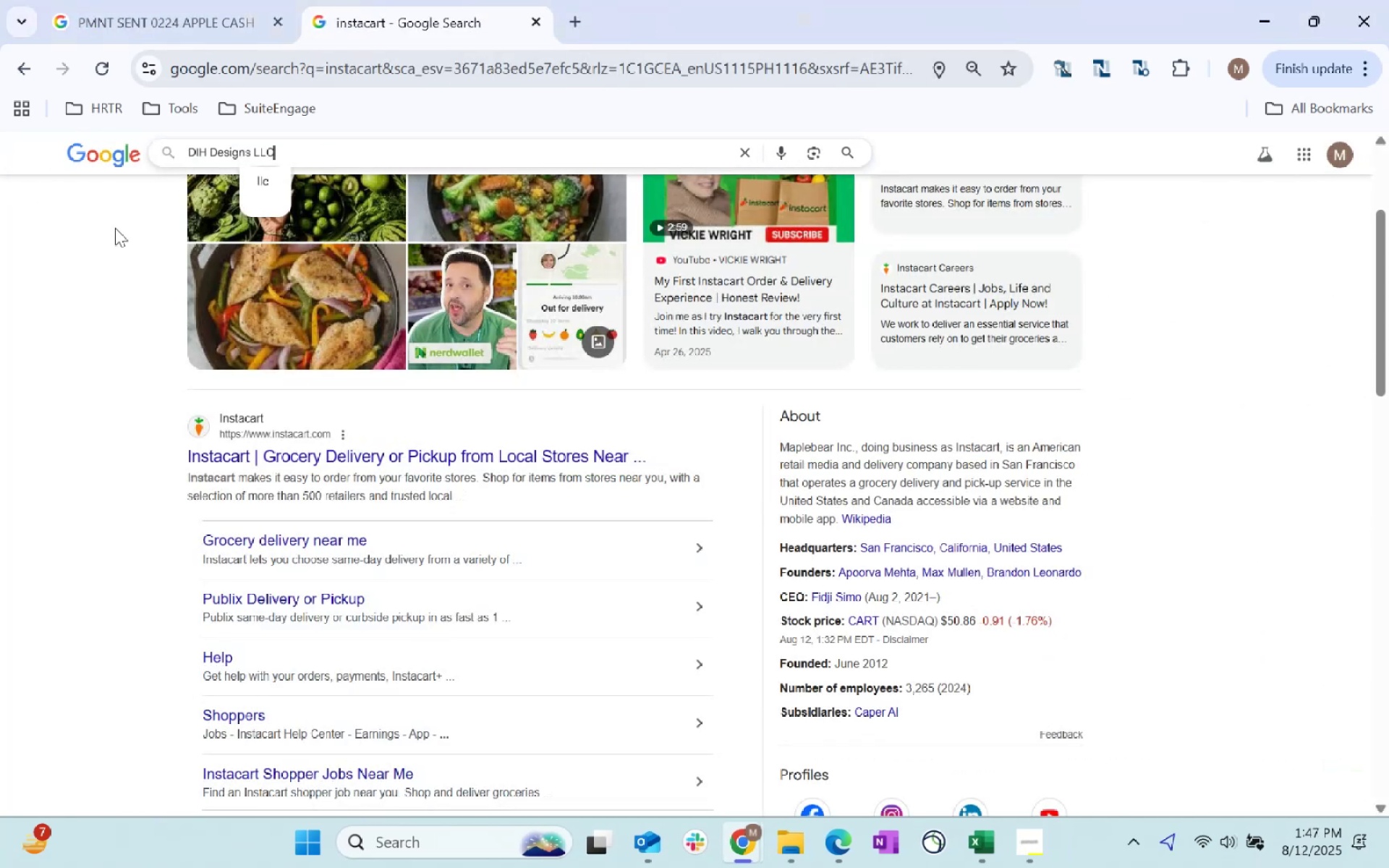 
key(Control+Enter)
 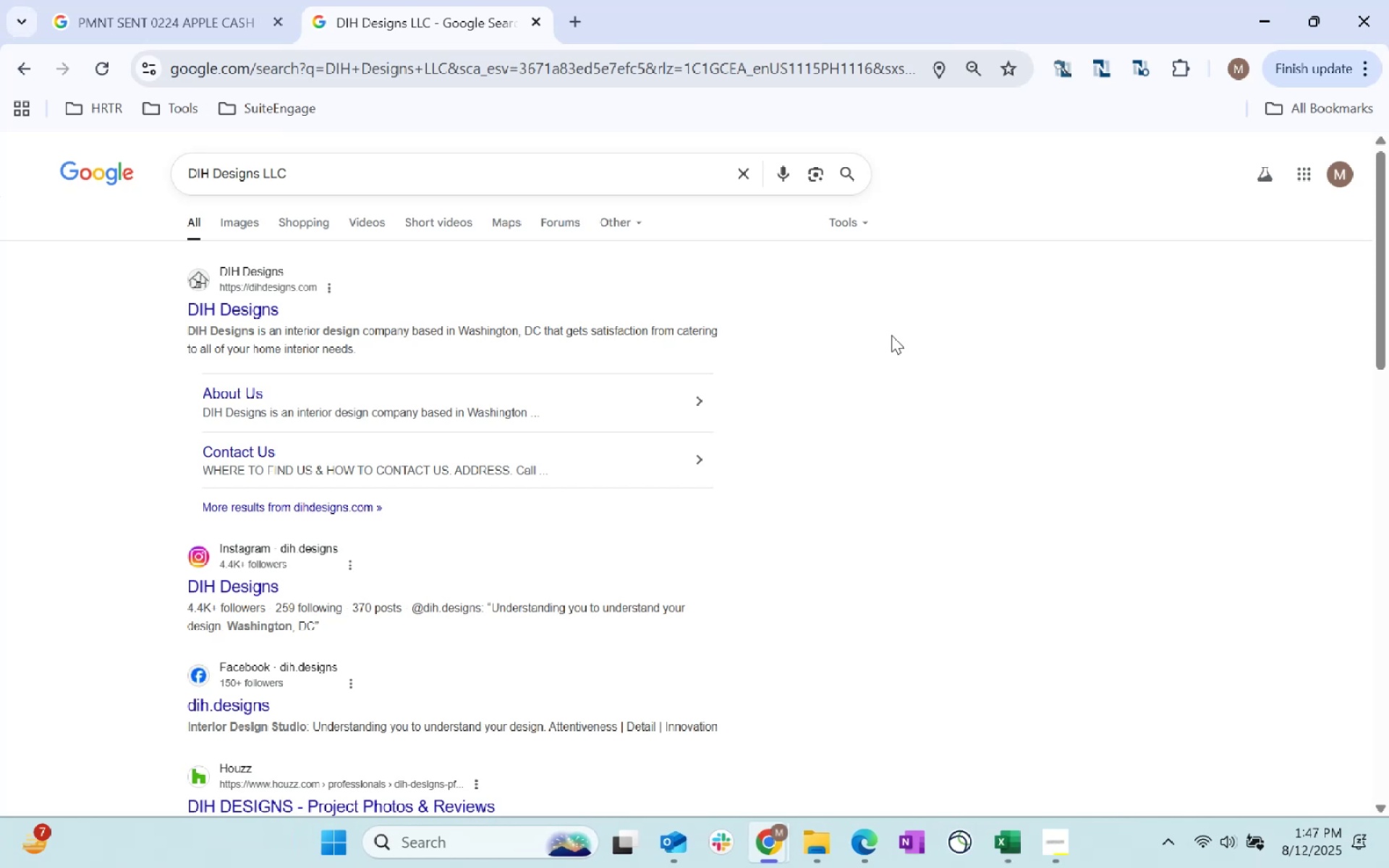 
wait(6.17)
 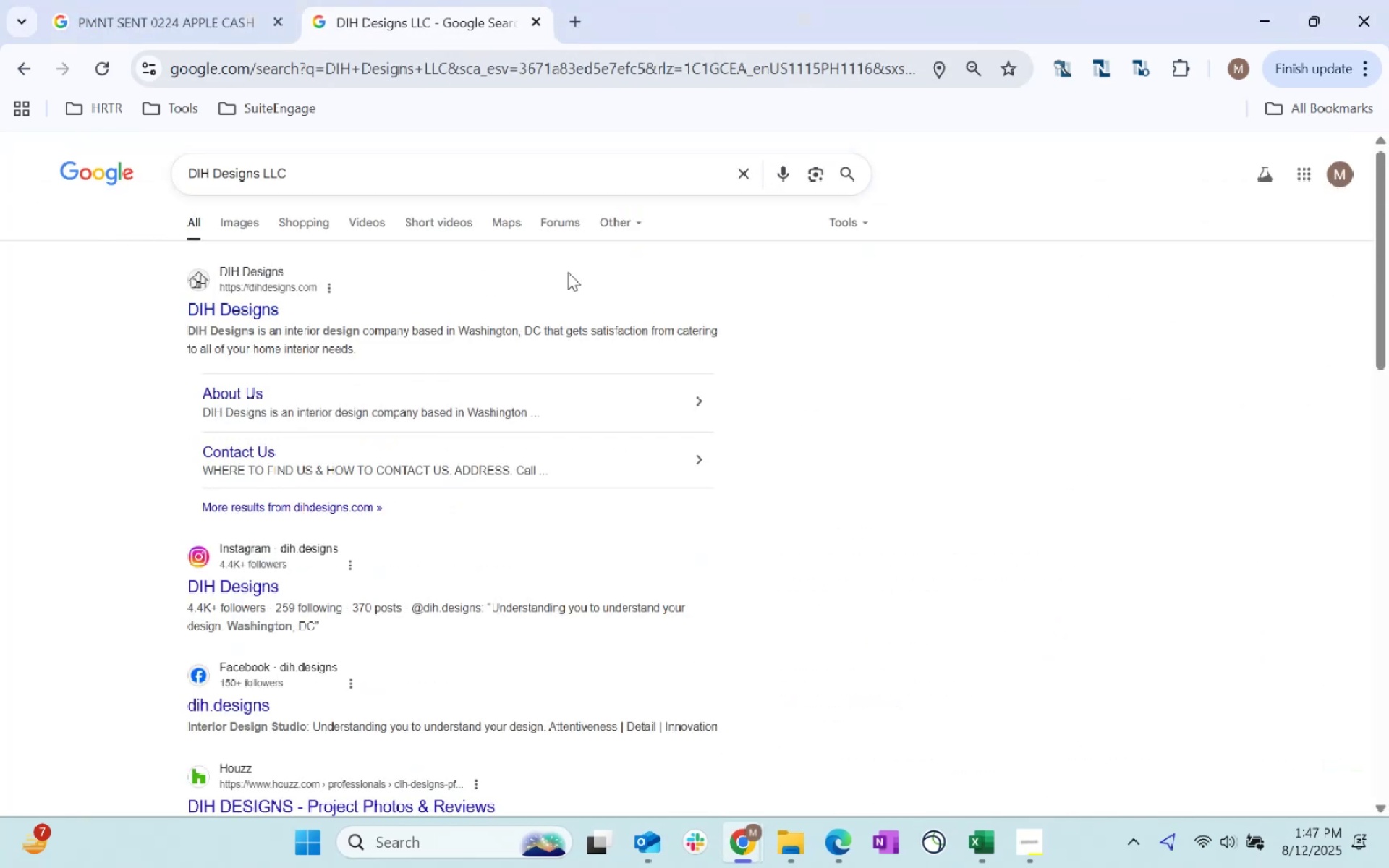 
key(Alt+AltLeft)
 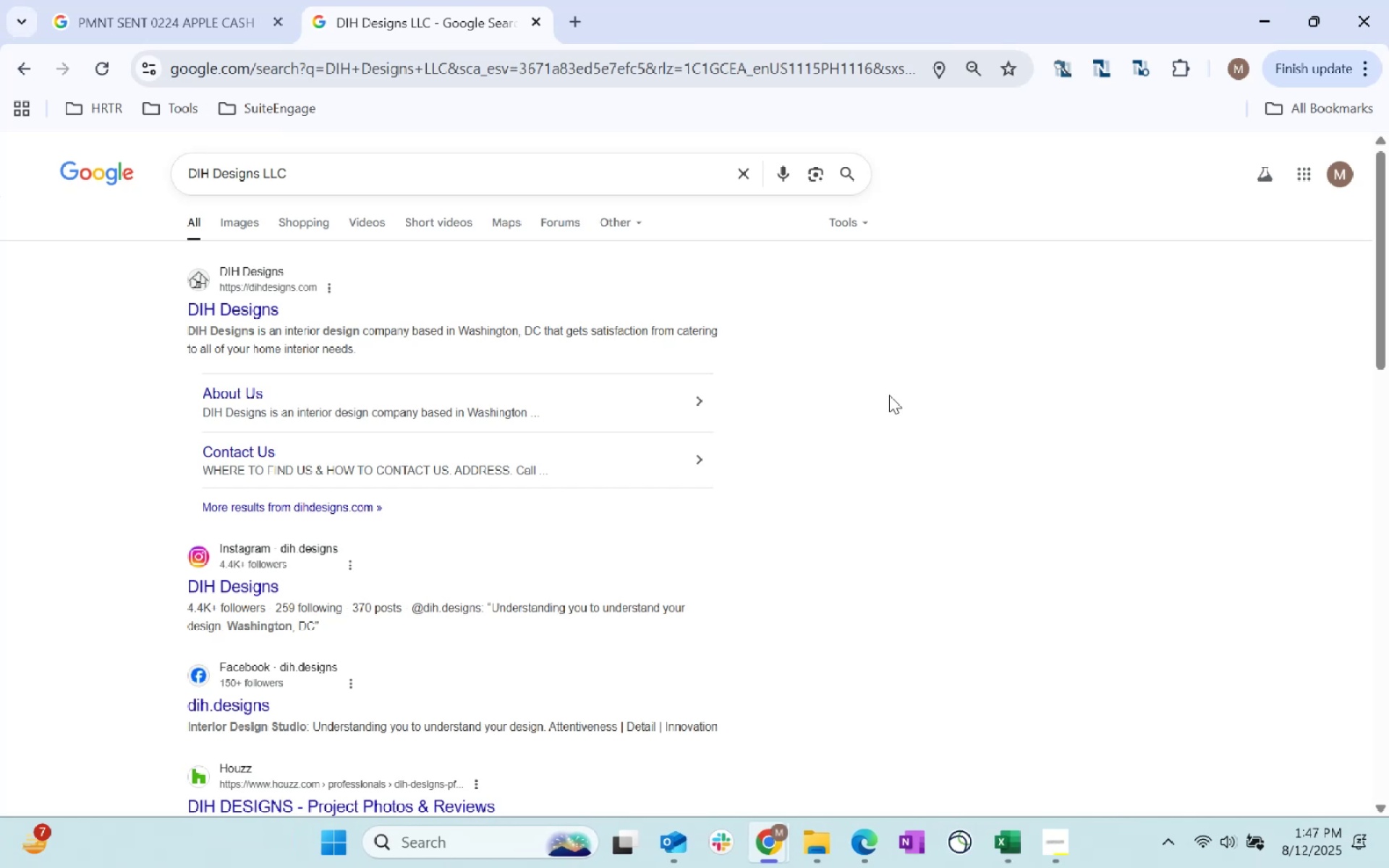 
key(Alt+Tab)
 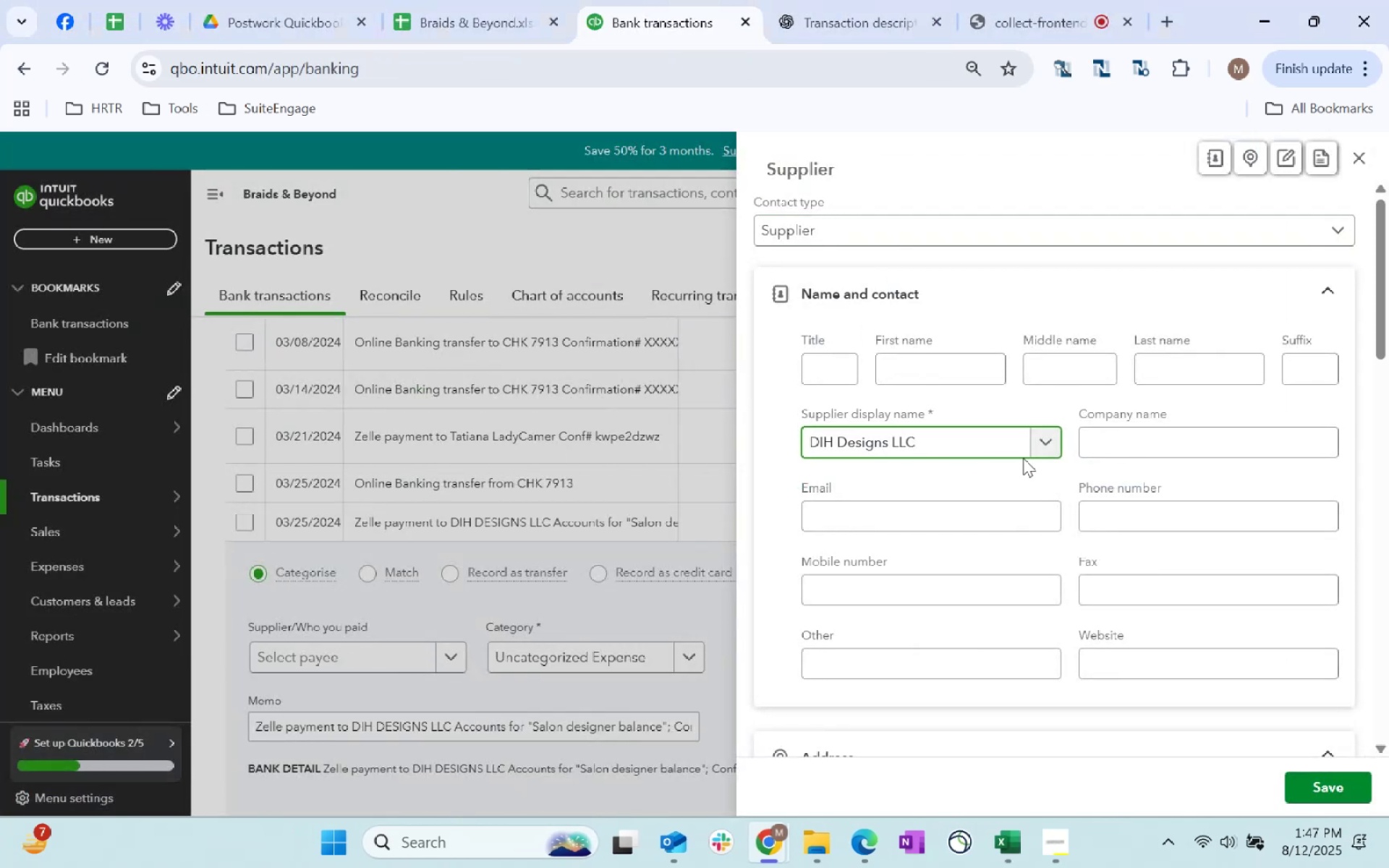 
scroll: coordinate [987, 504], scroll_direction: down, amount: 57.0
 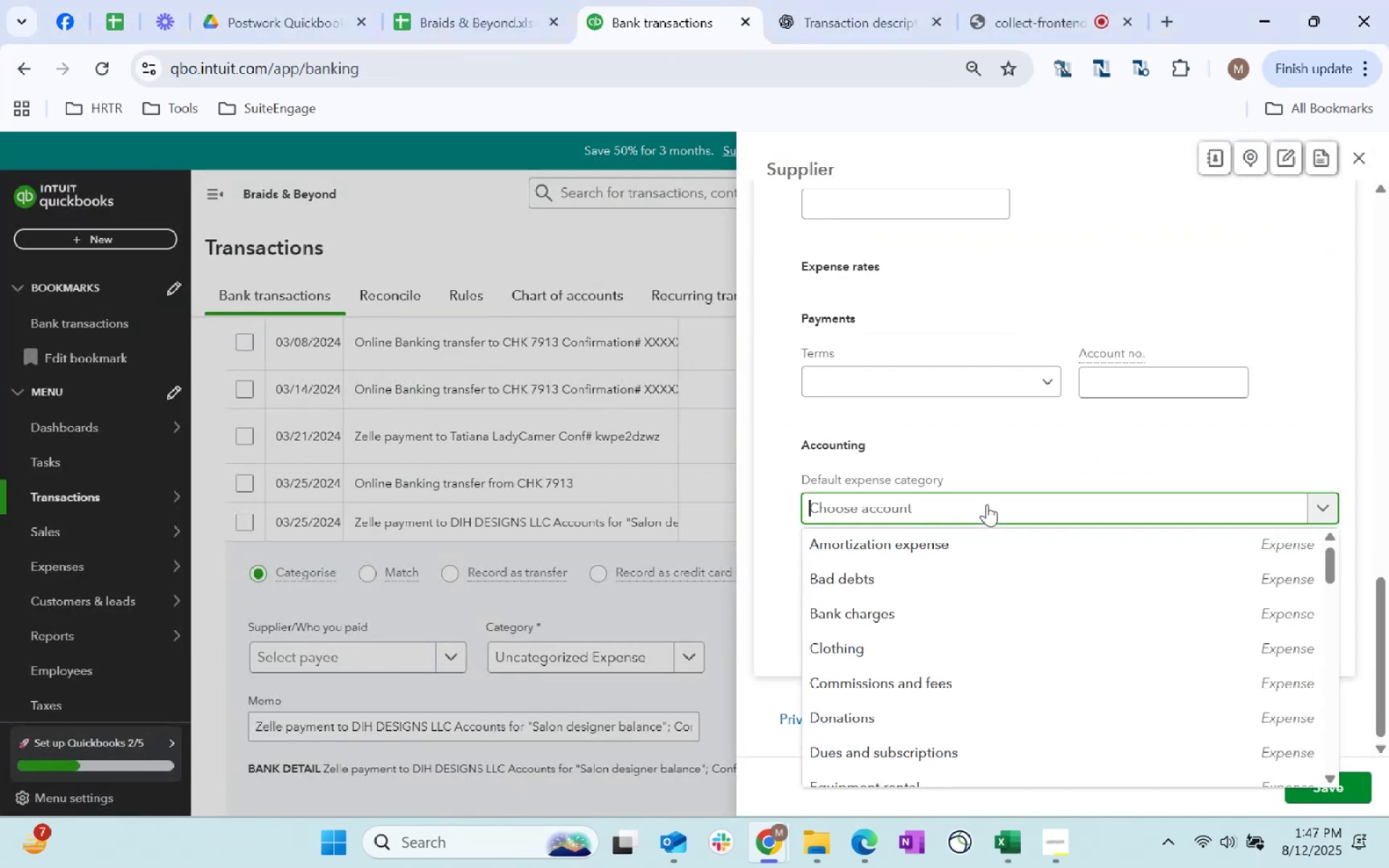 
left_click([990, 501])
 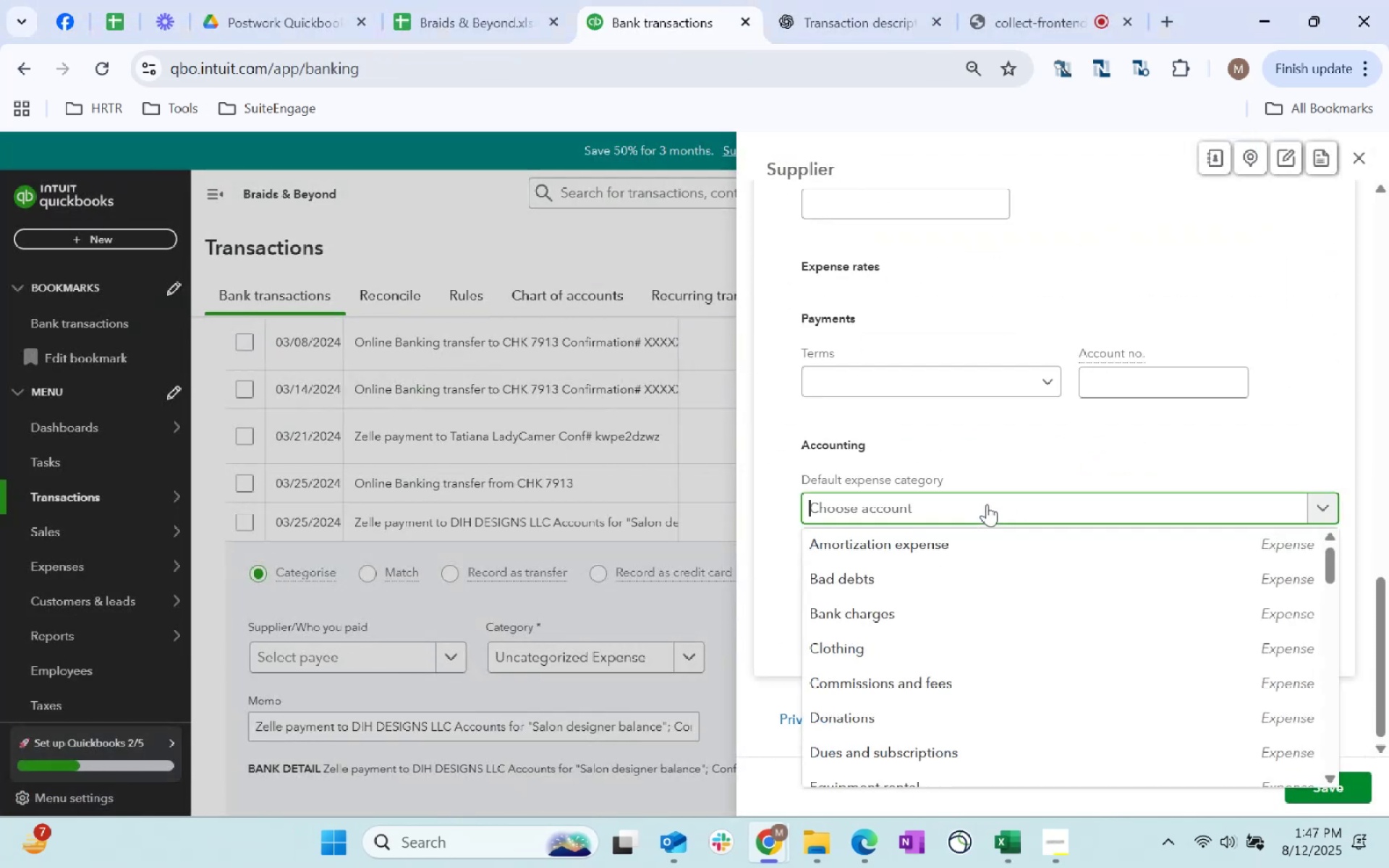 
type(maintenance)
 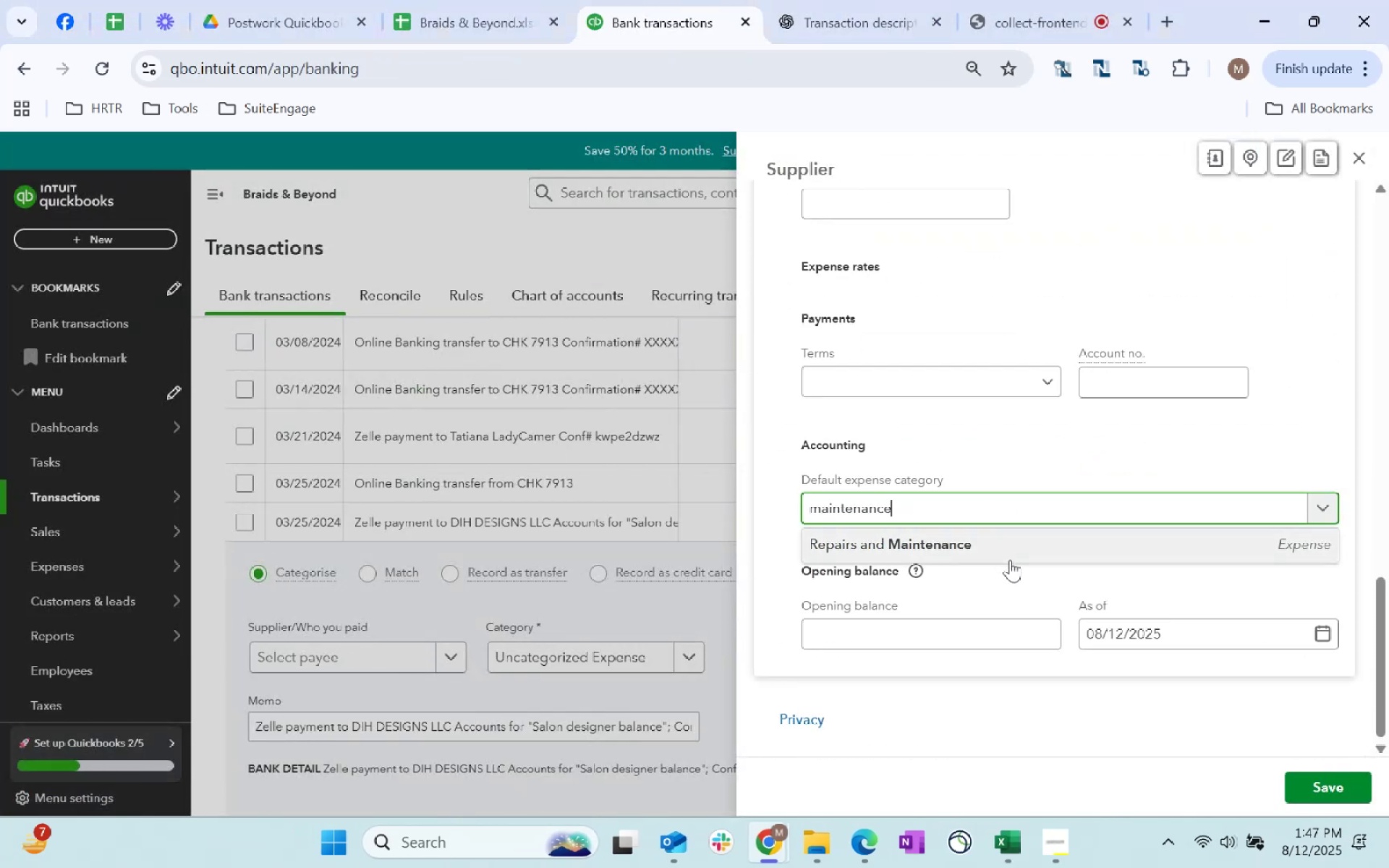 
left_click([1010, 560])
 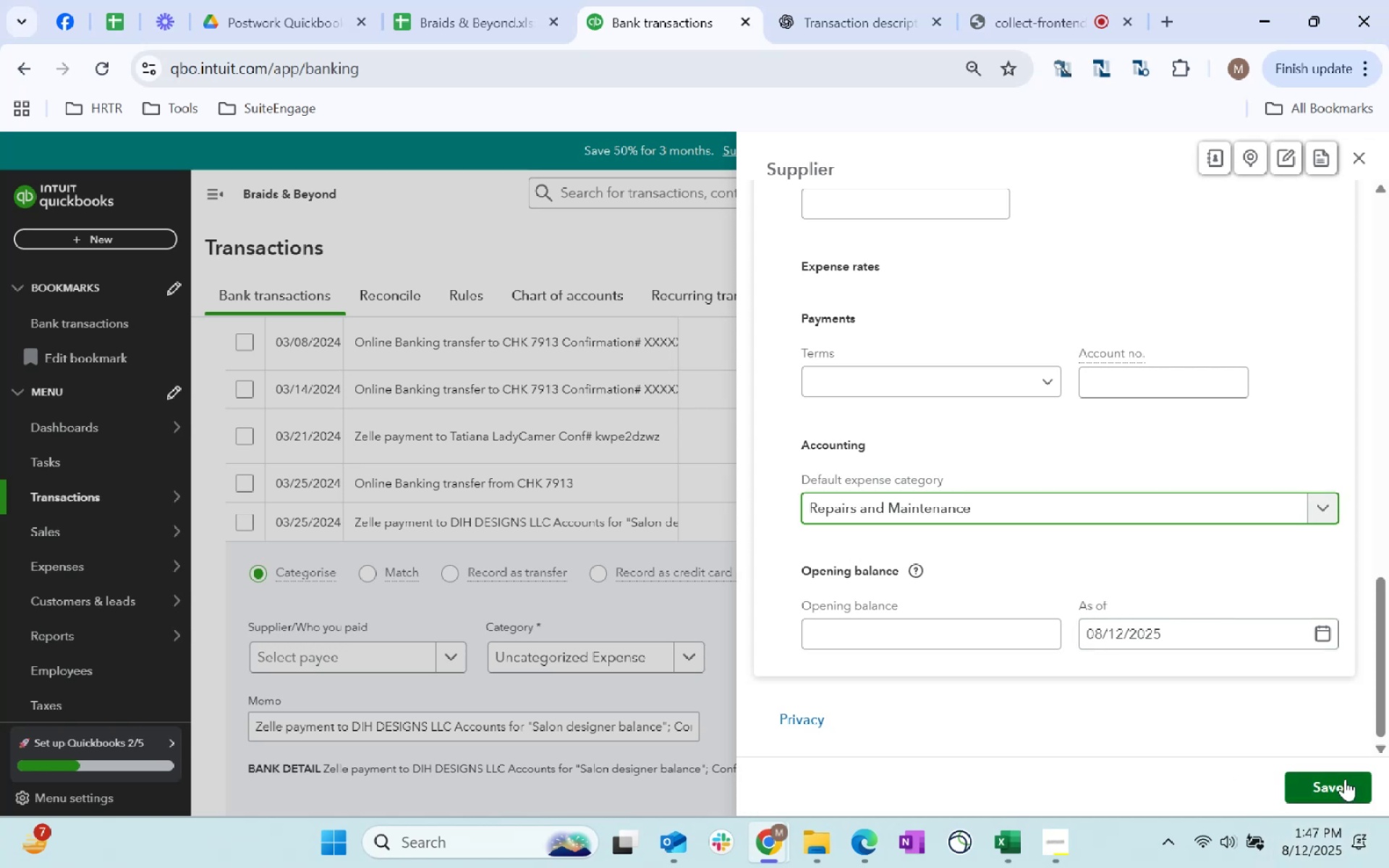 
left_click([1344, 779])
 